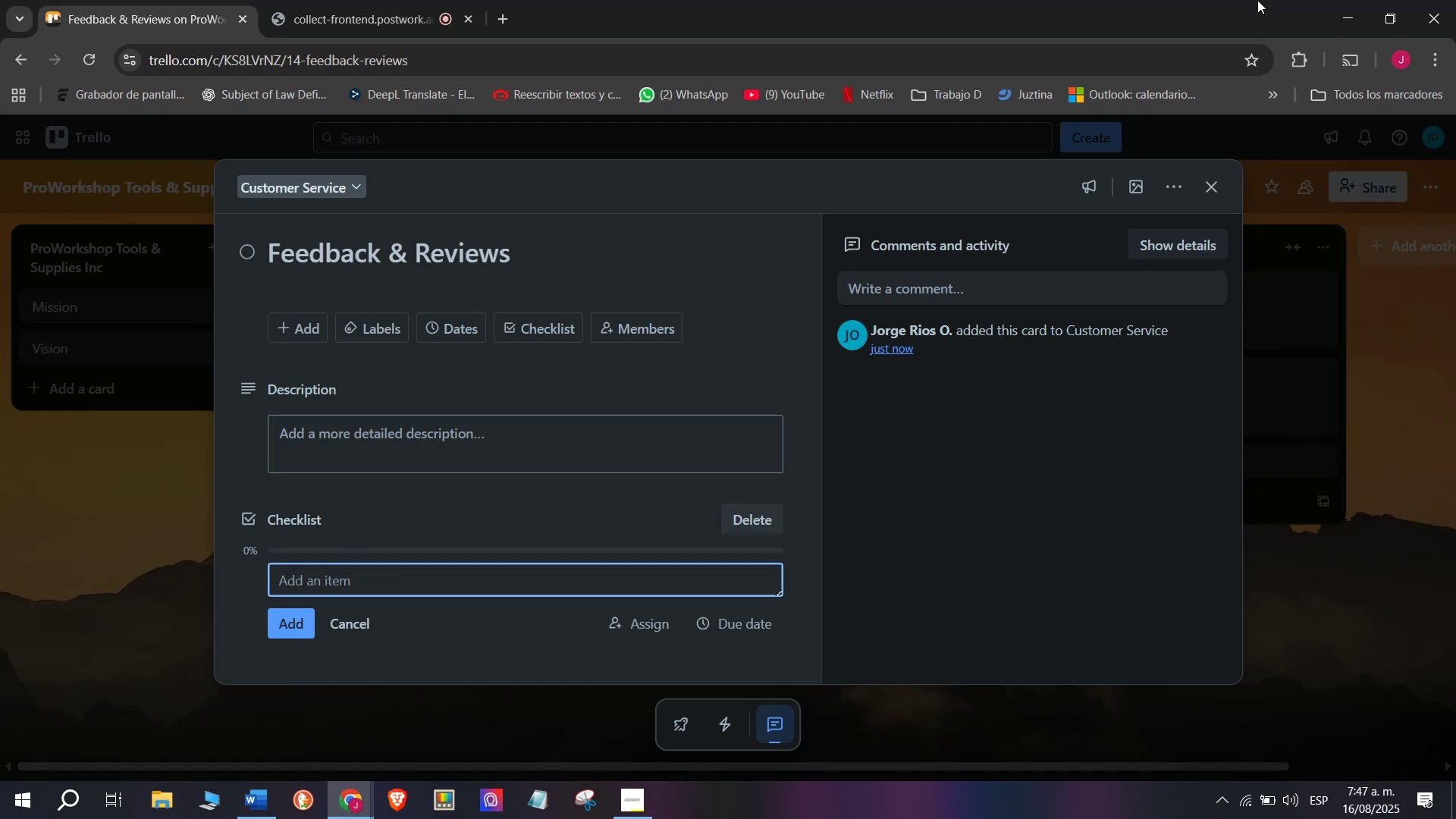 
type(Collect O)
key(Backspace)
type(online reviews)
 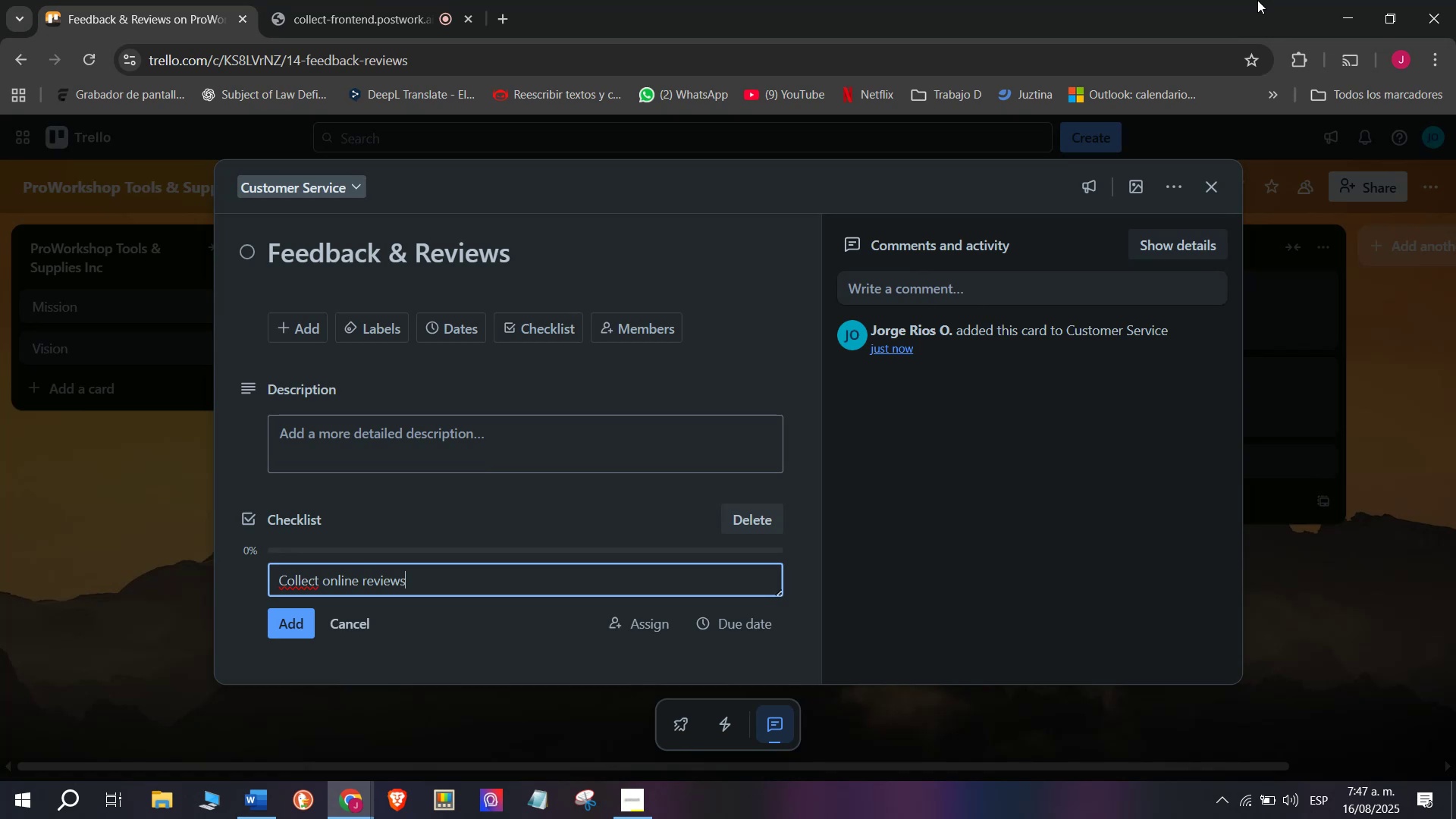 
key(Enter)
 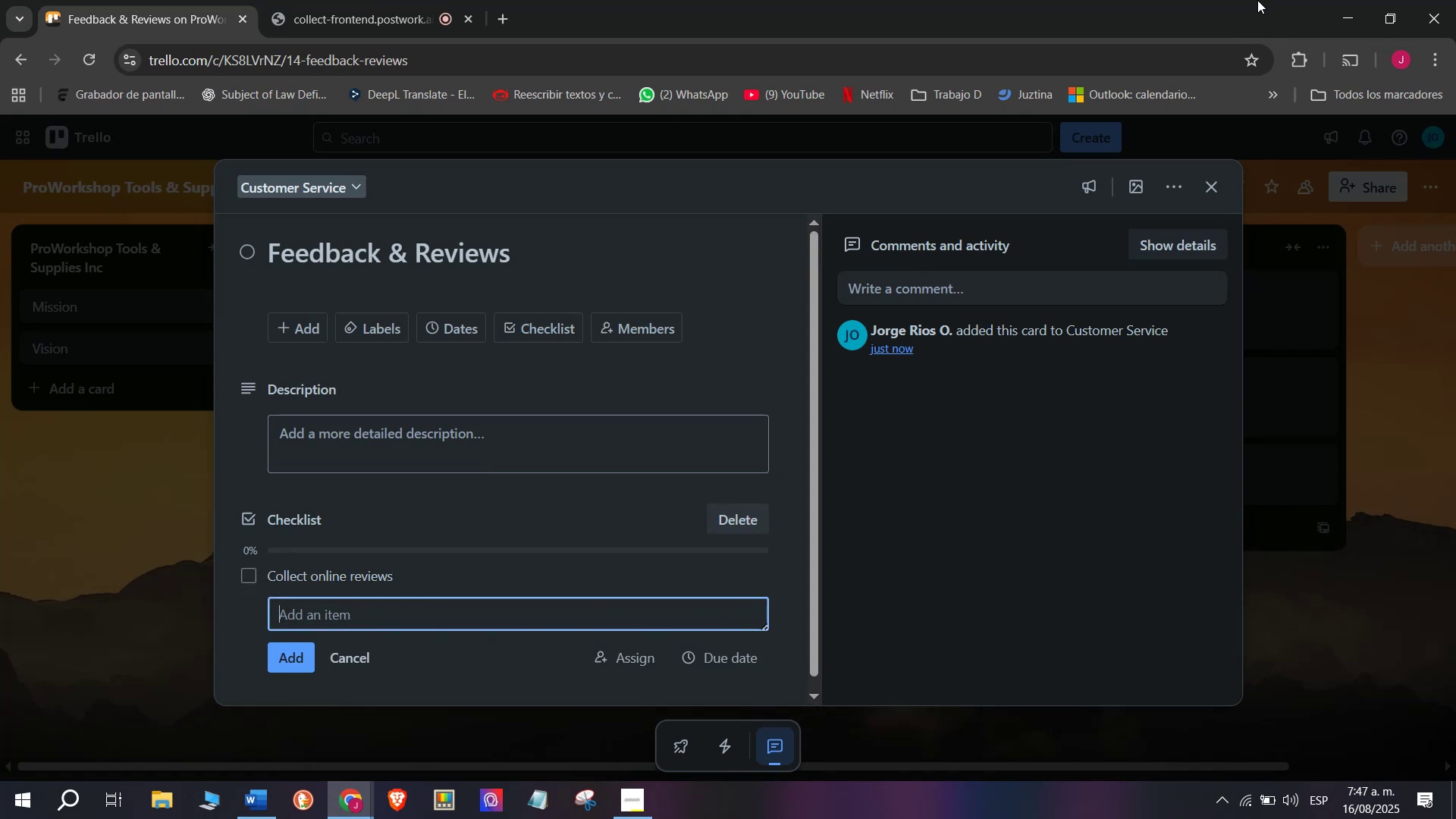 
type(Respond to compli)
key(Backspace)
type(aints)
 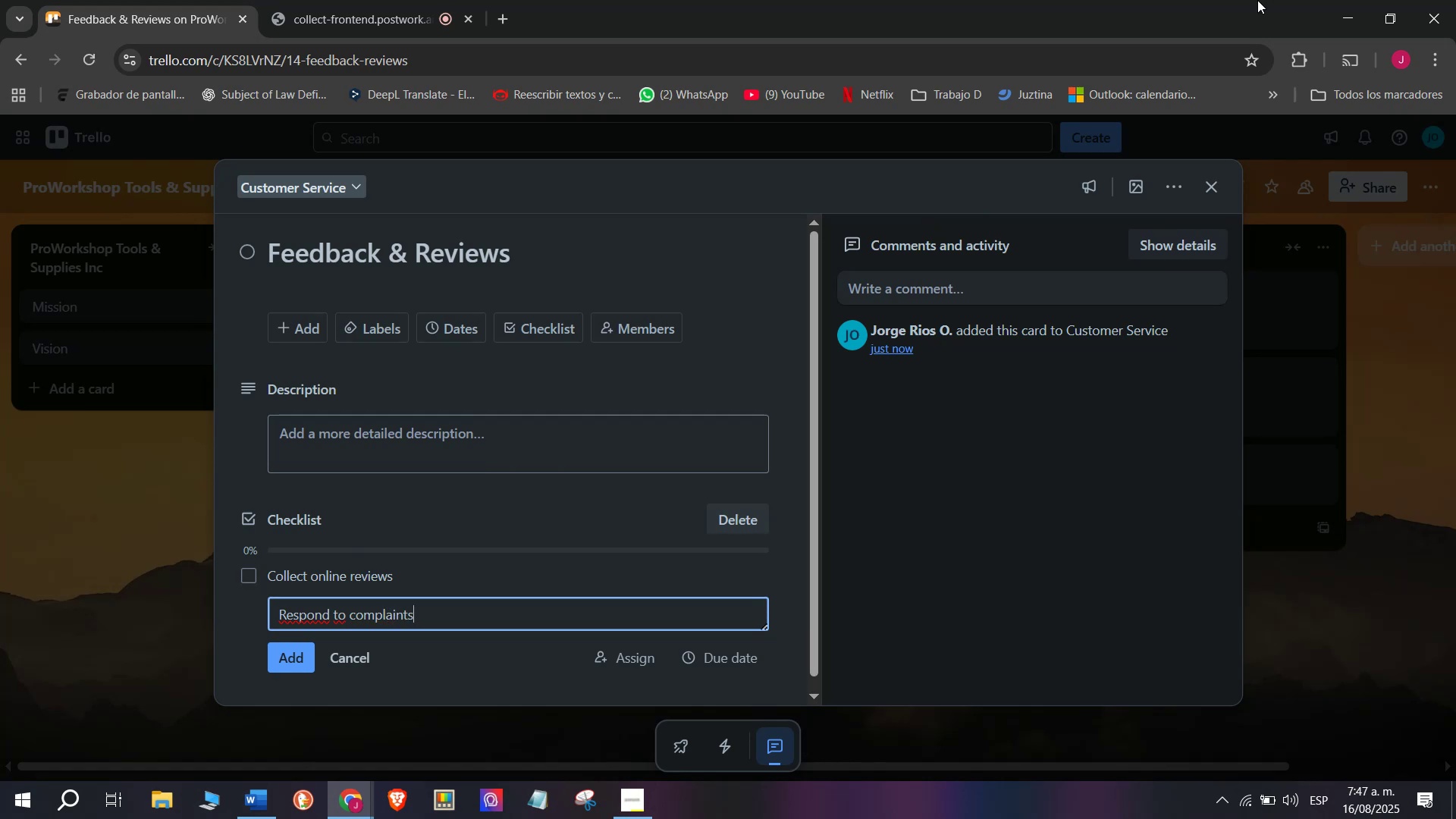 
key(Enter)
 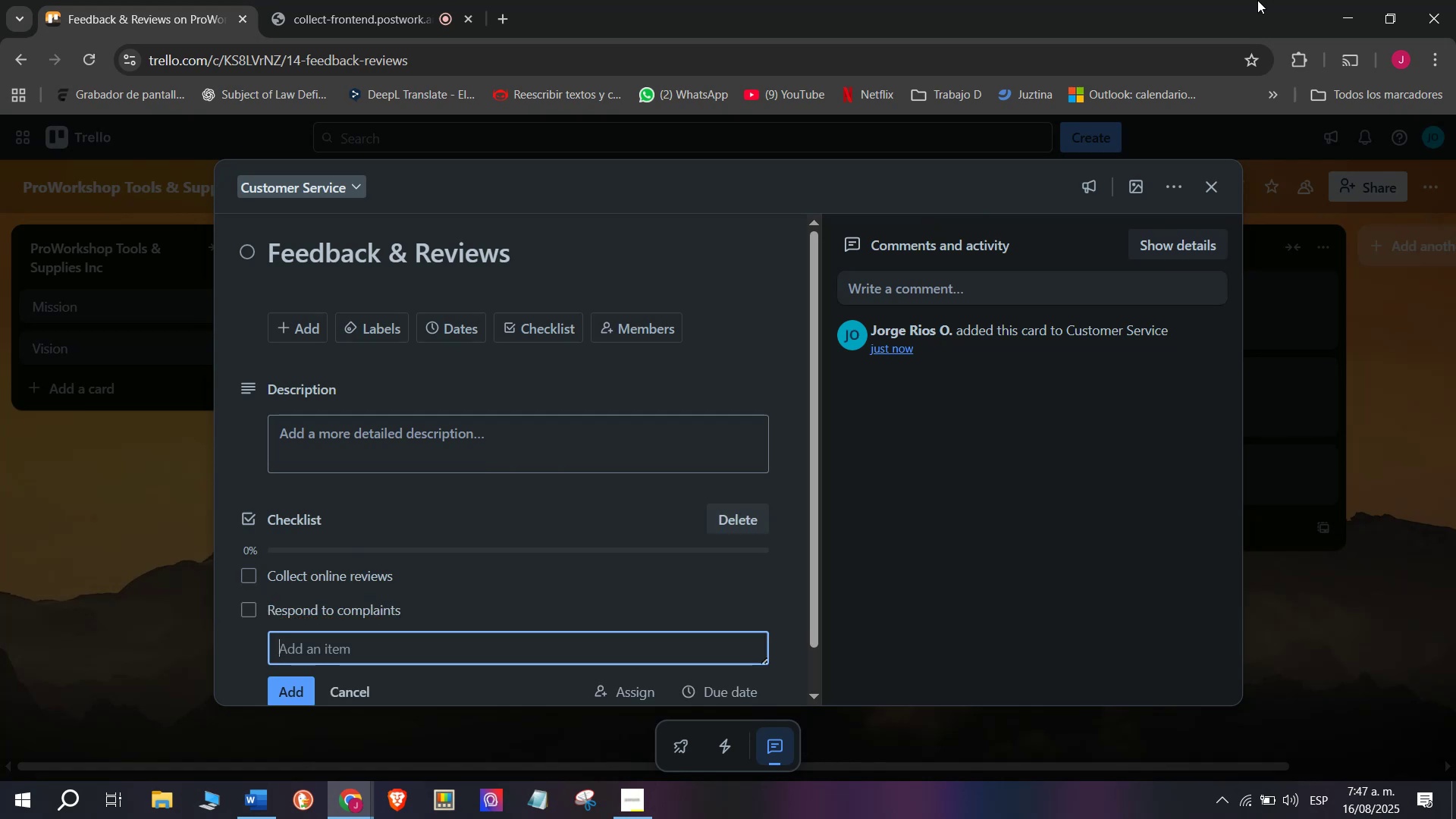 
type(Highlight positive feedback)
 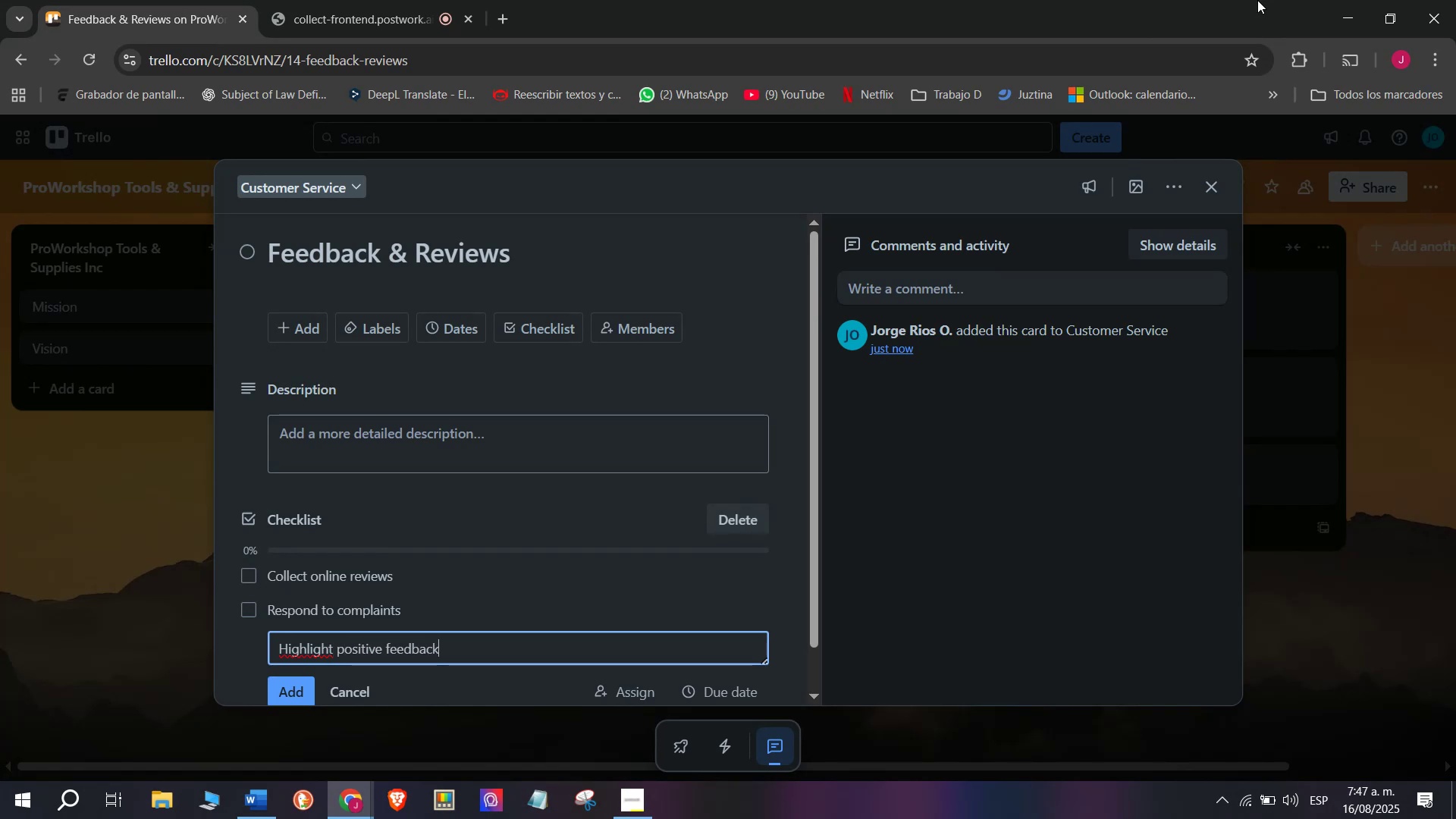 
key(Enter)
 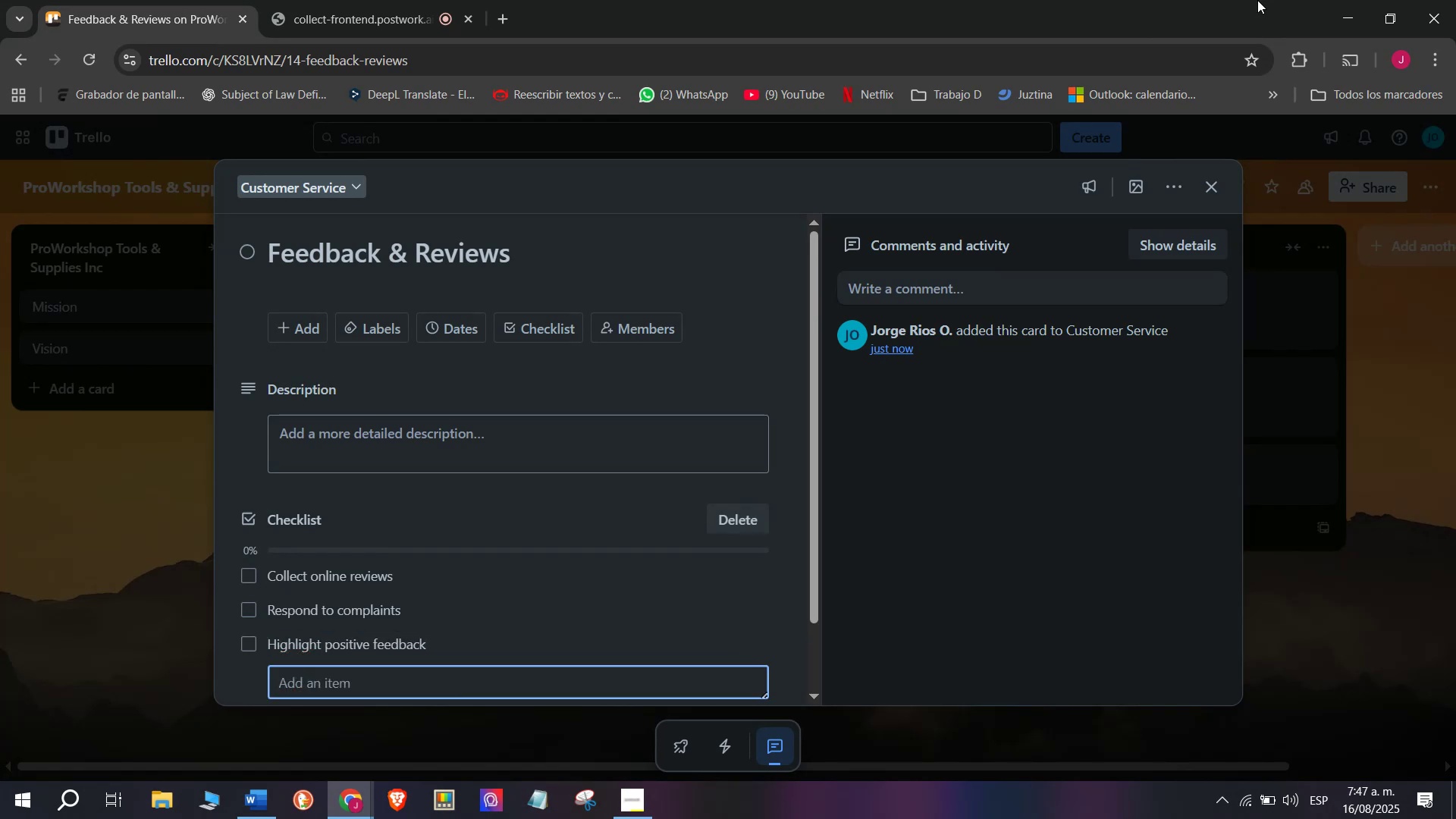 
type(Post testimonials)
 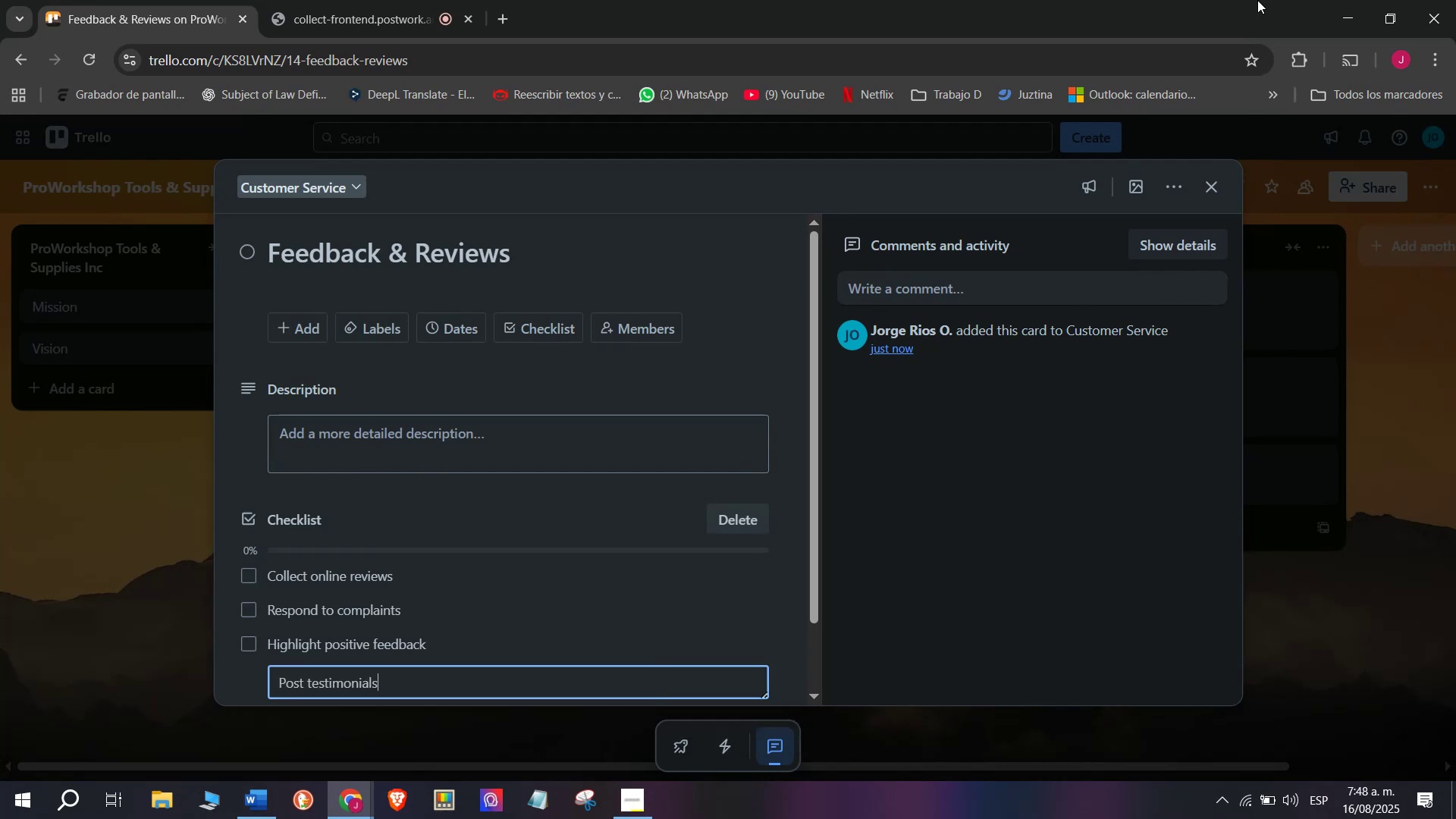 
key(Enter)
 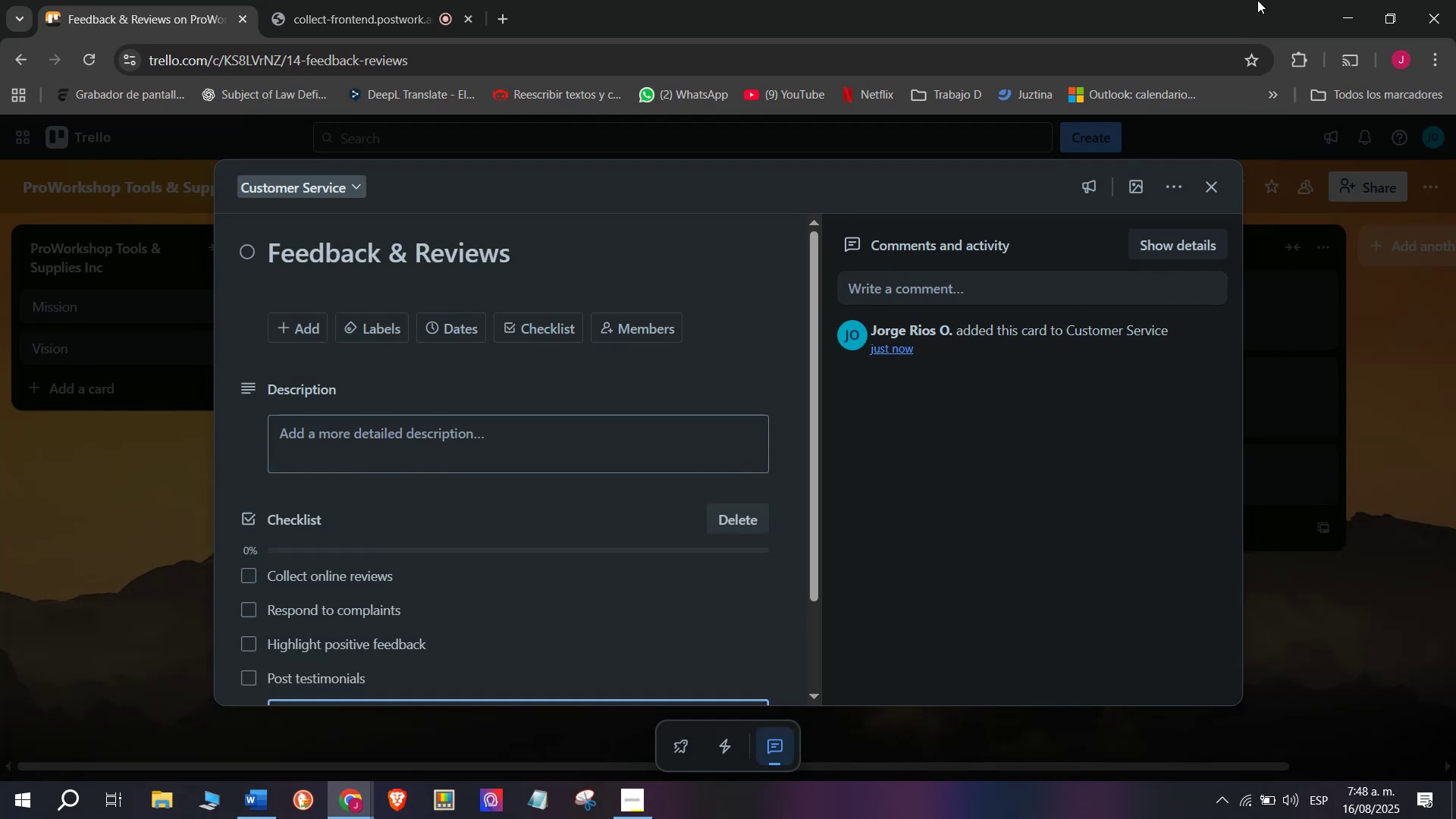 
type(Report trends)
 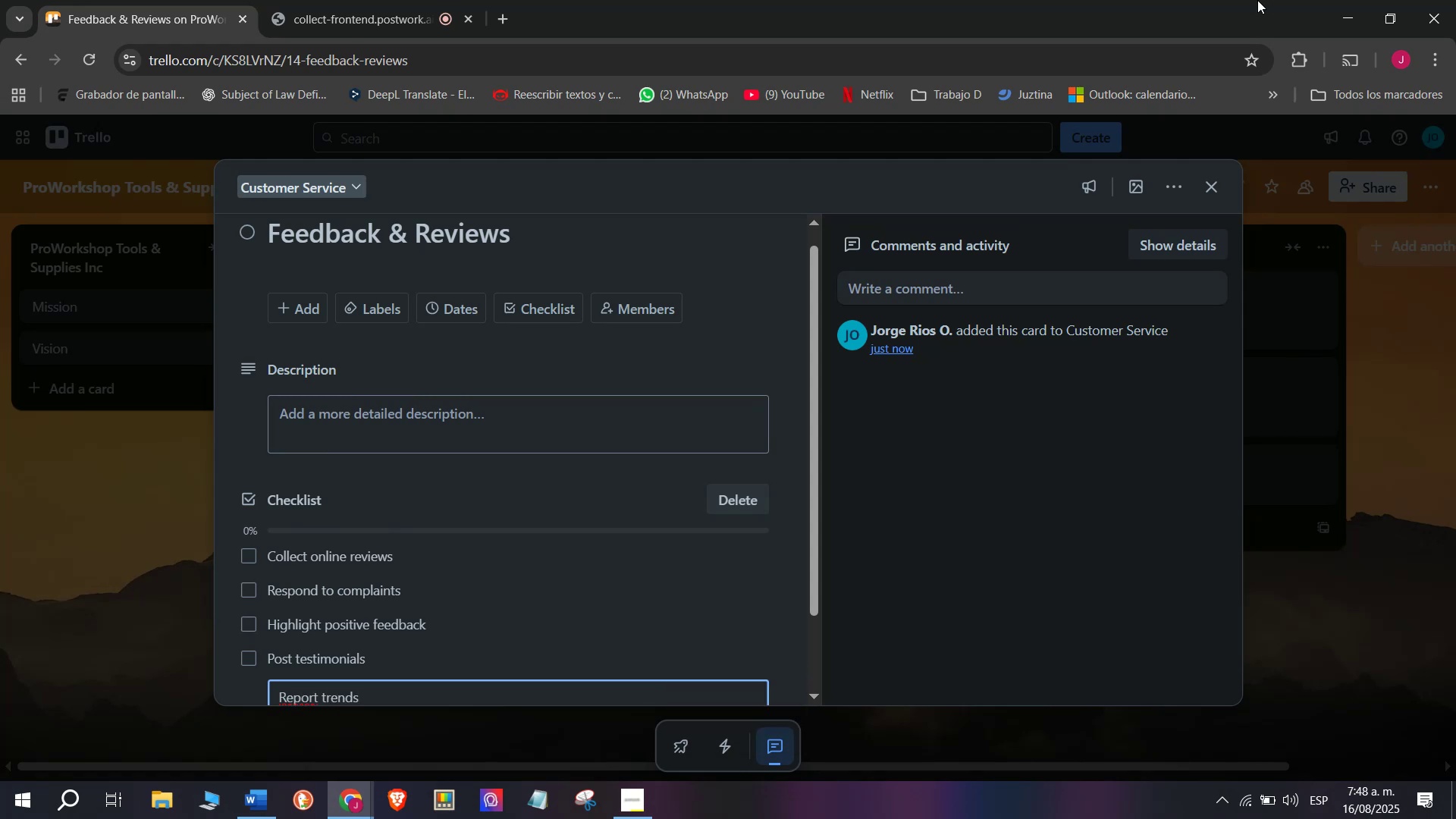 
key(Enter)
 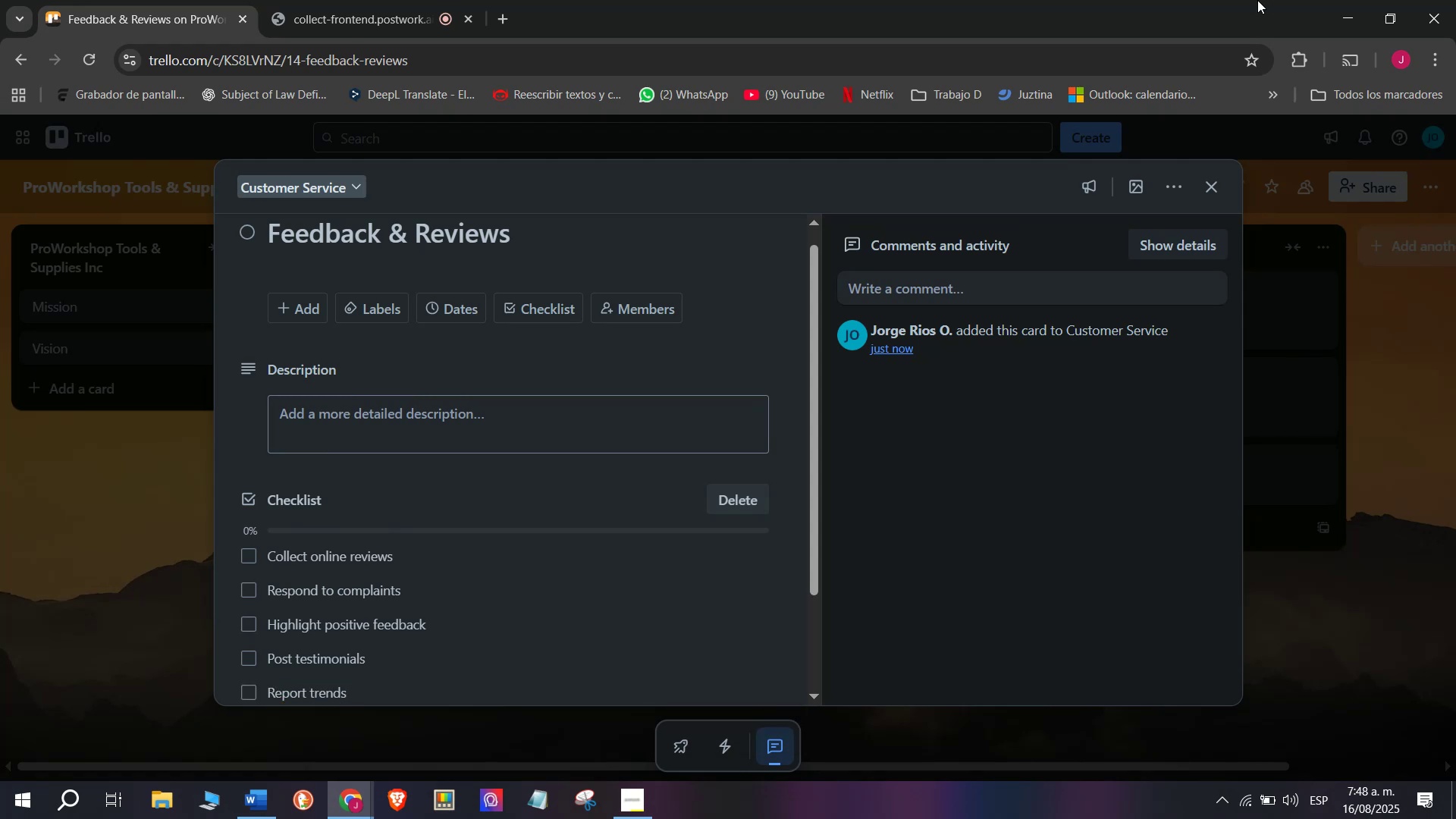 
type(Sugest improvements)
 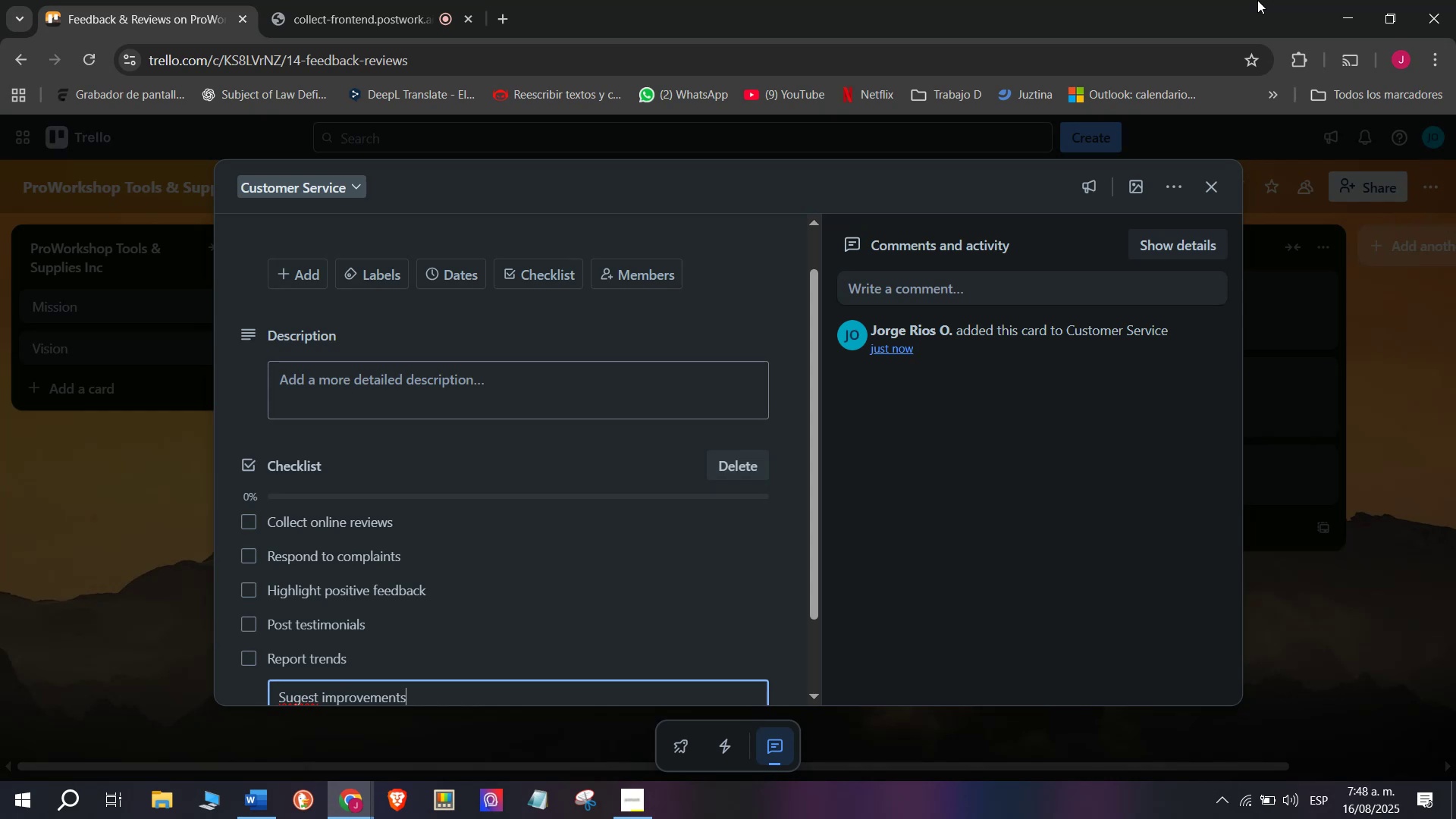 
key(Enter)
 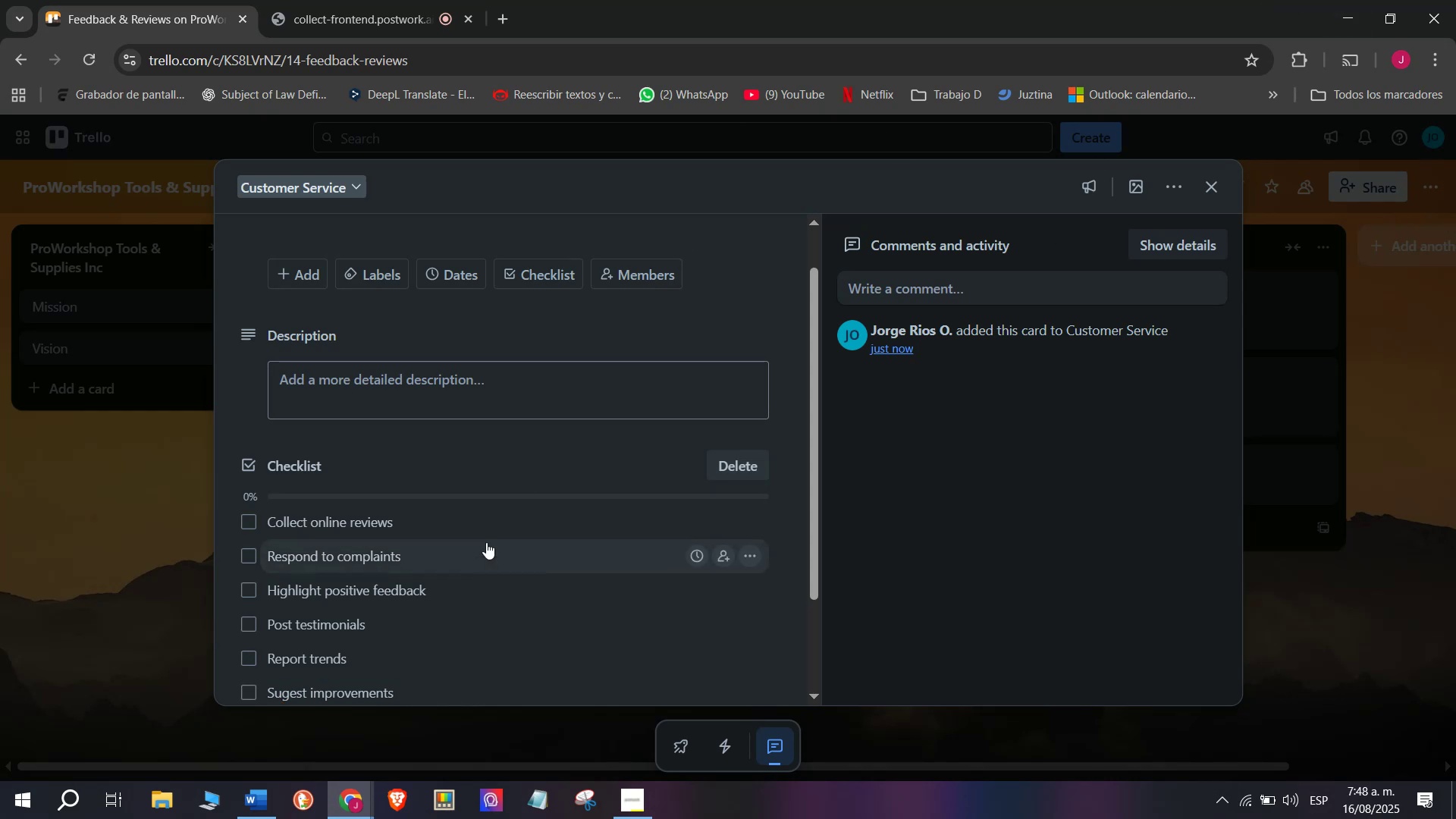 
scroll: coordinate [453, 541], scroll_direction: down, amount: 1.0
 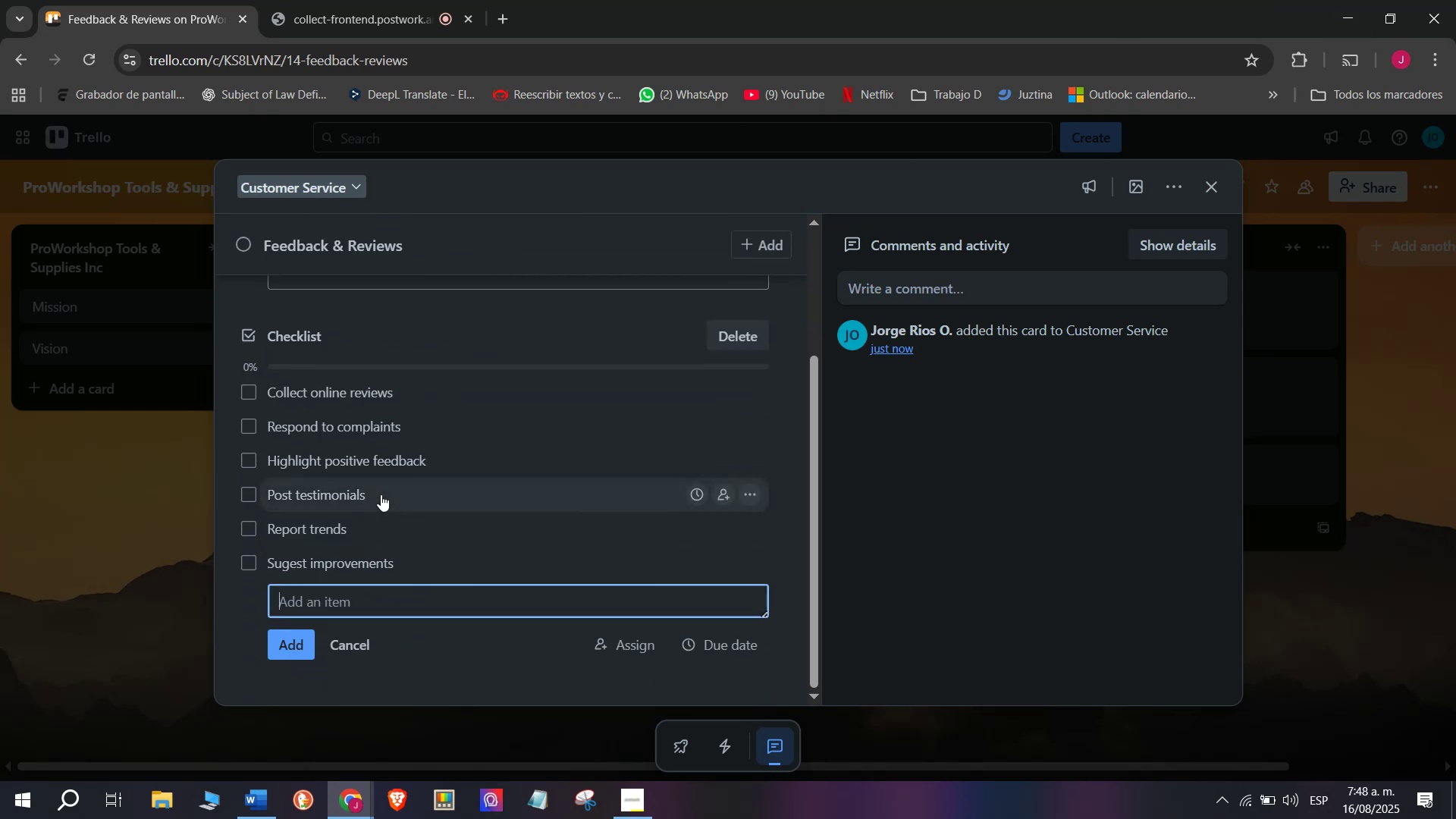 
scroll: coordinate [375, 398], scroll_direction: up, amount: 3.0
 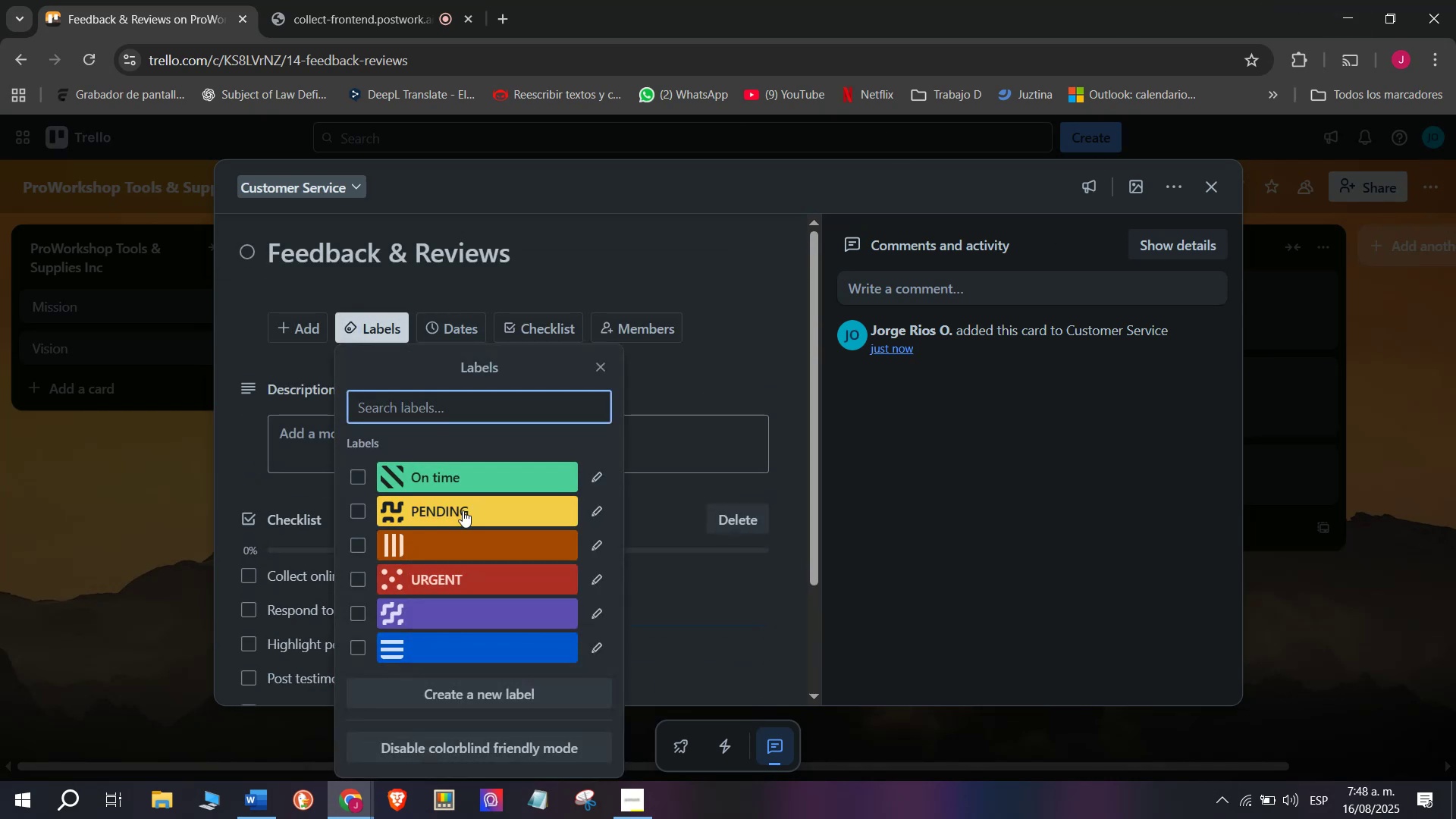 
left_click([475, 519])
 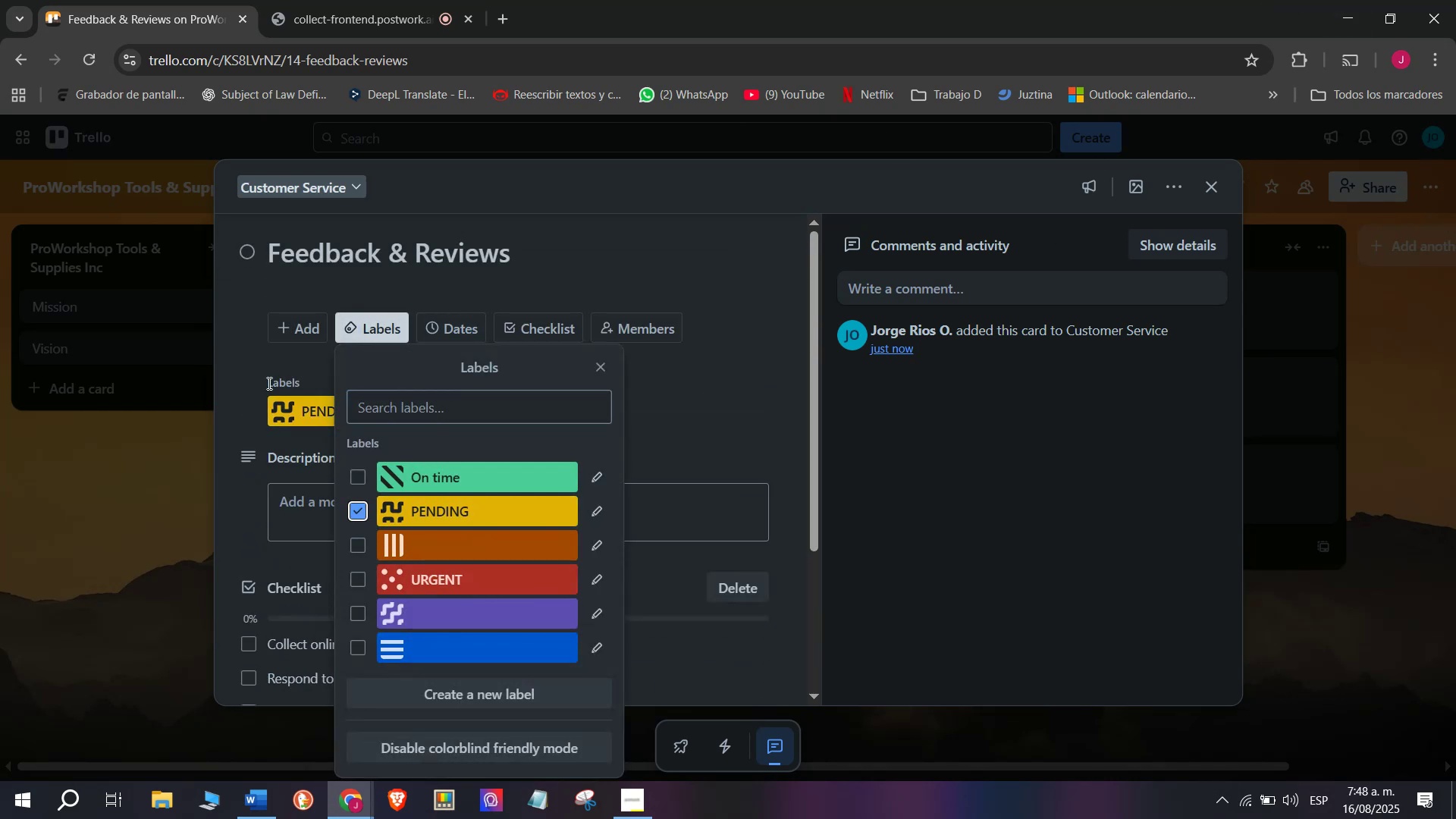 
left_click([267, 381])
 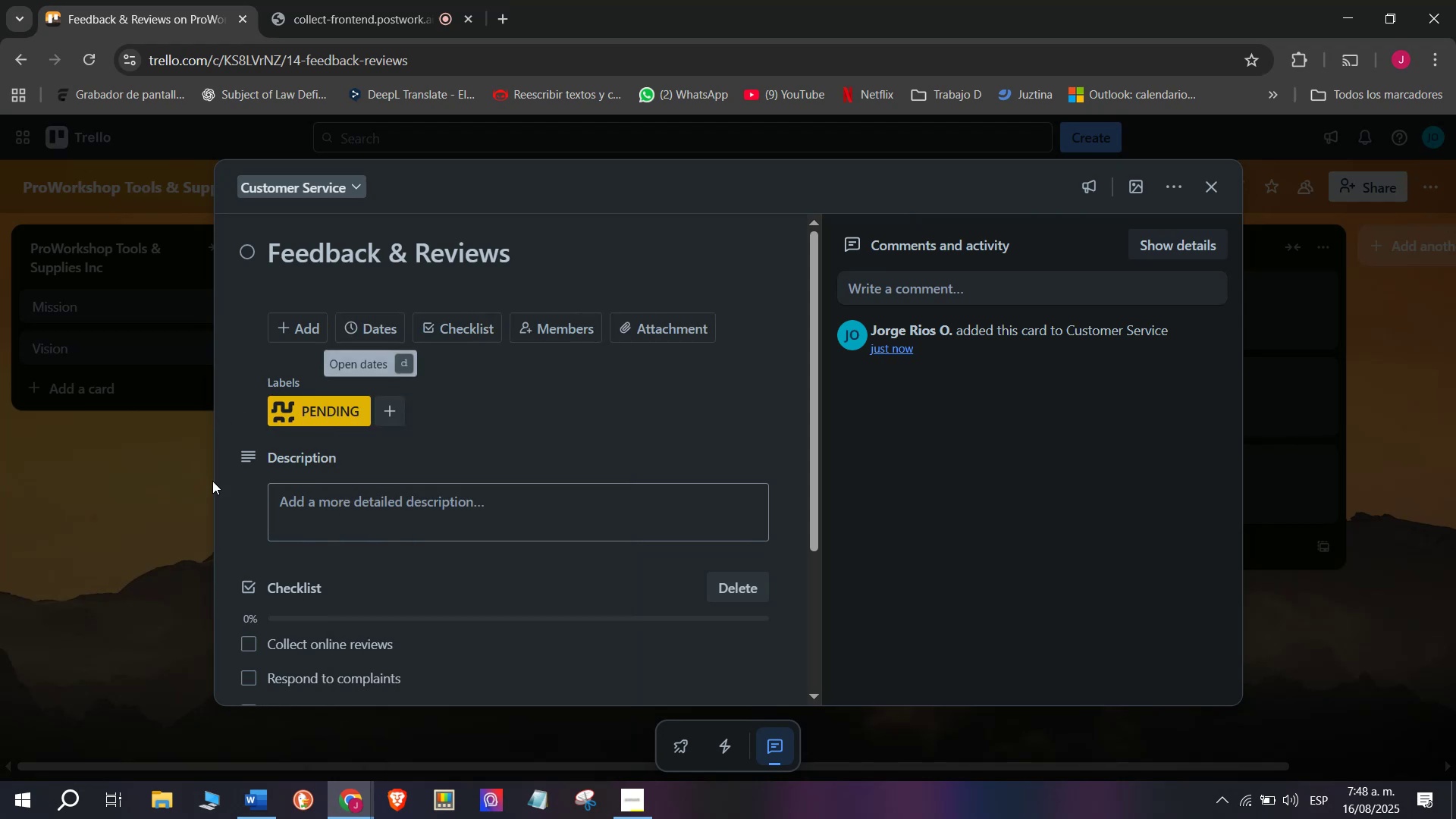 
left_click([146, 487])
 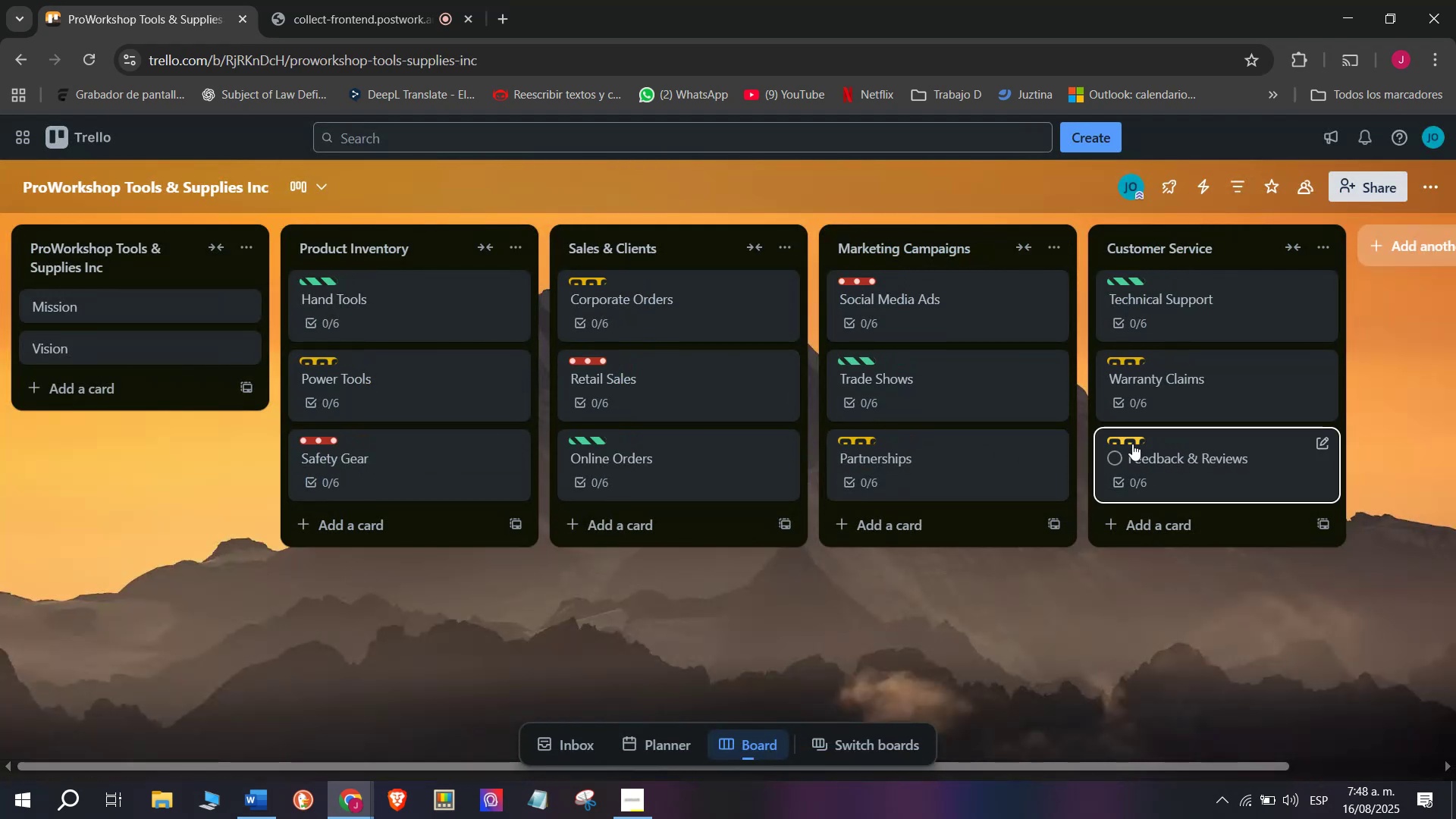 
left_click([1225, 475])
 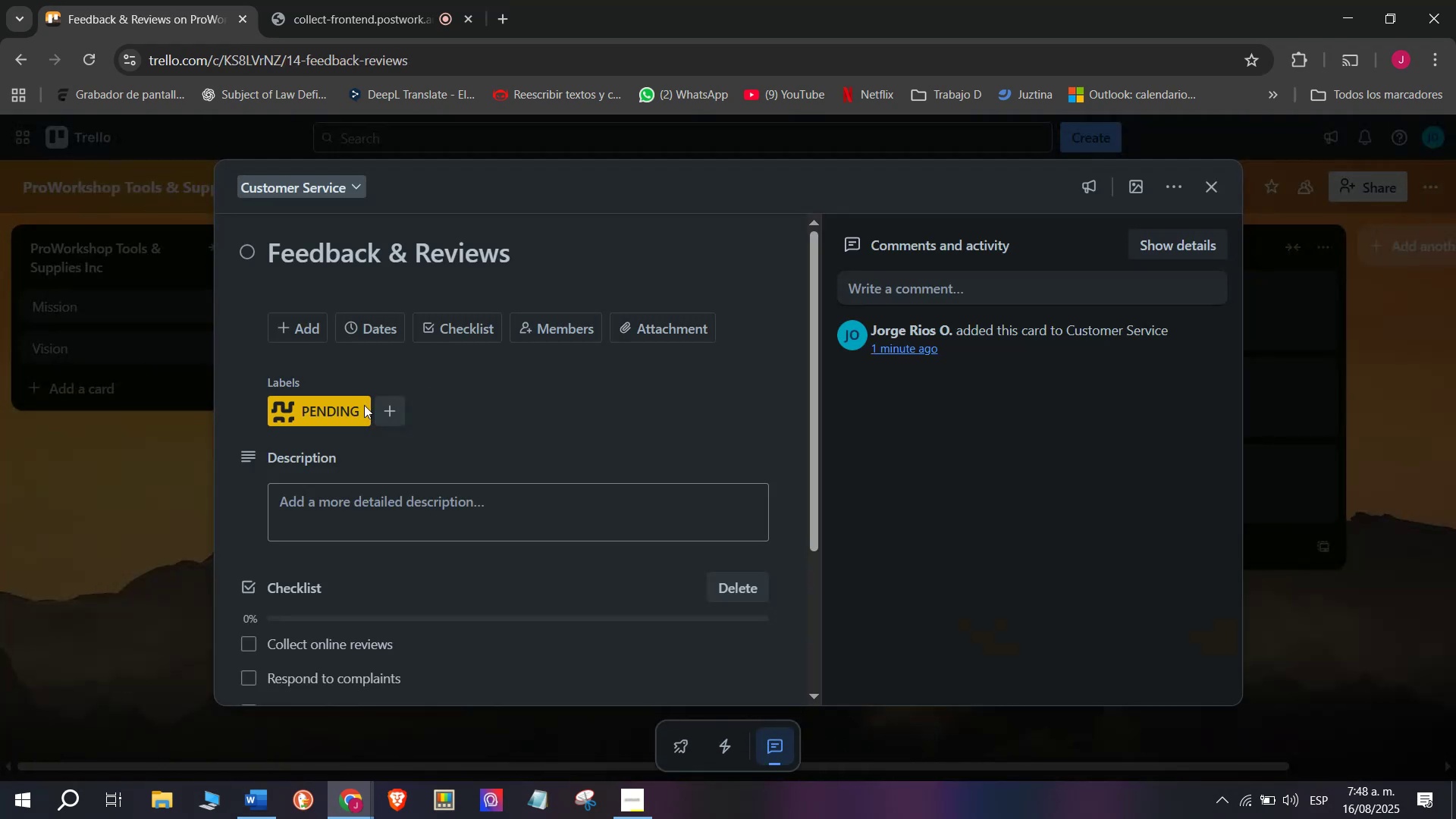 
left_click([297, 411])
 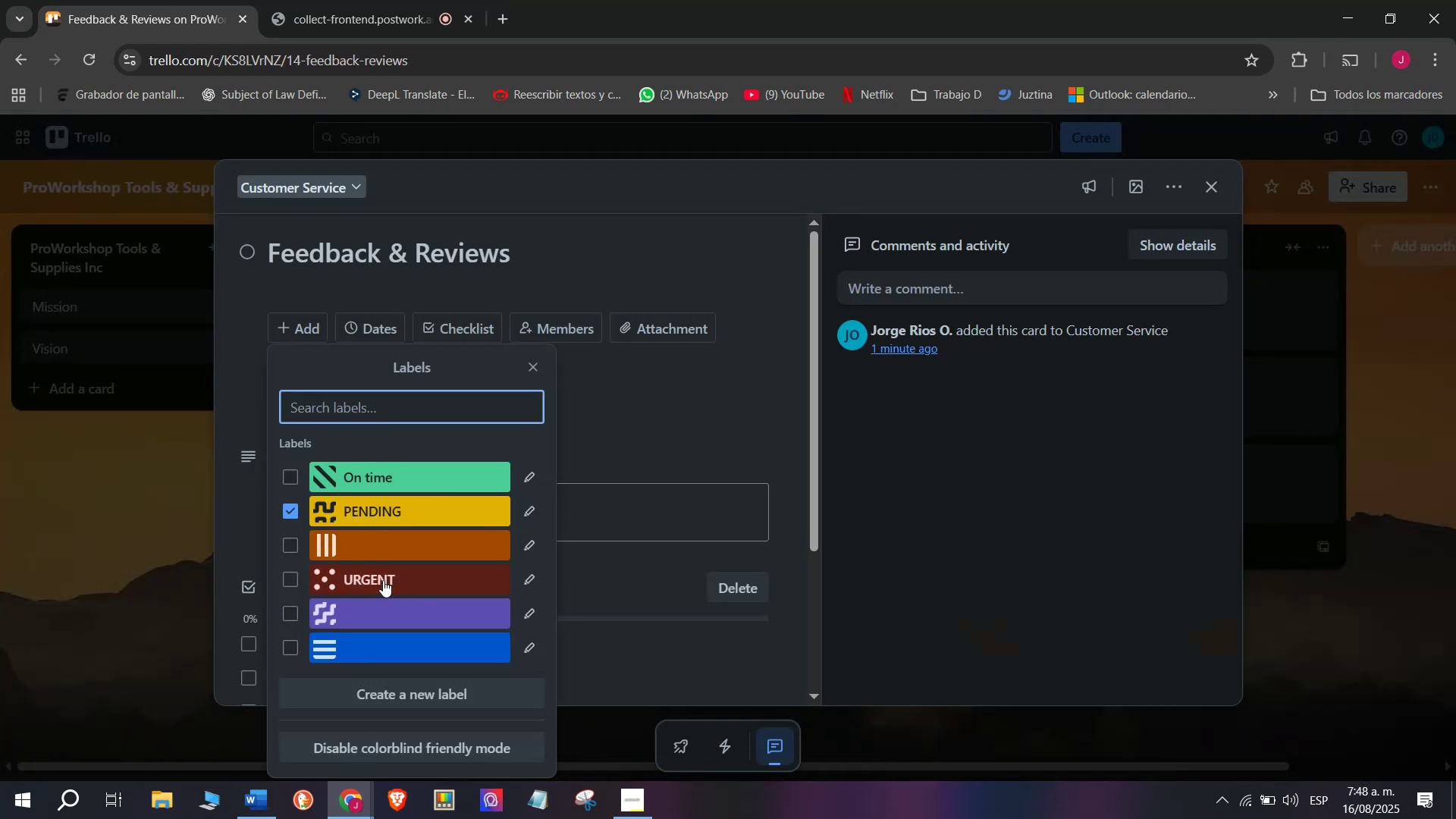 
left_click([383, 577])
 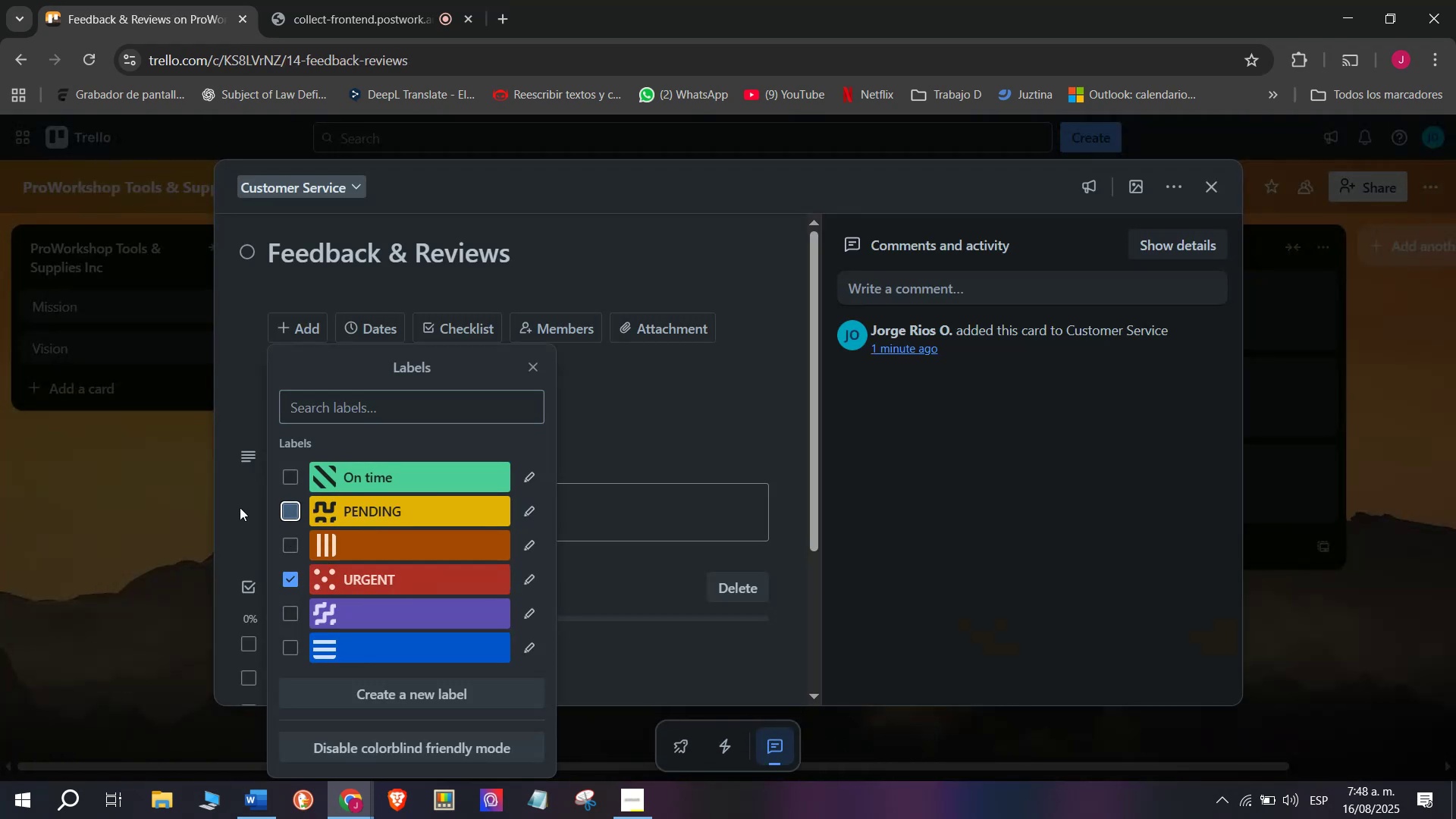 
double_click([243, 488])
 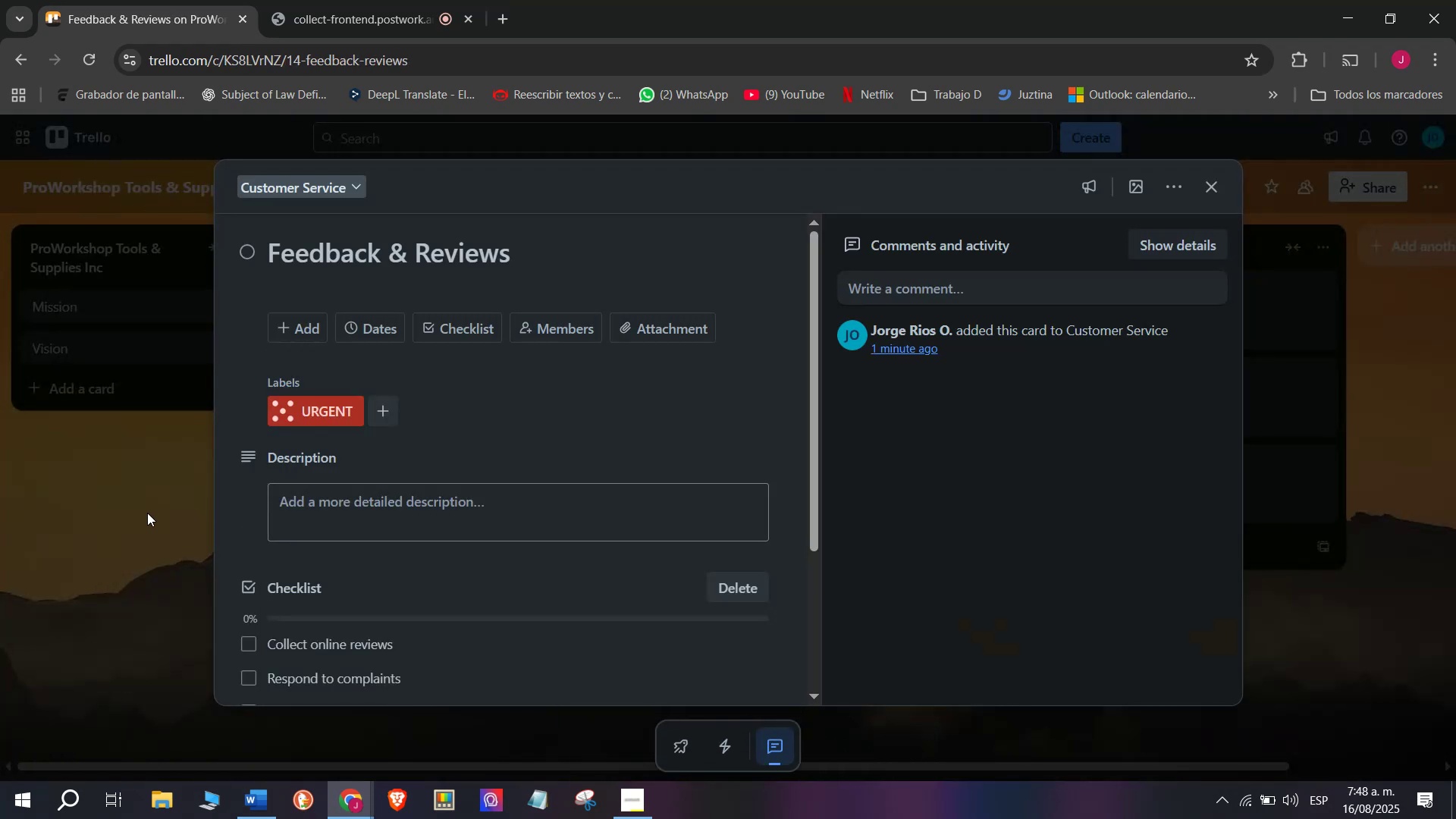 
triple_click([147, 513])
 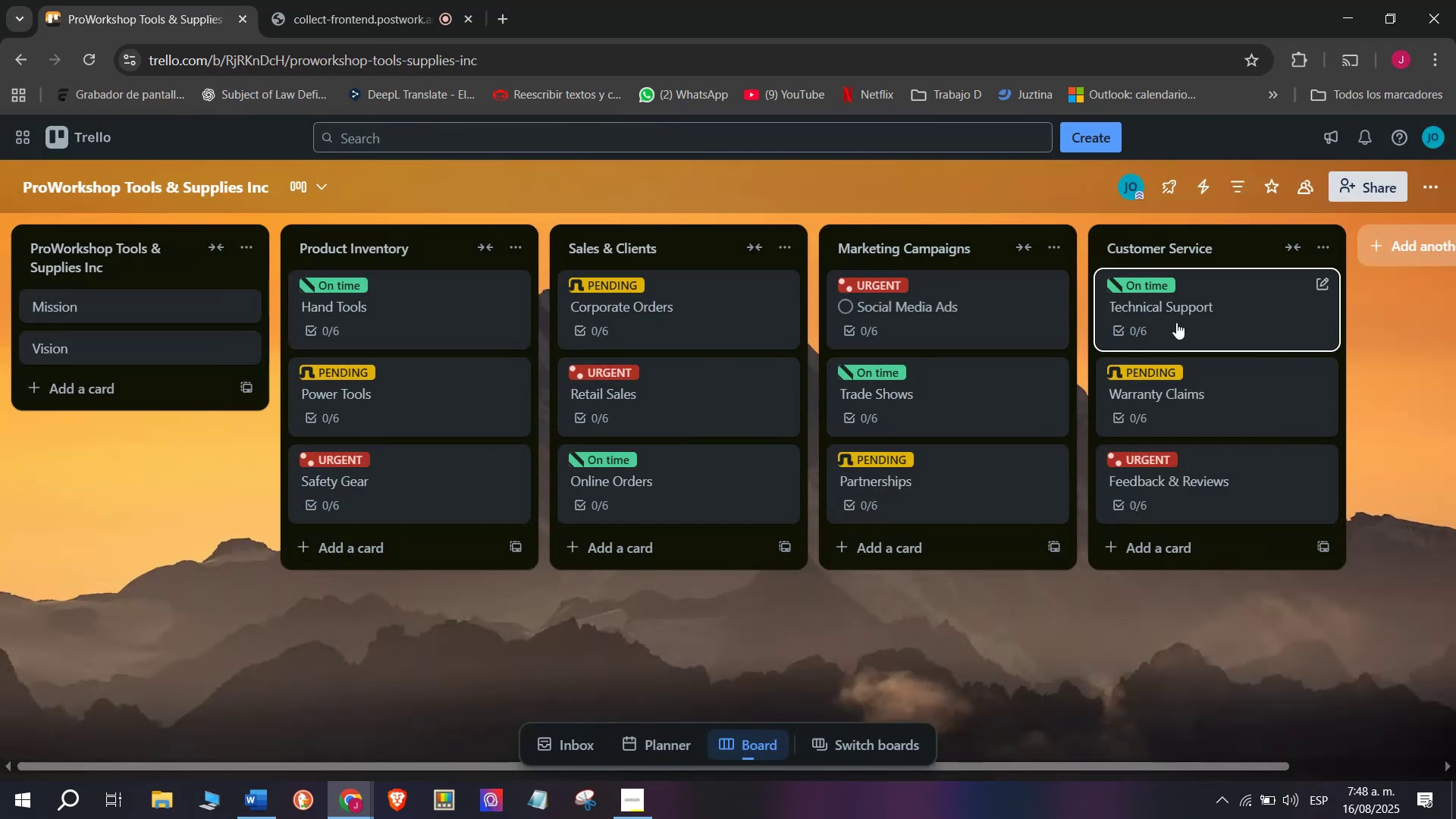 
scroll: coordinate [1271, 234], scroll_direction: down, amount: 3.0
 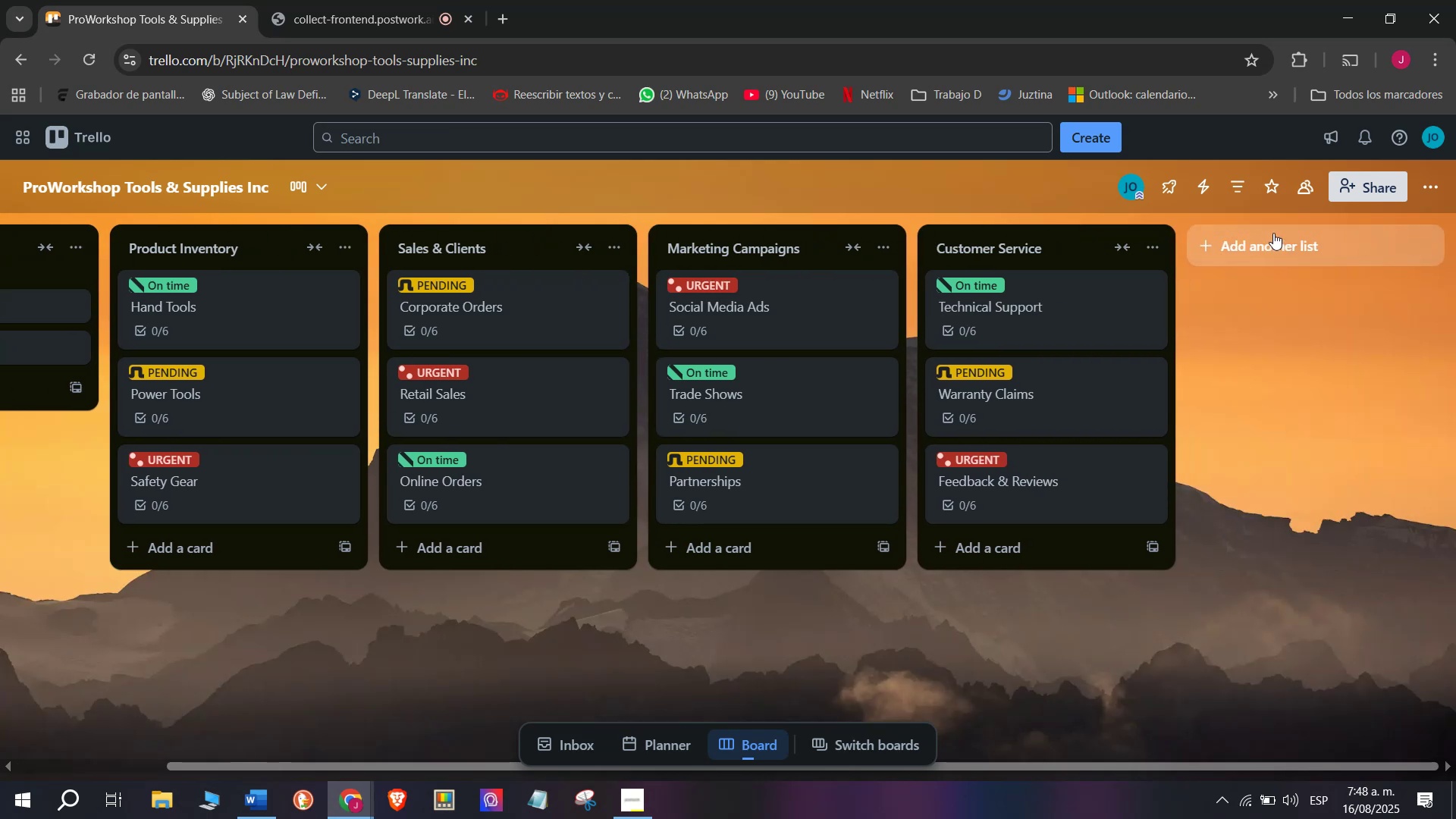 
left_click([1273, 233])
 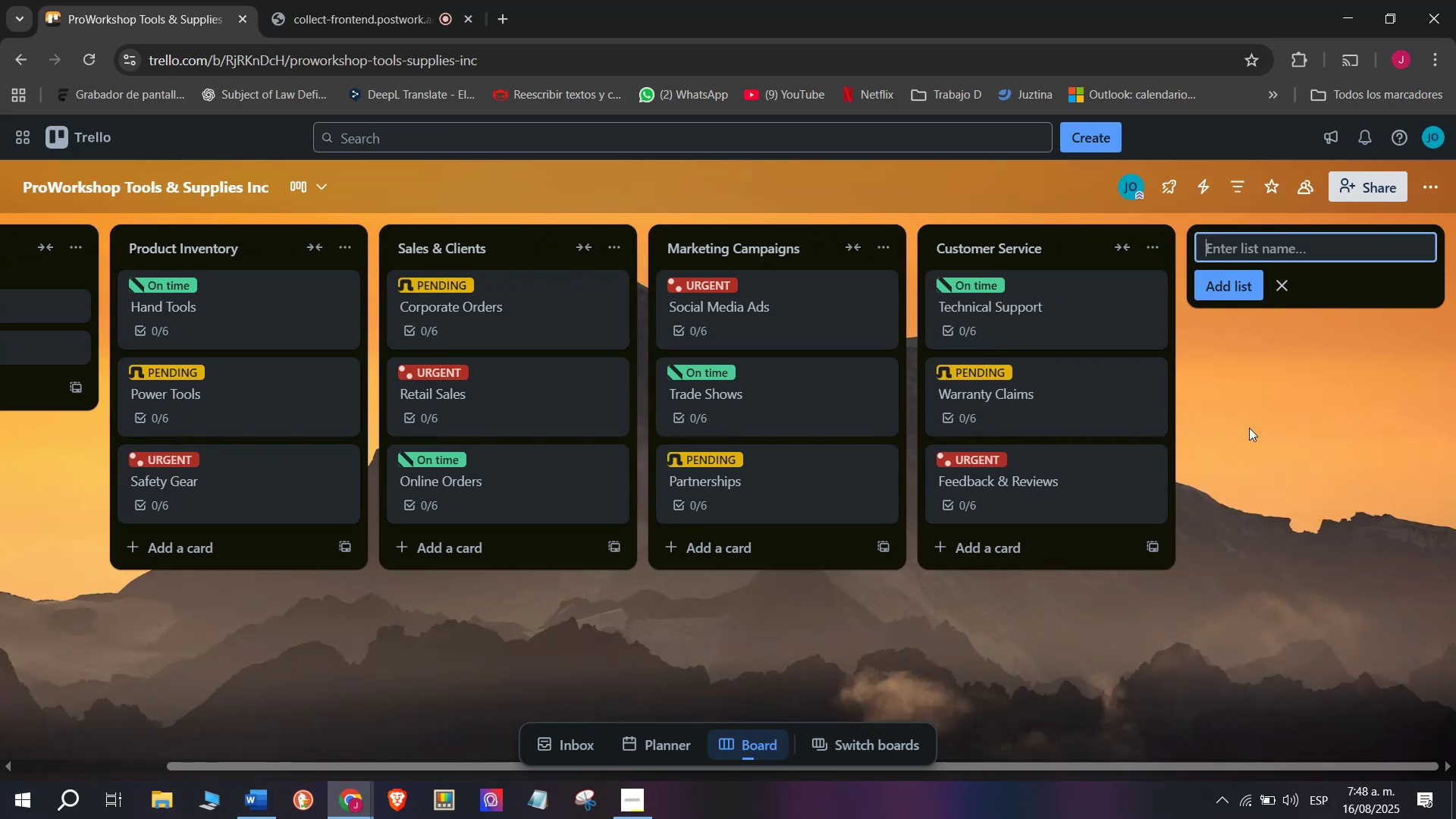 
type(Logistics ^ Supply Chain)
 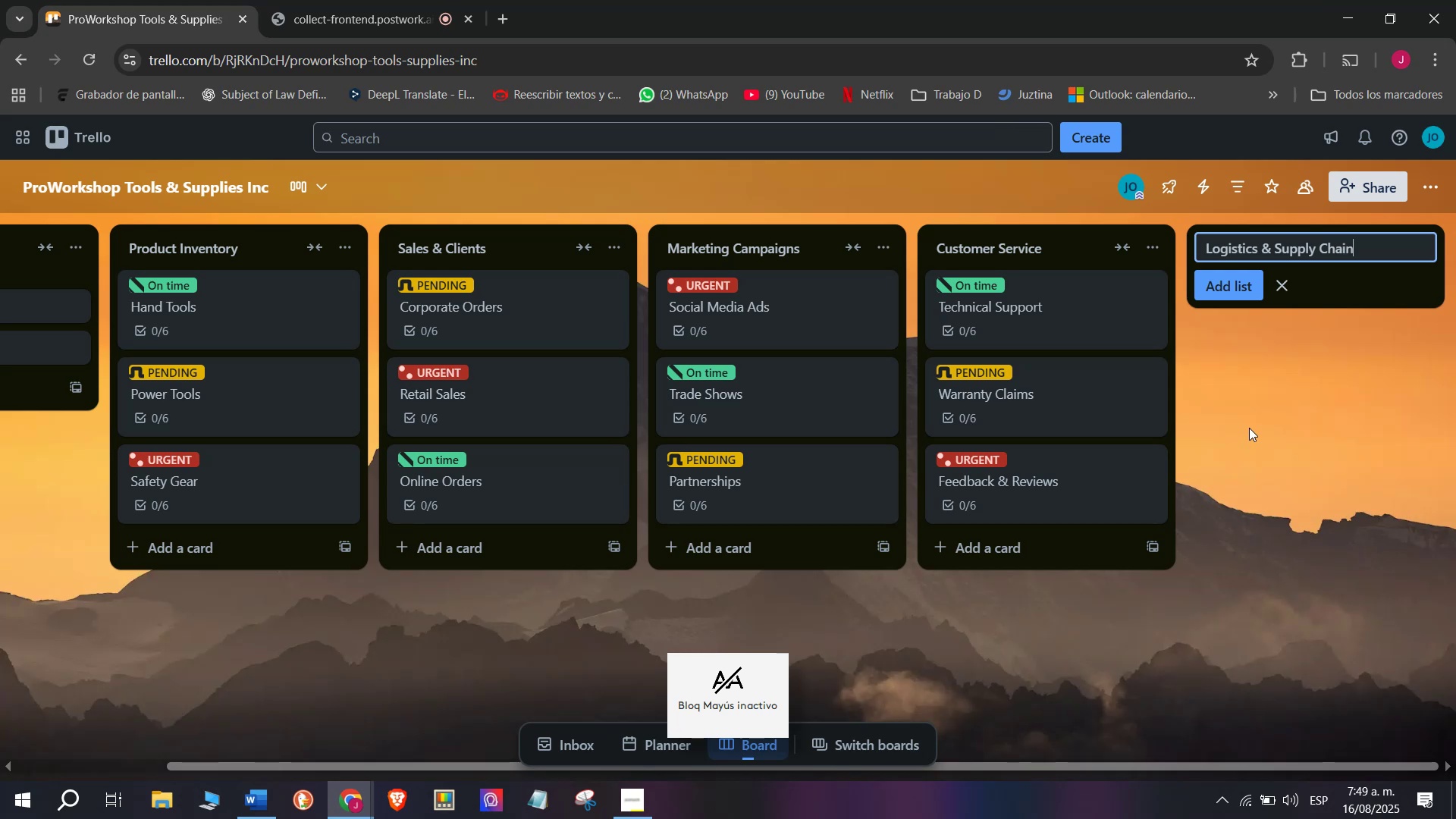 
key(Enter)
 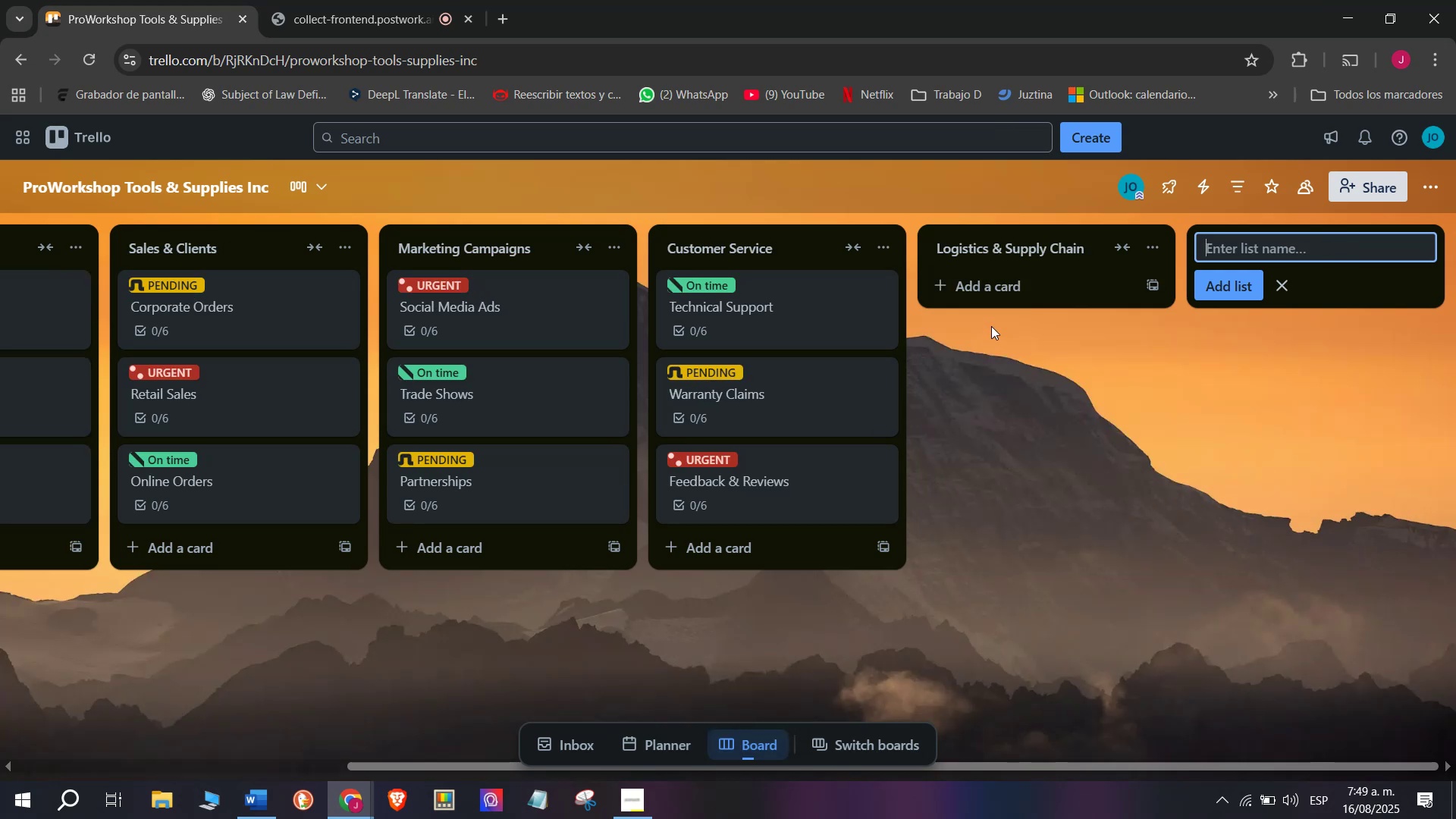 
left_click([1006, 261])
 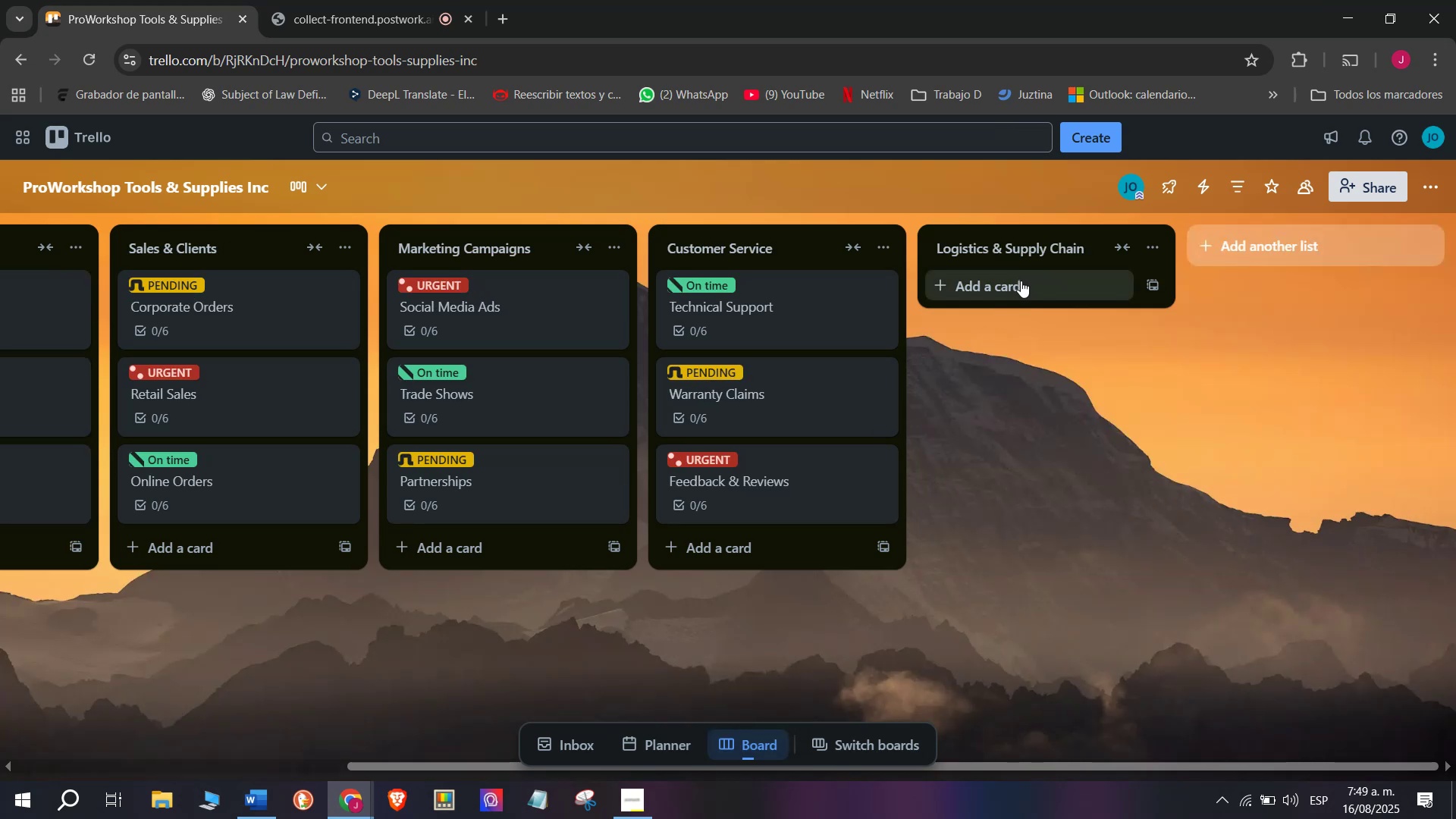 
left_click([1021, 281])
 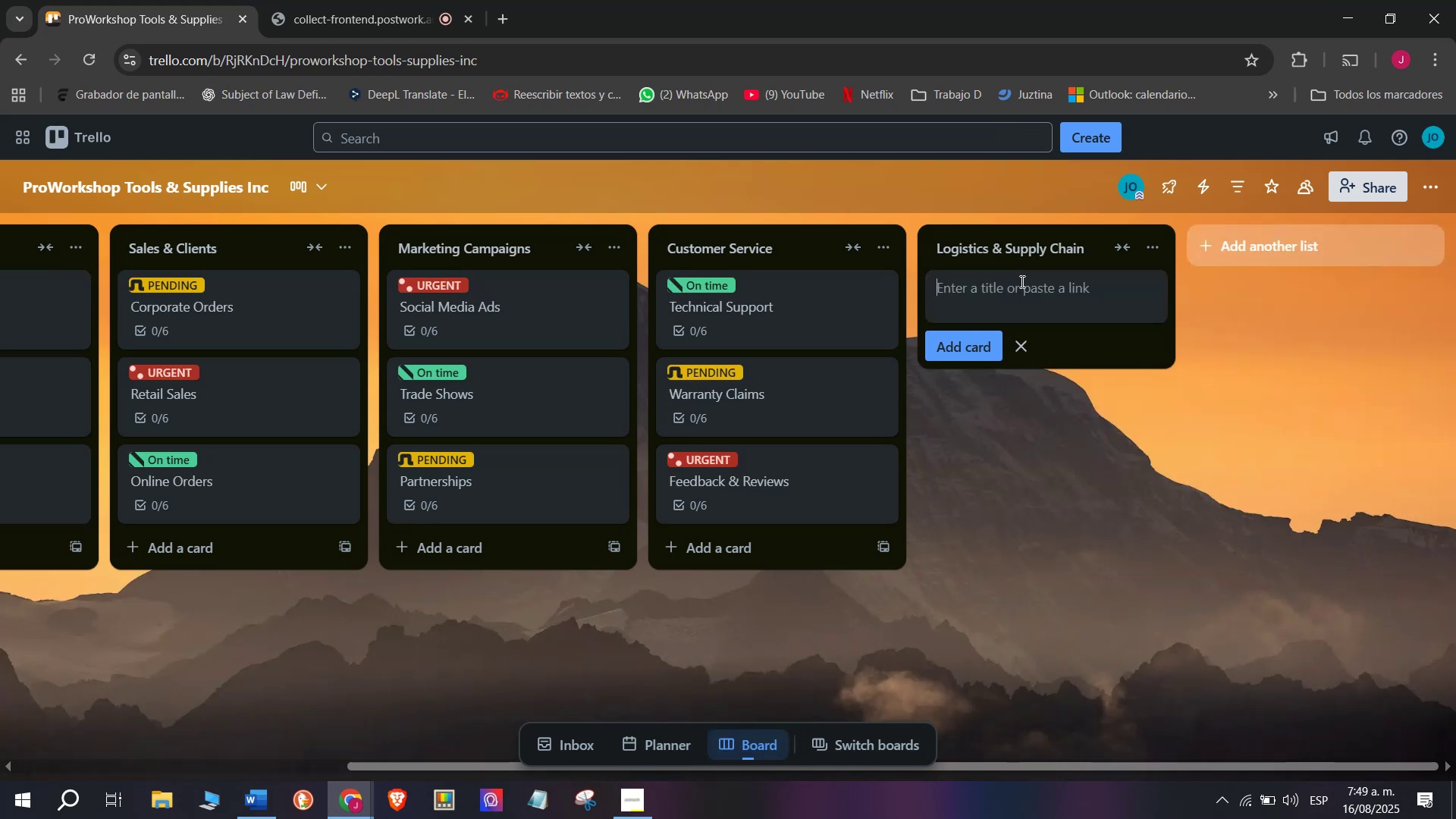 
type(Supplier Orders)
 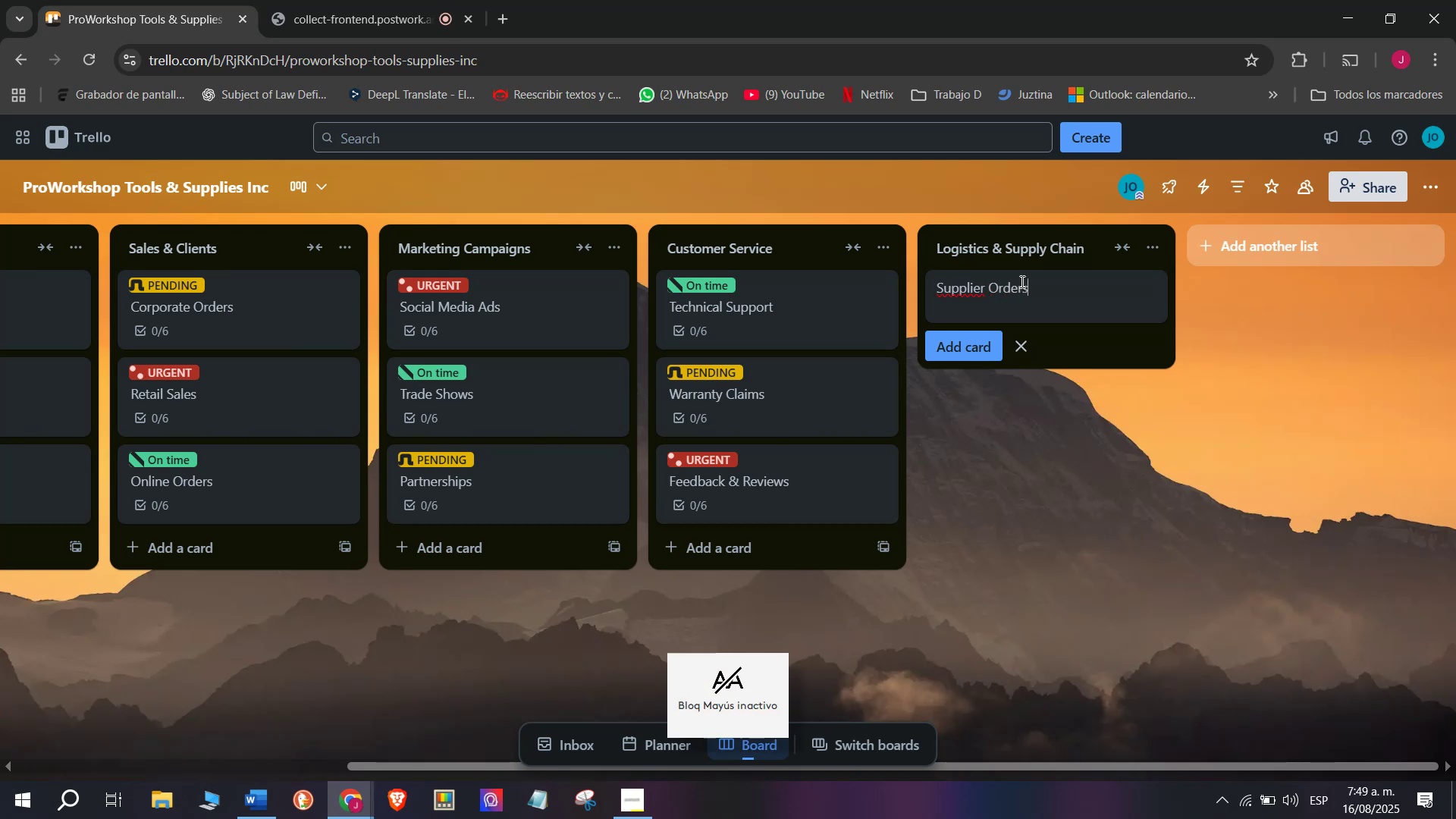 
key(Enter)
 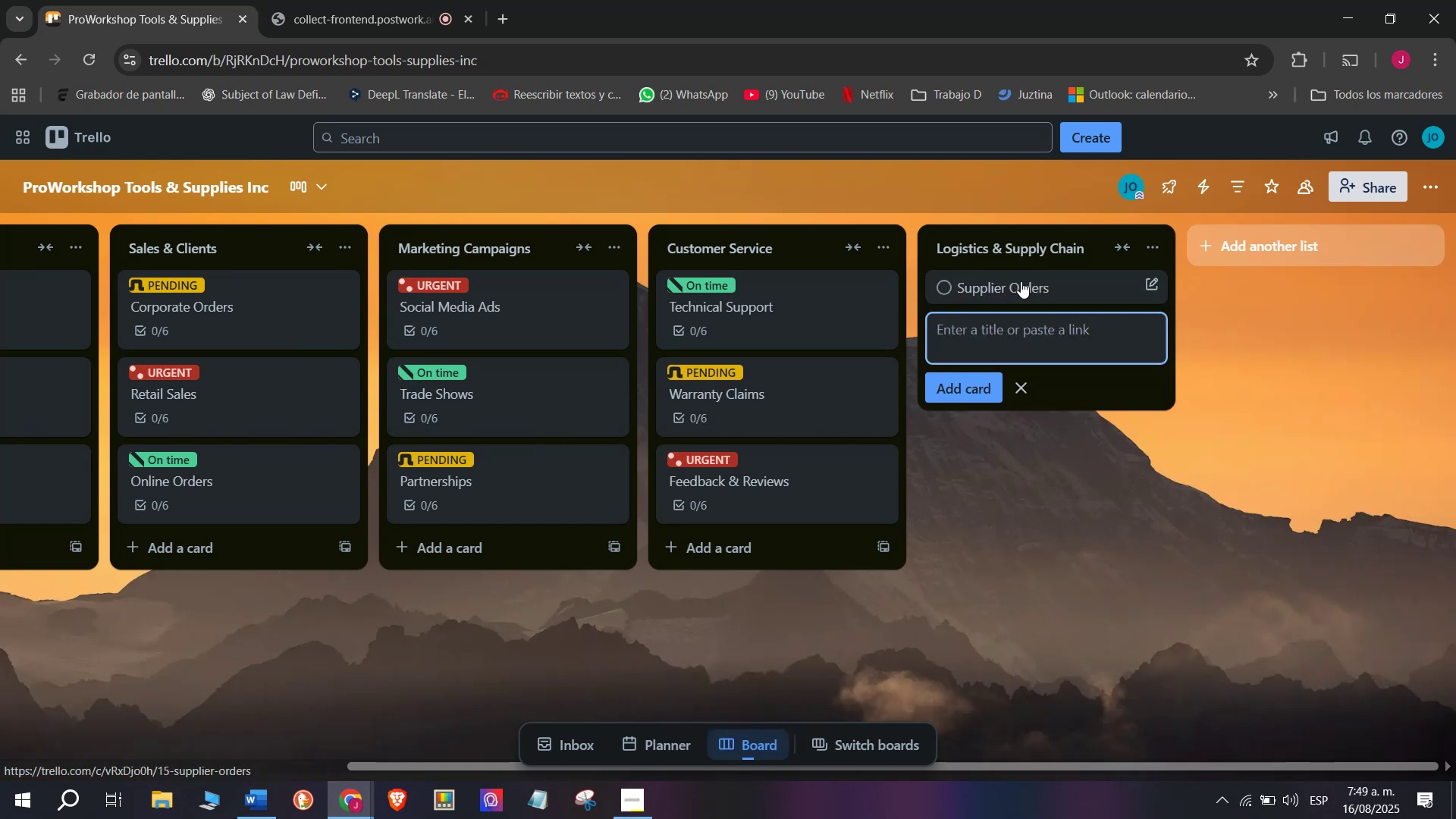 
left_click([1021, 281])
 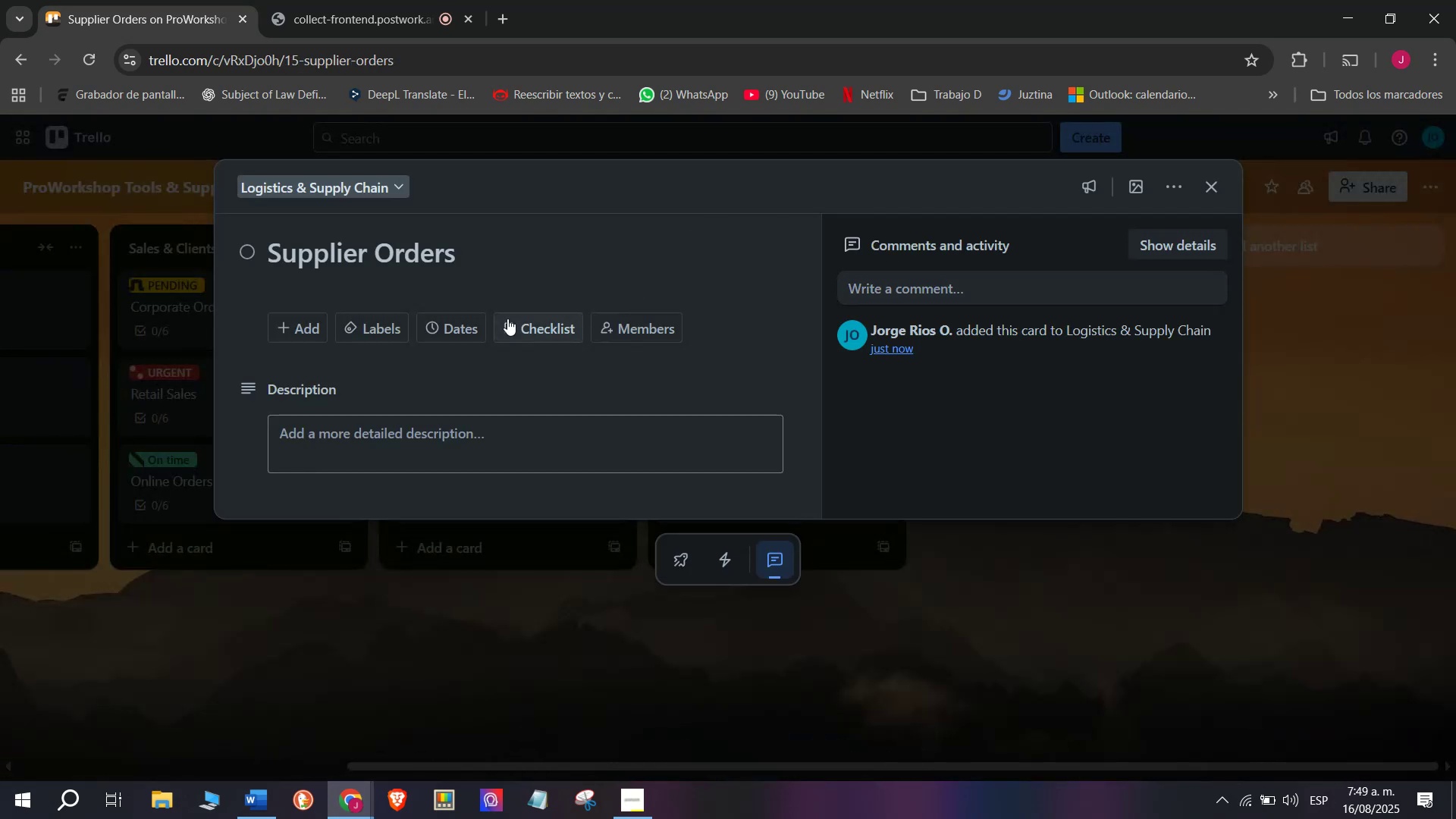 
left_click([507, 318])
 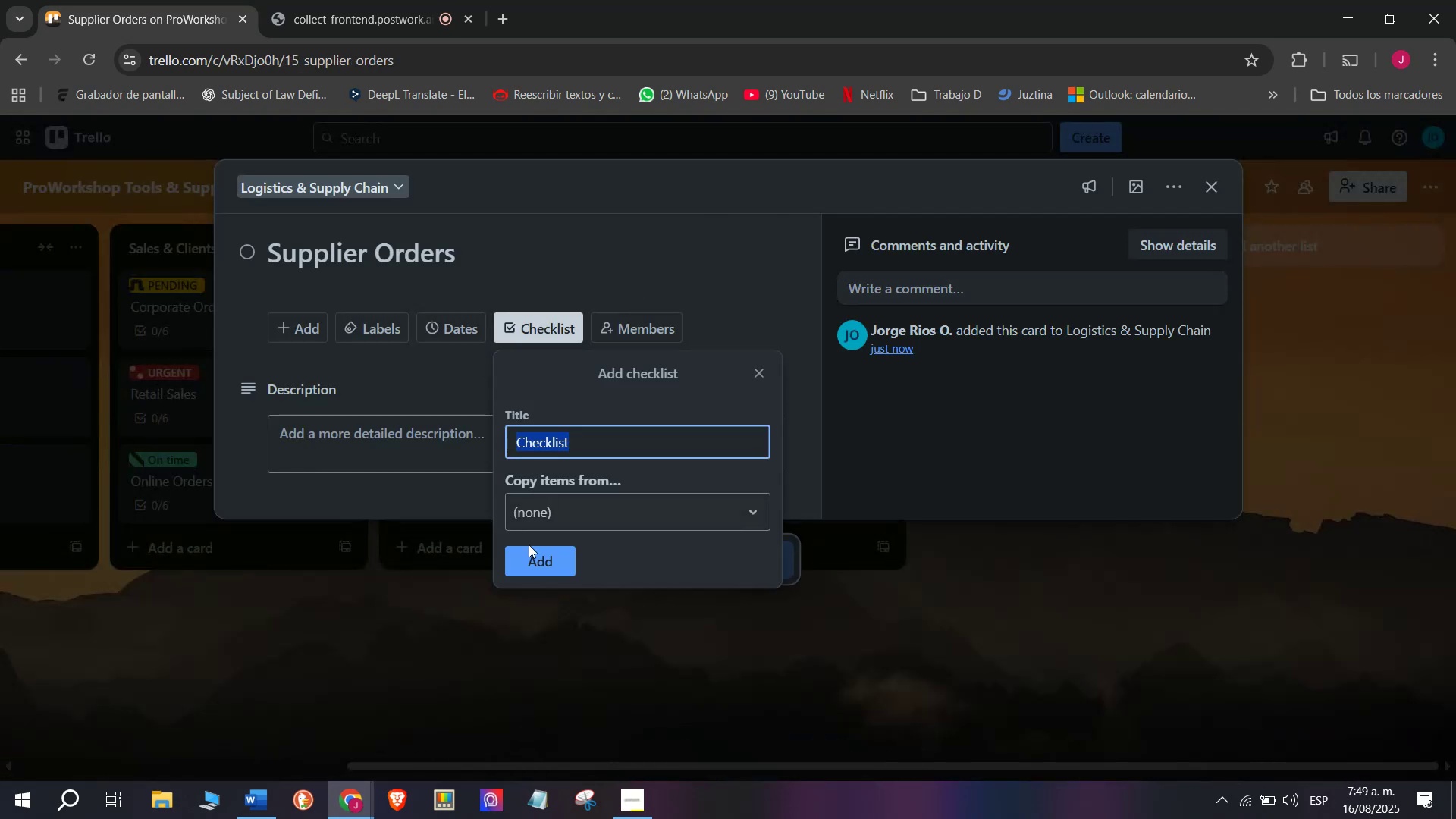 
left_click([535, 551])
 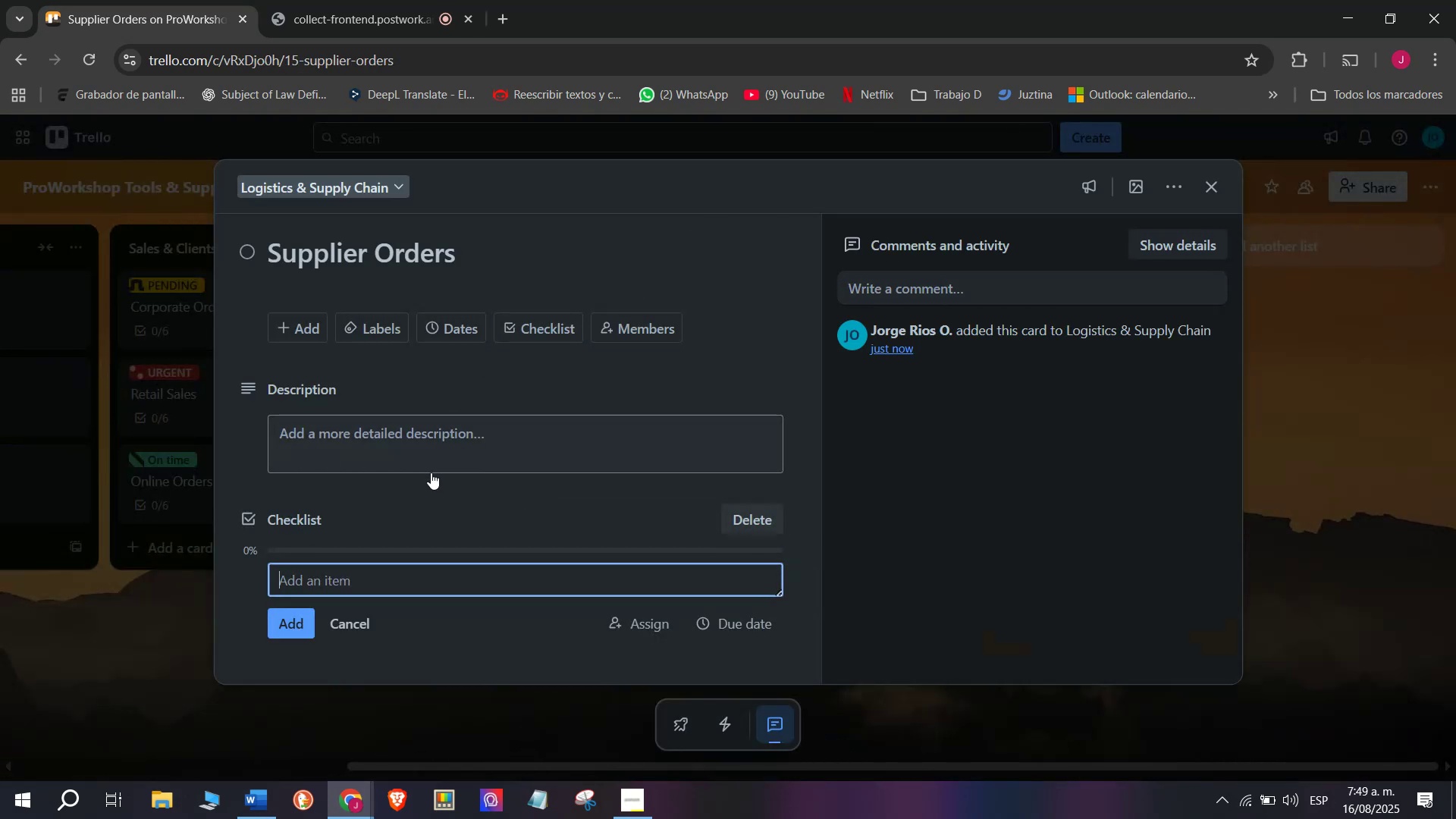 
type(Confr)
key(Backspace)
type(irm )
 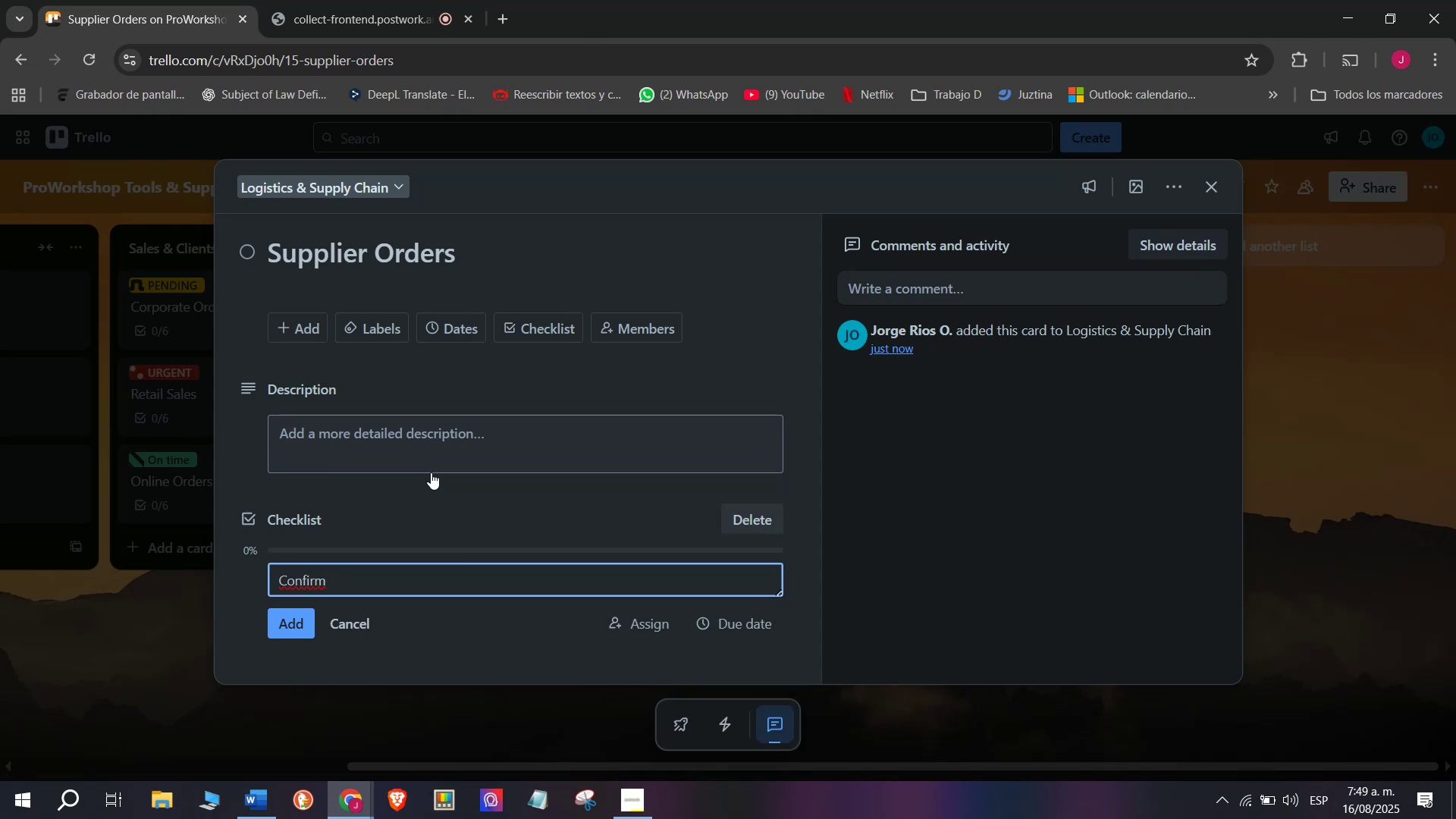 
wait(5.49)
 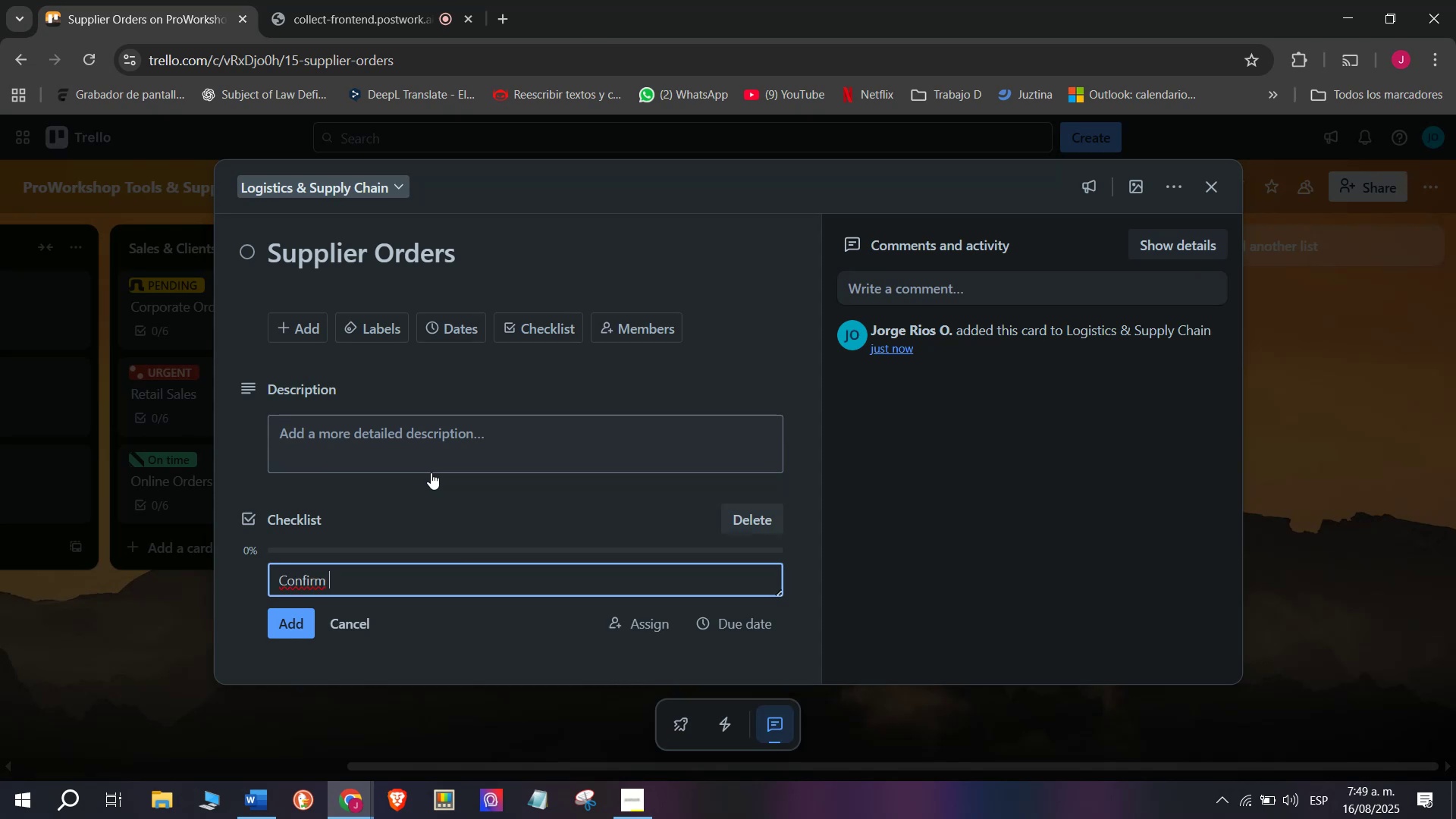 
key(CapsLock)
 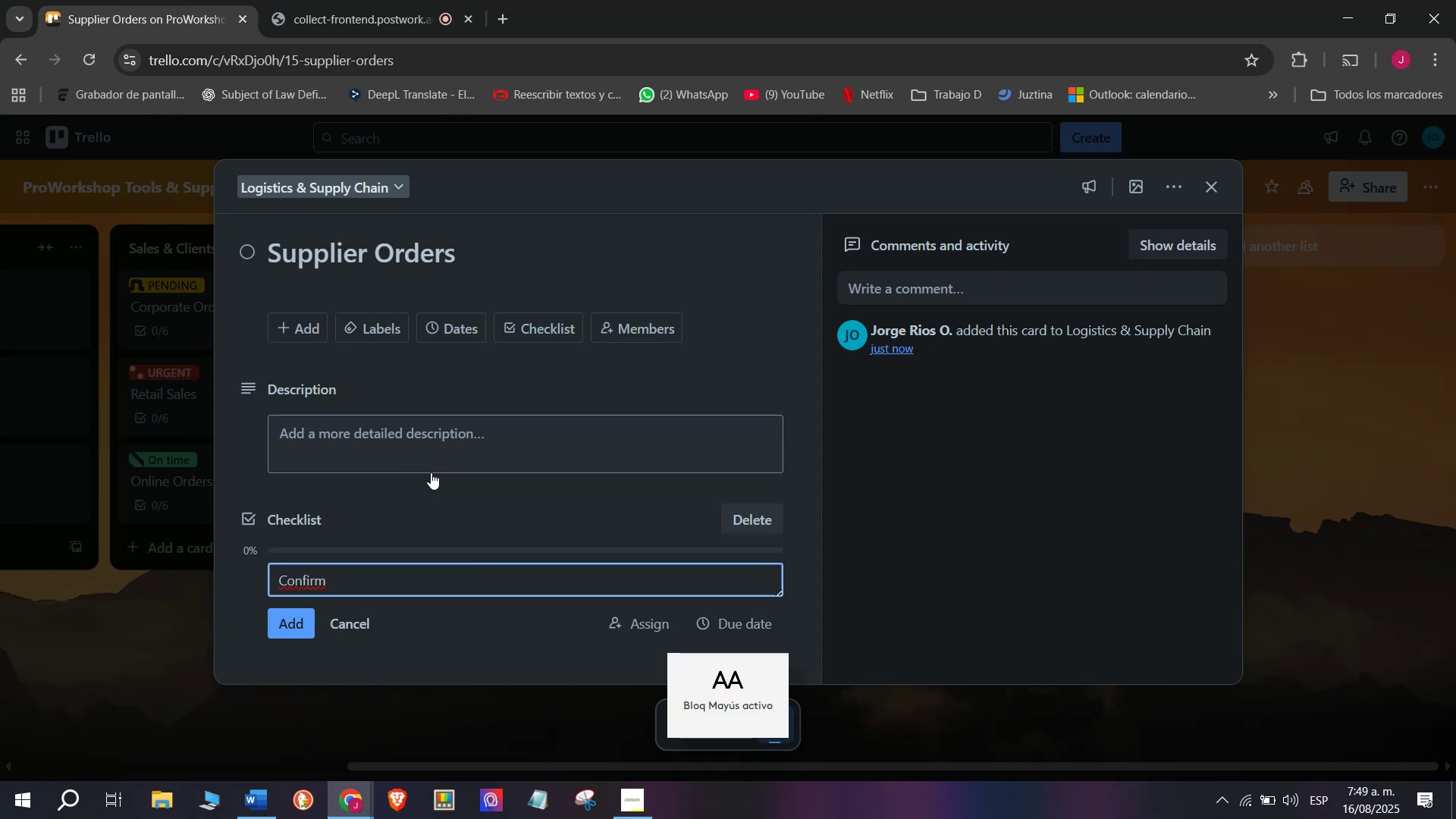 
key(P)
 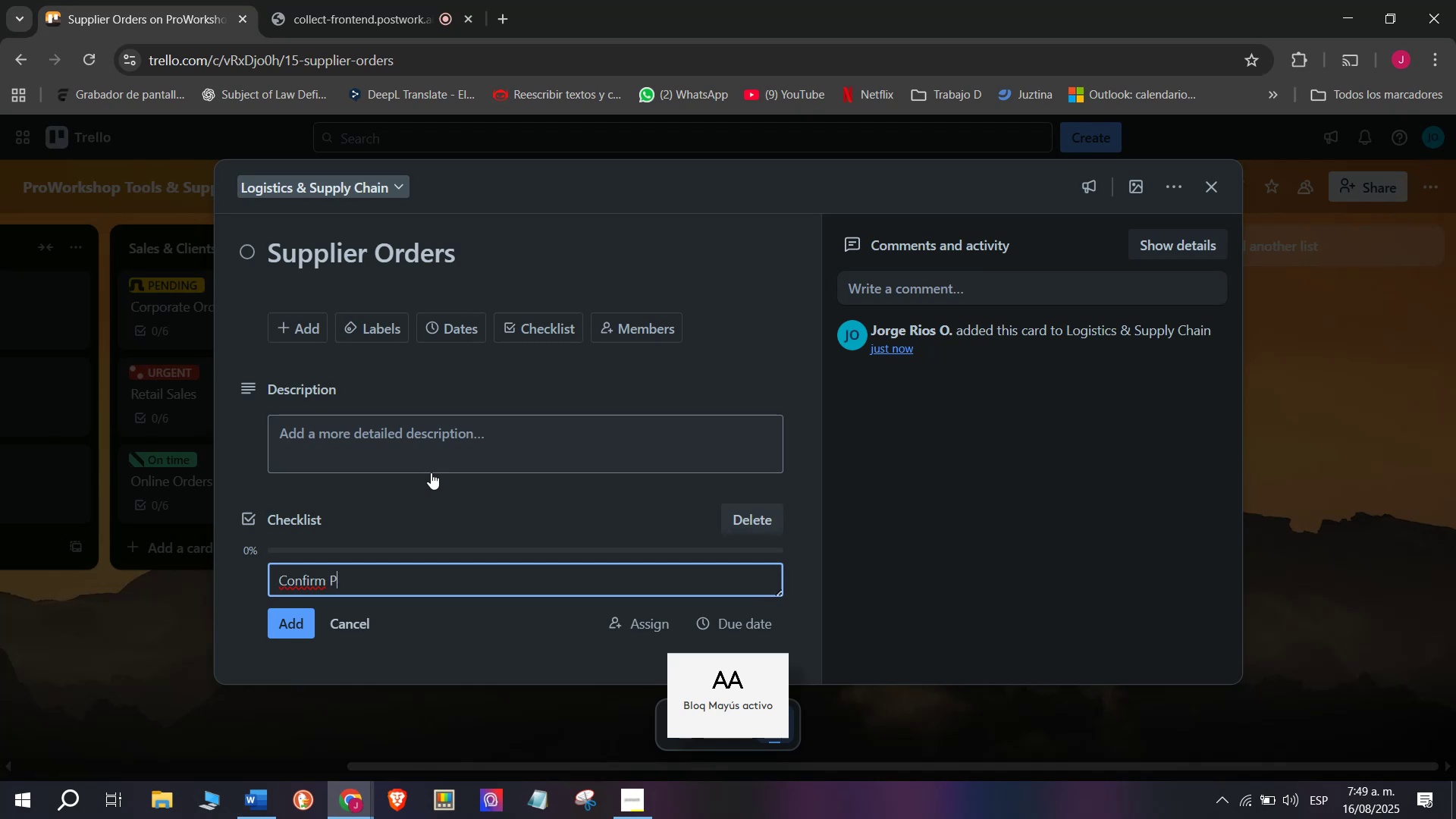 
key(CapsLock)
 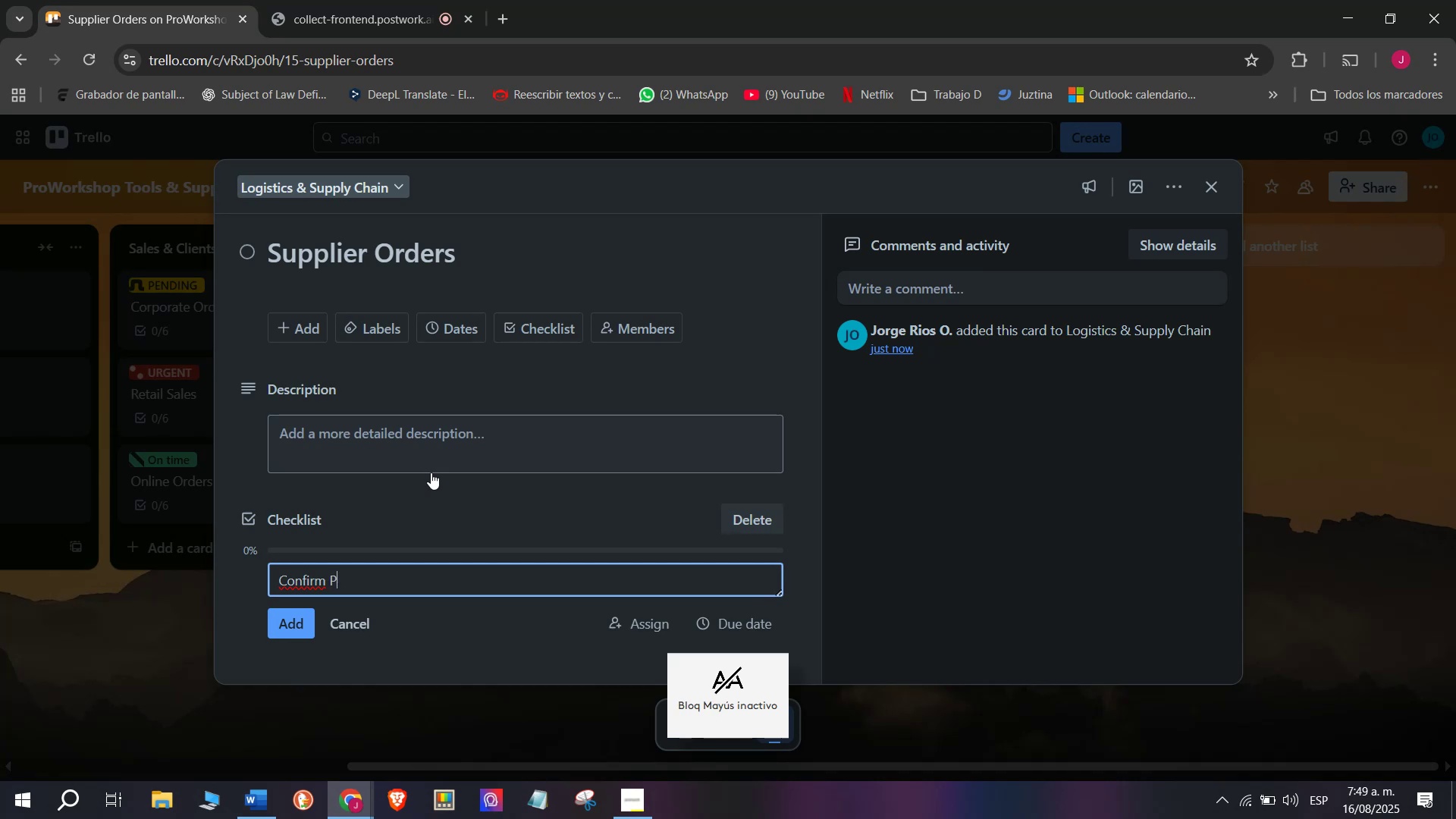 
key(CapsLock)
 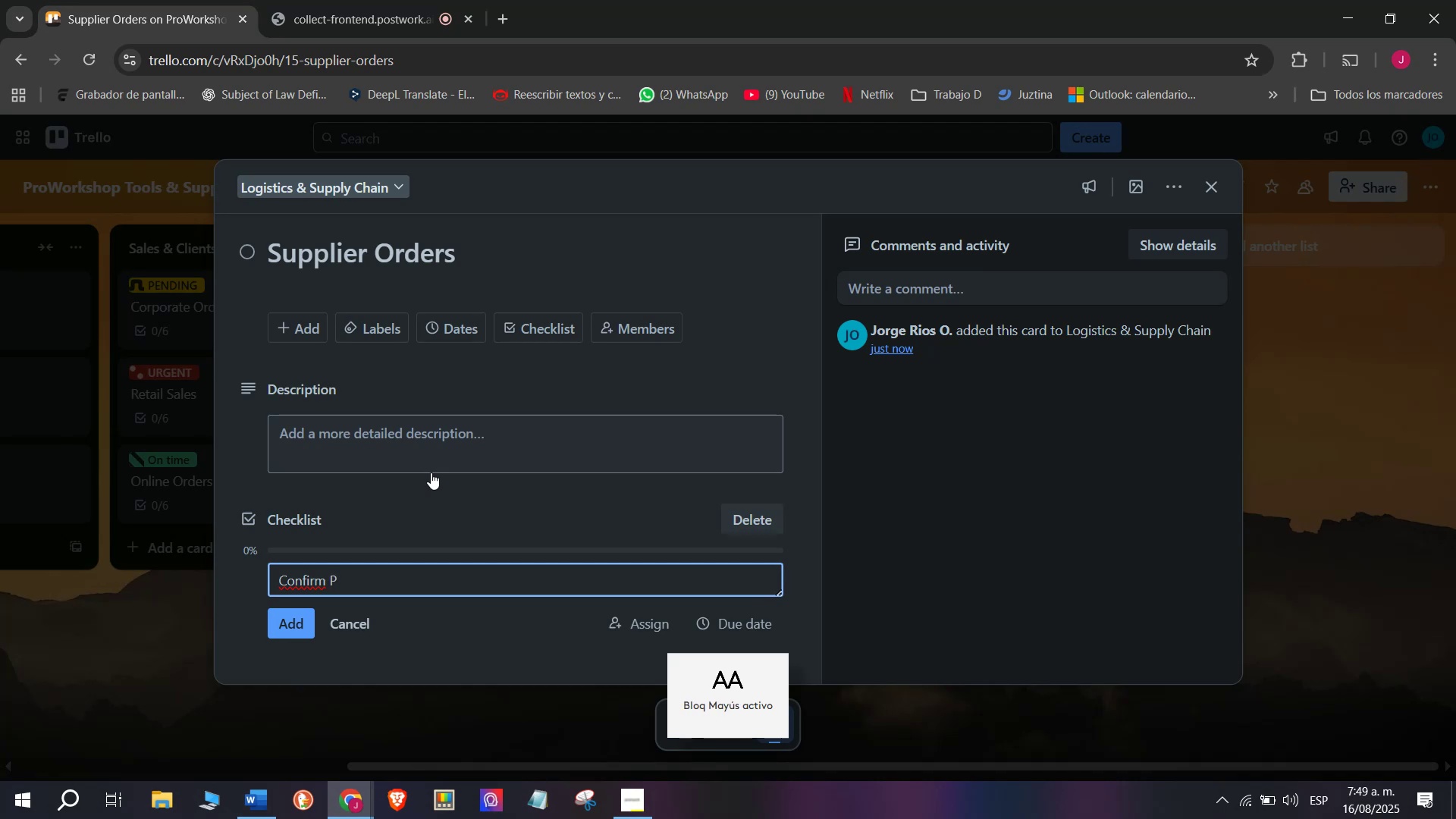 
key(O)
 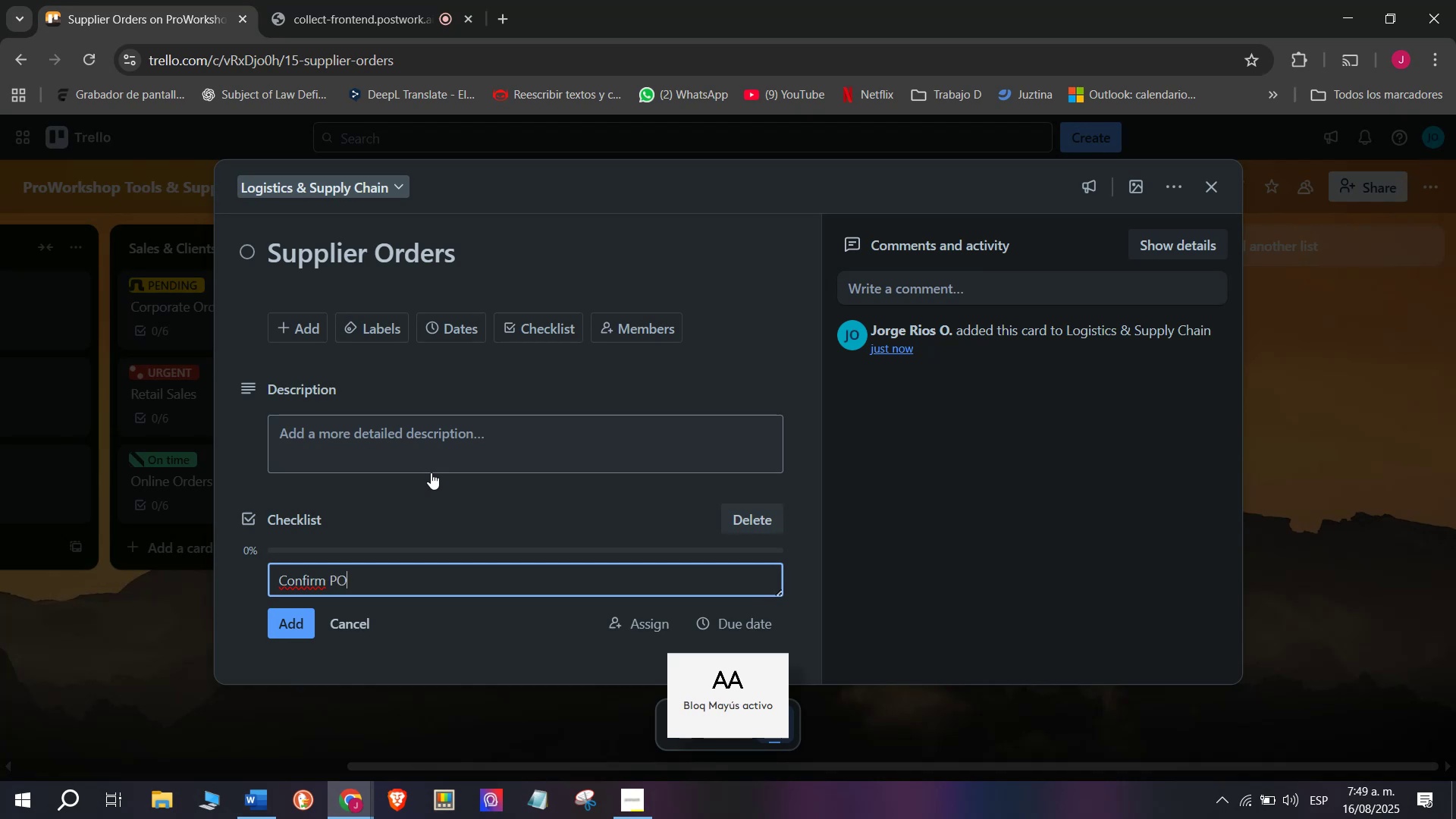 
key(CapsLock)
 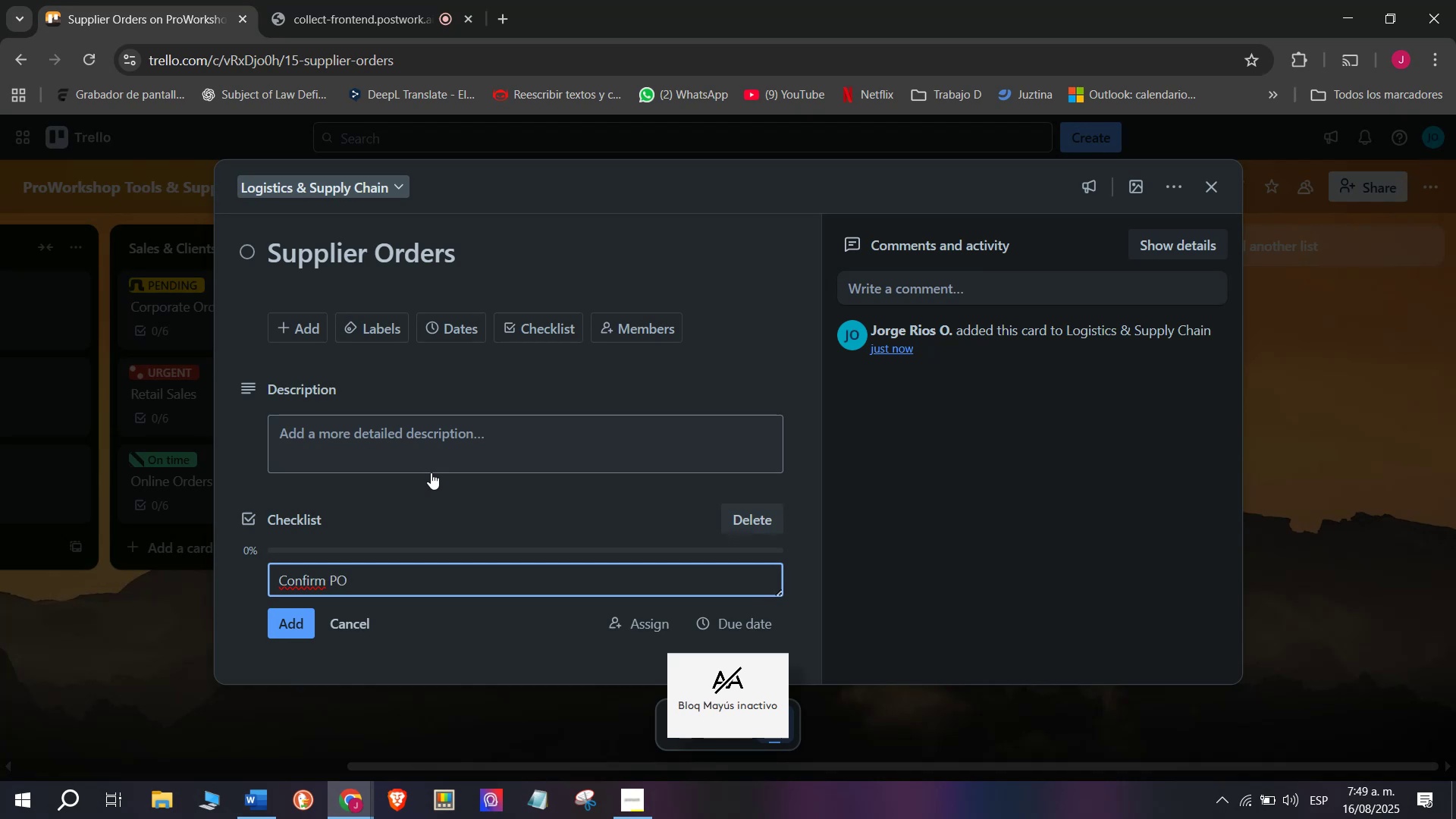 
key(A)
 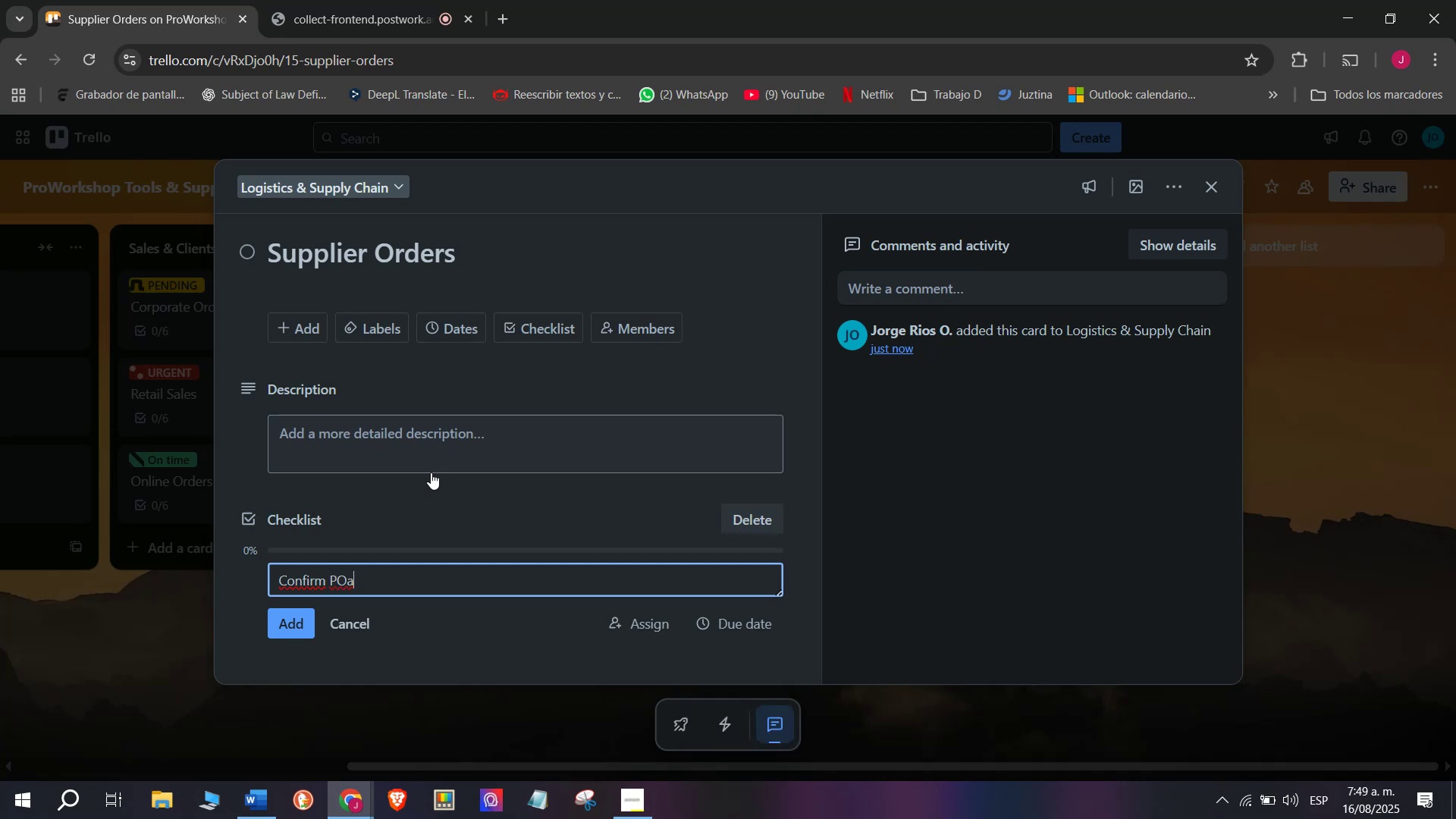 
key(Enter)
 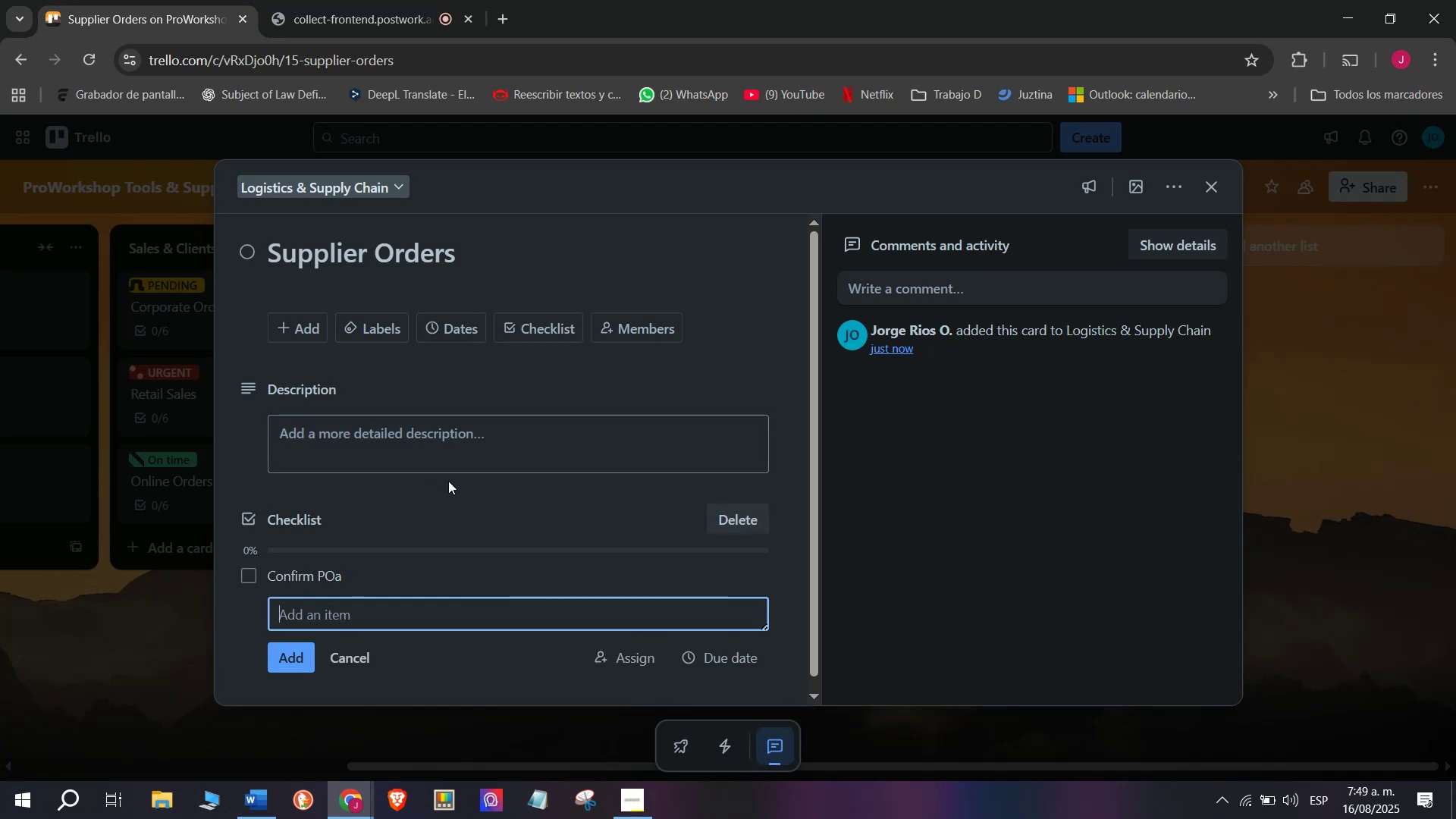 
left_click([428, 570])
 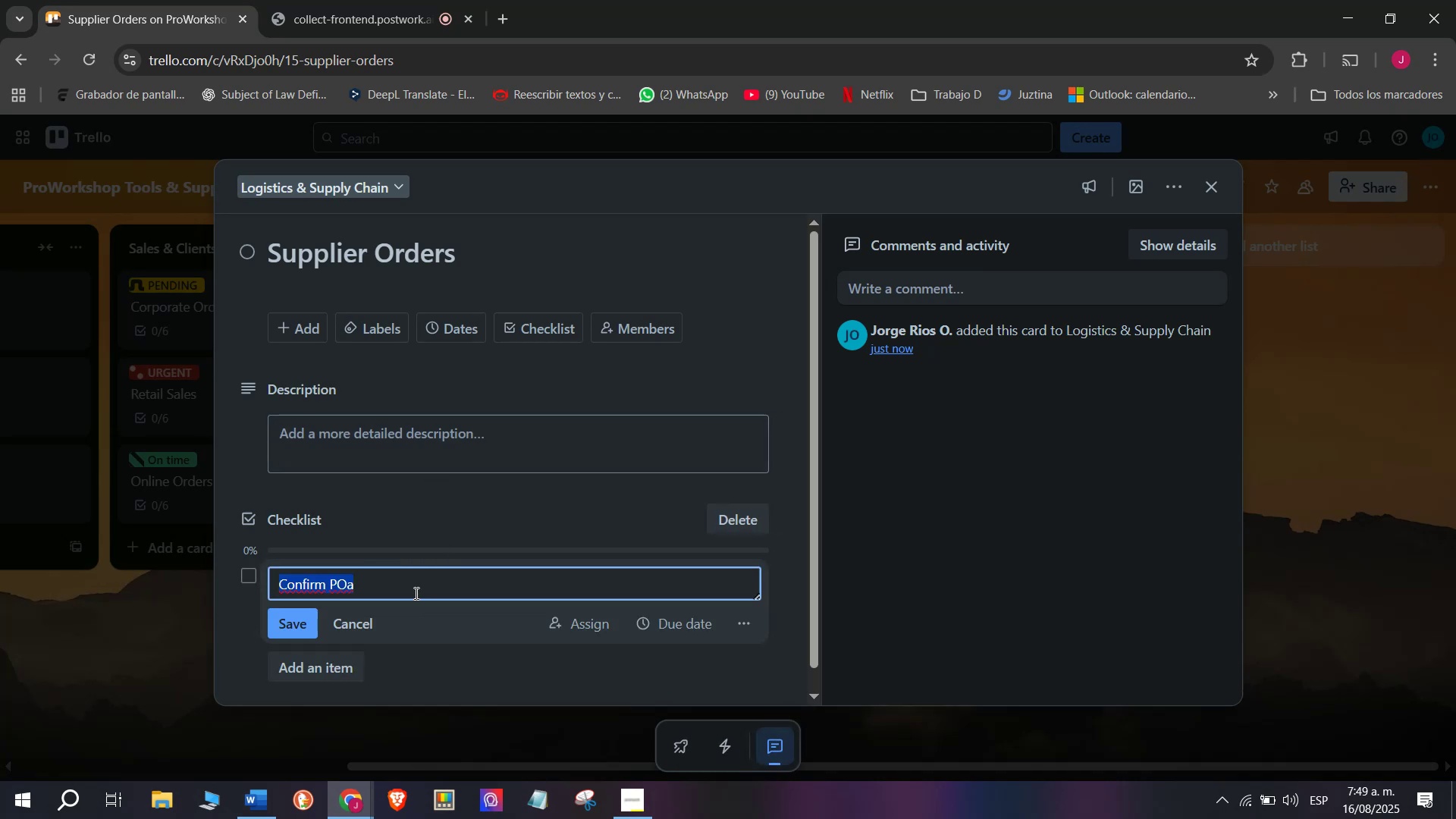 
left_click([413, 593])
 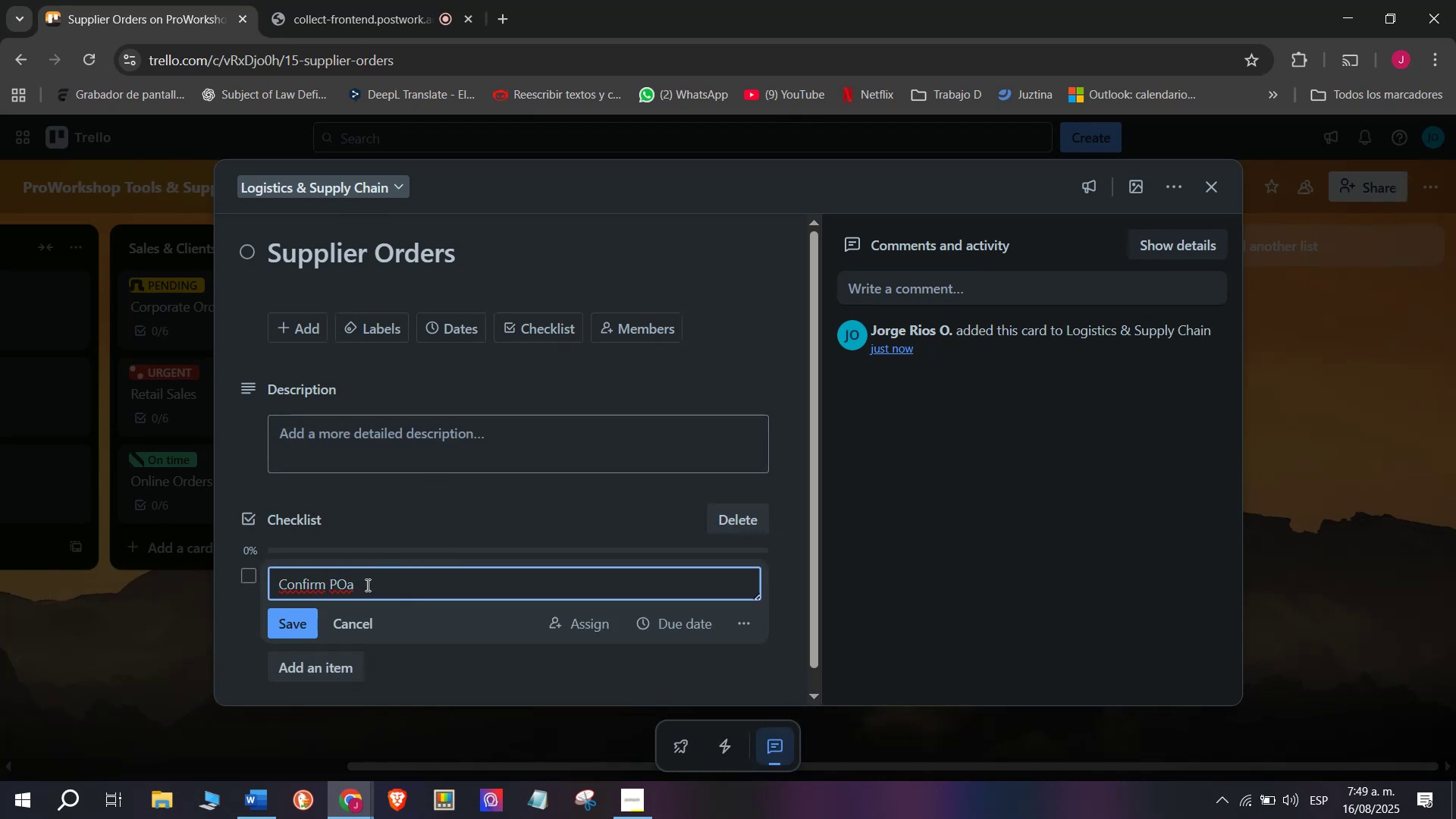 
key(Backspace)
 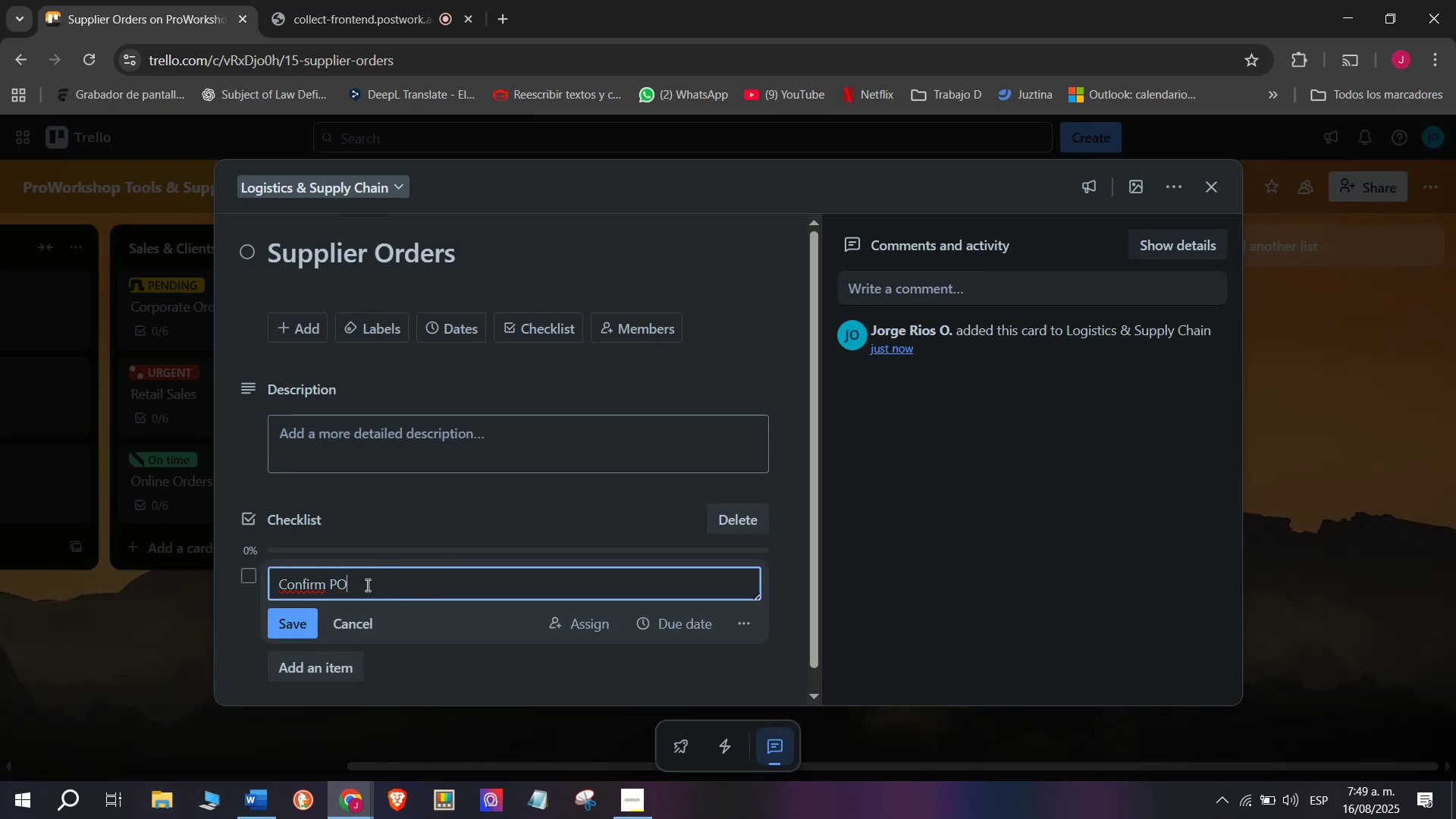 
key(S)
 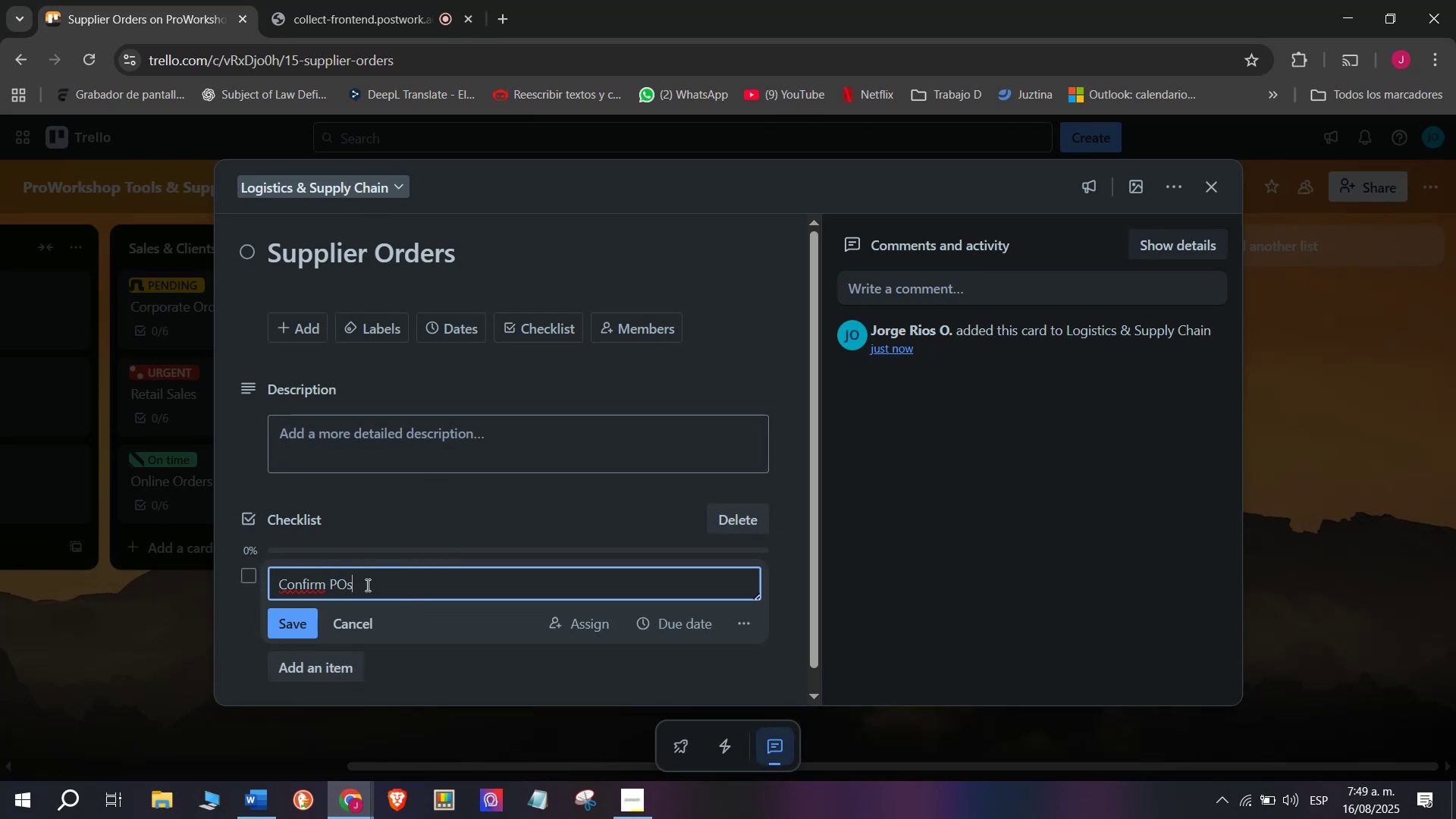 
key(Enter)
 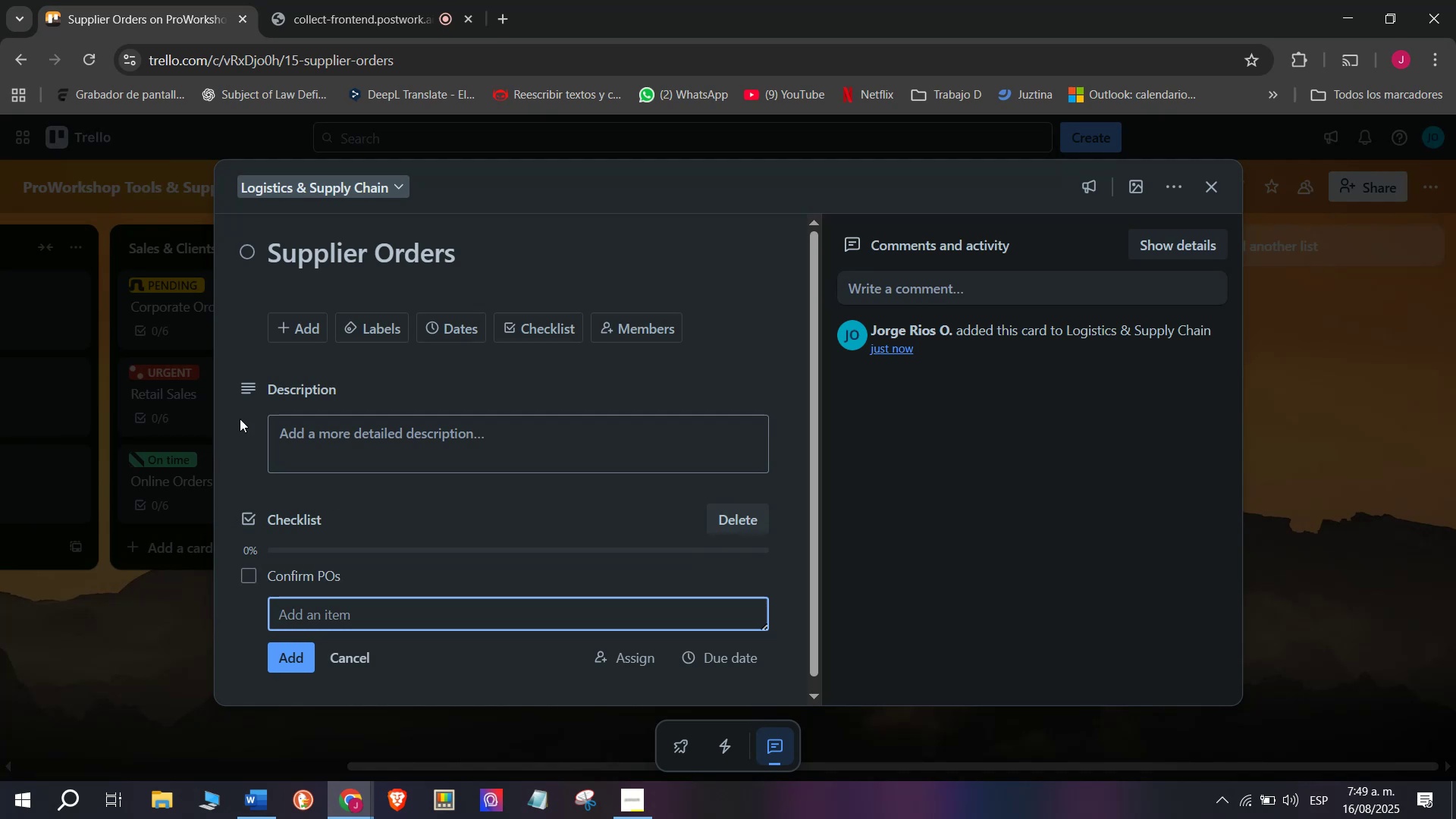 
type(Track shiop)
key(Backspace)
key(Backspace)
 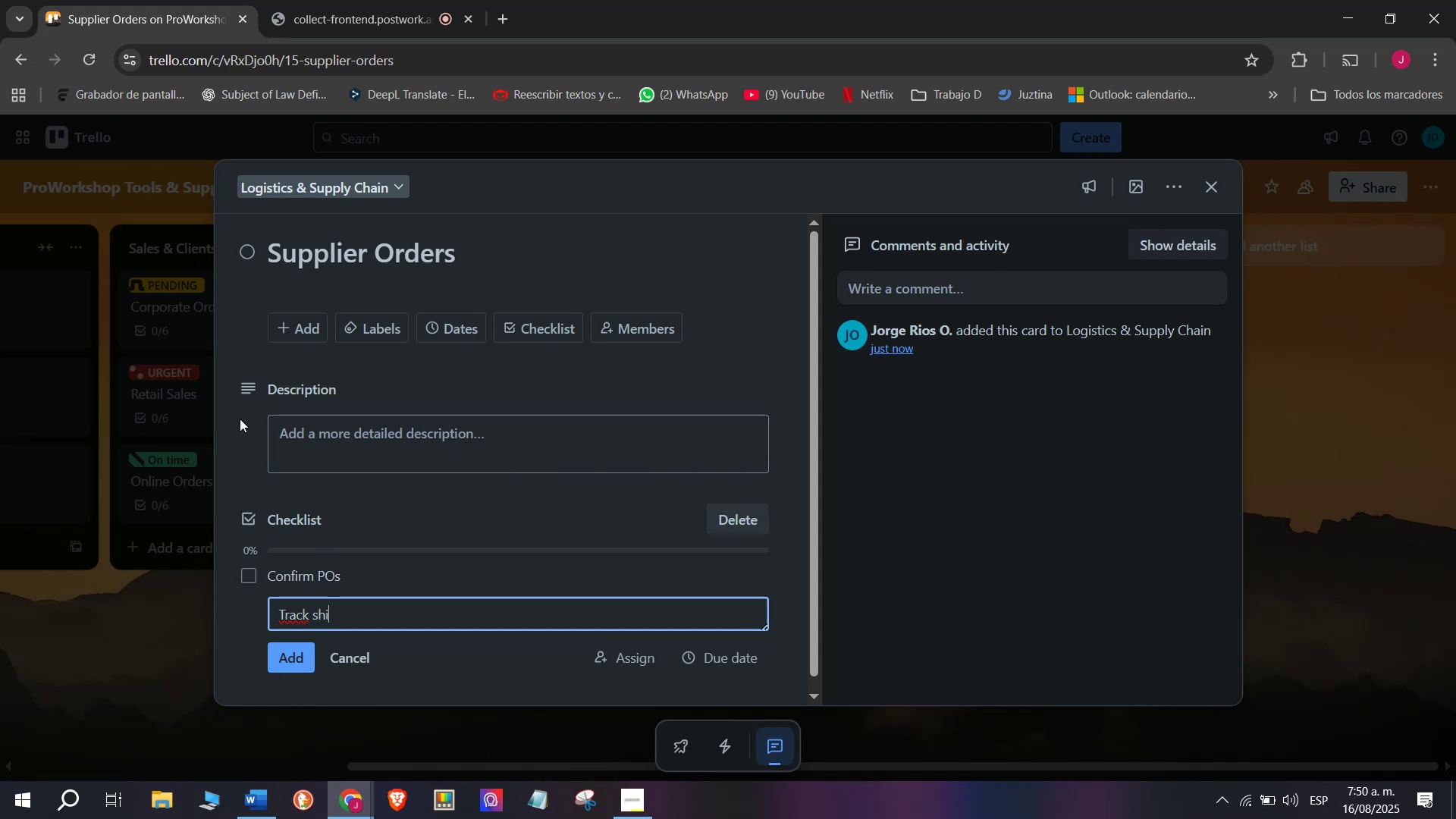 
type(pment)
 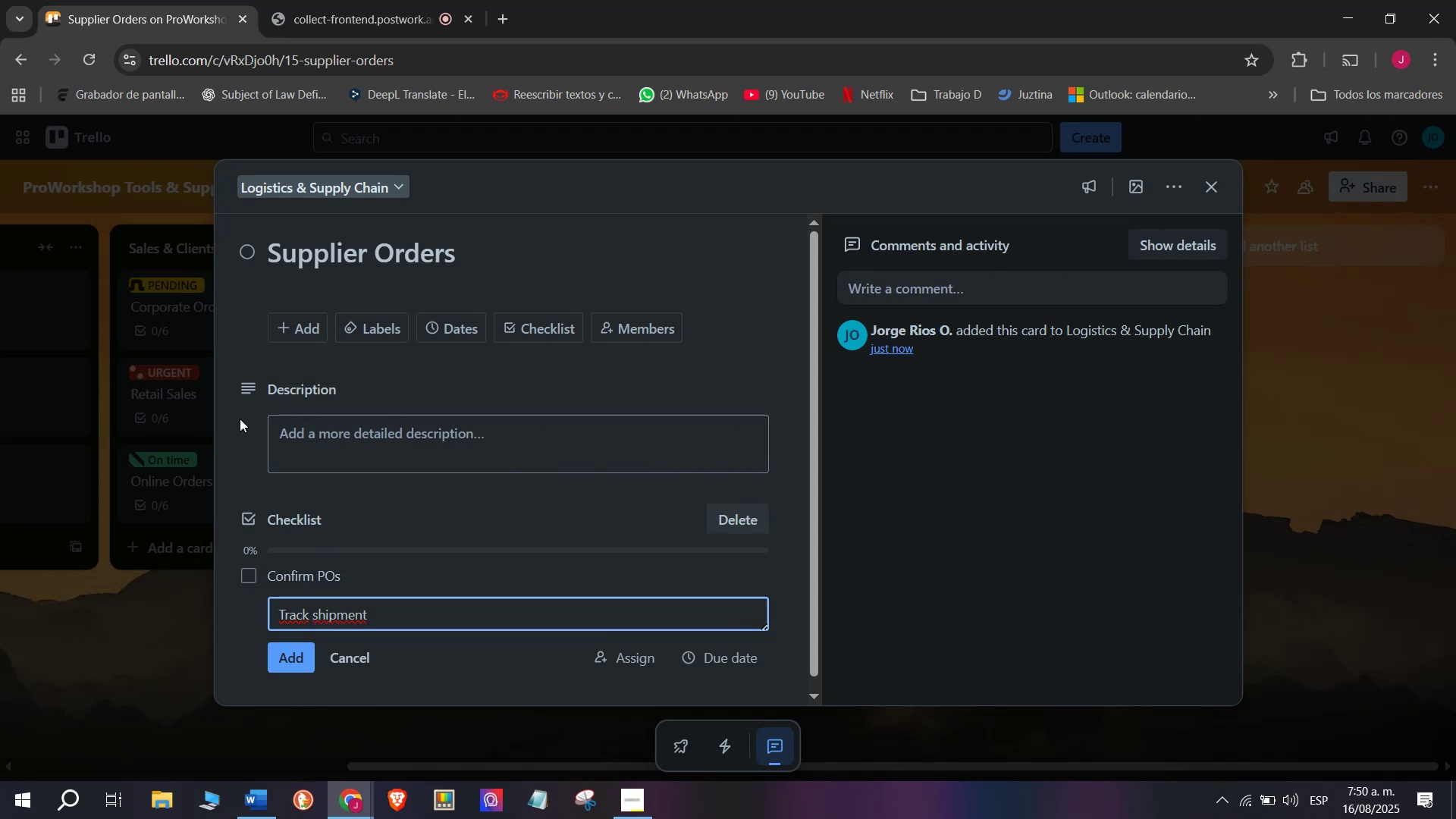 
key(S)
 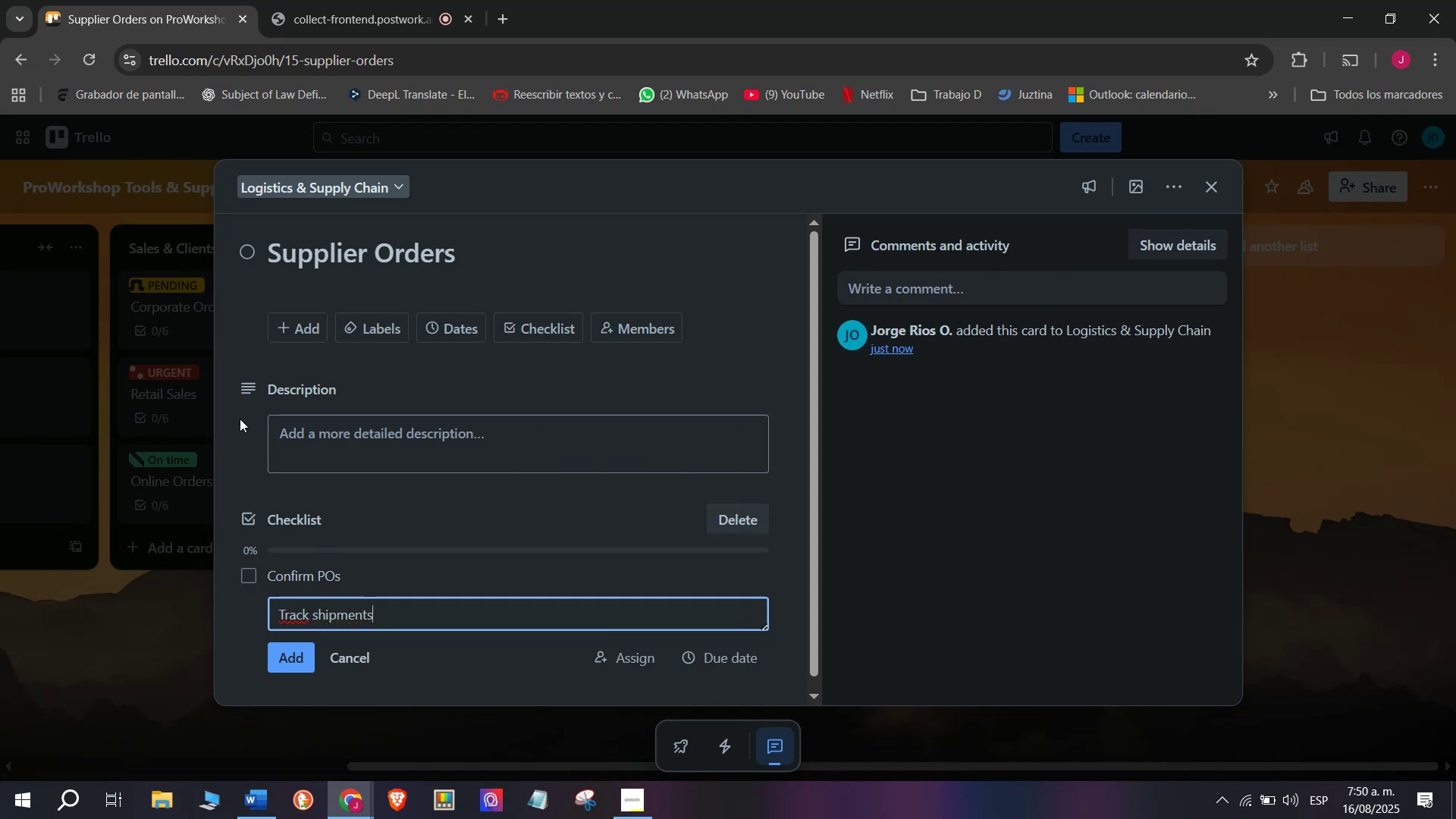 
key(Enter)
 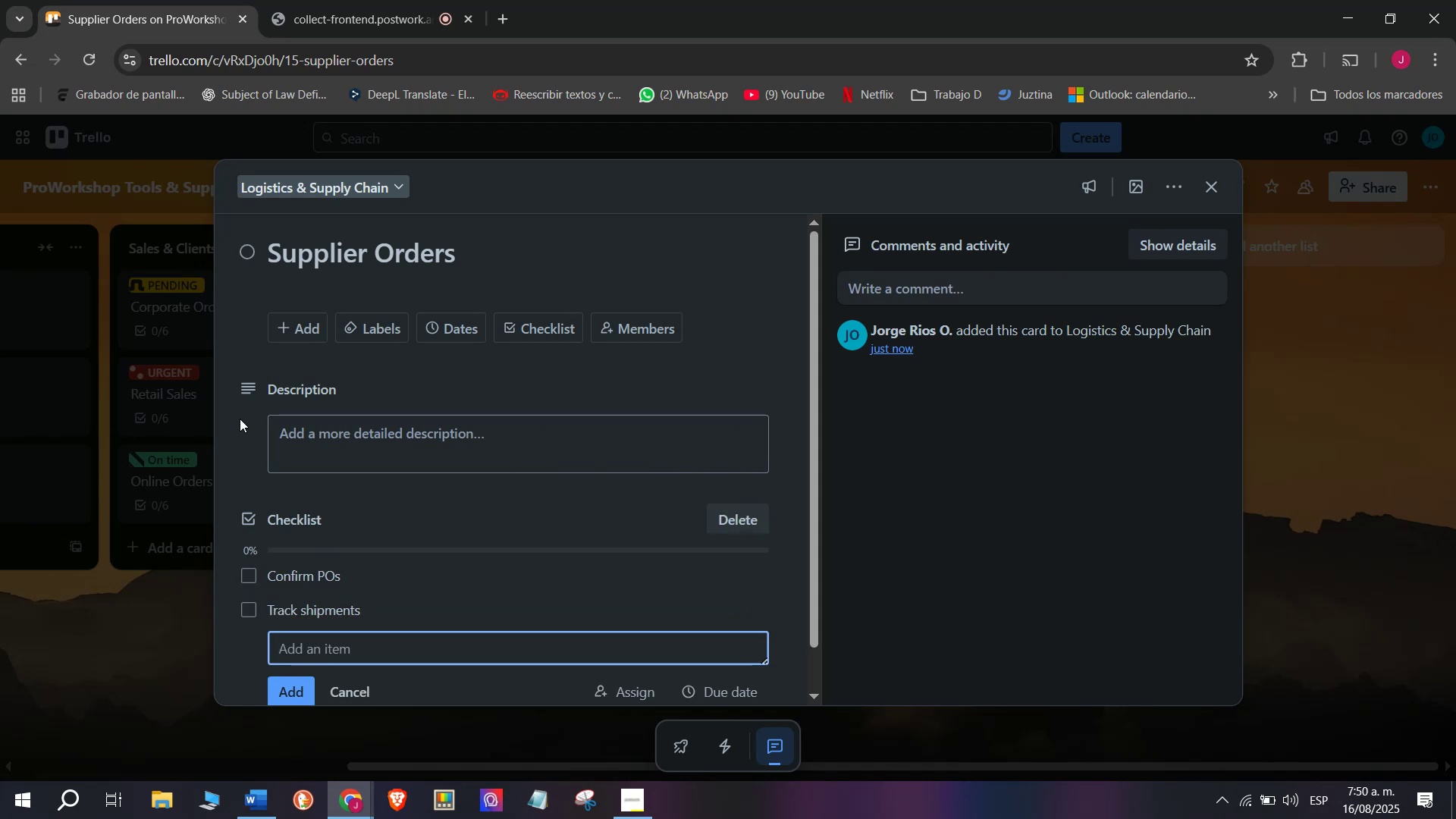 
type(Negotiate better terms)
 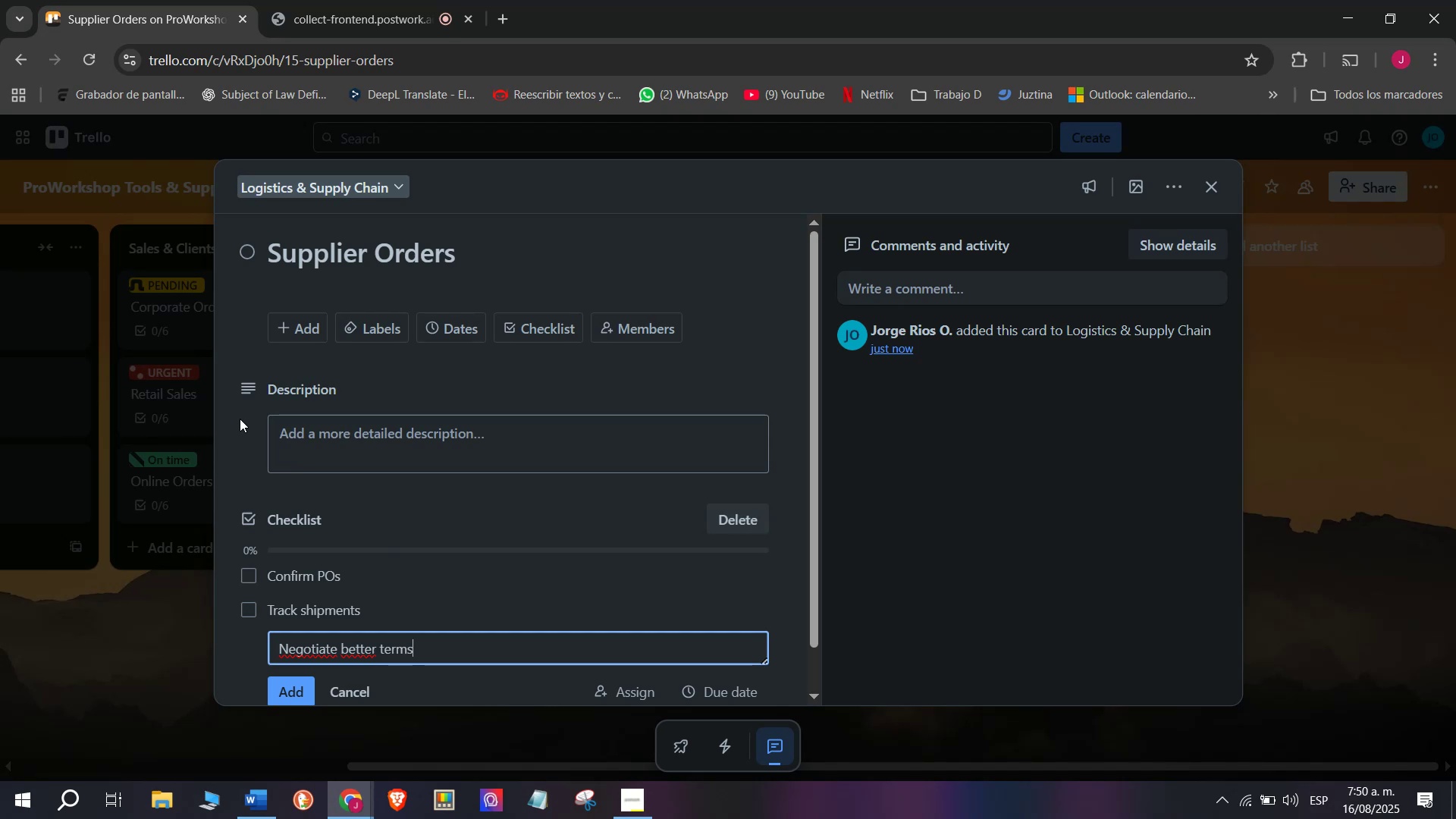 
key(Enter)
 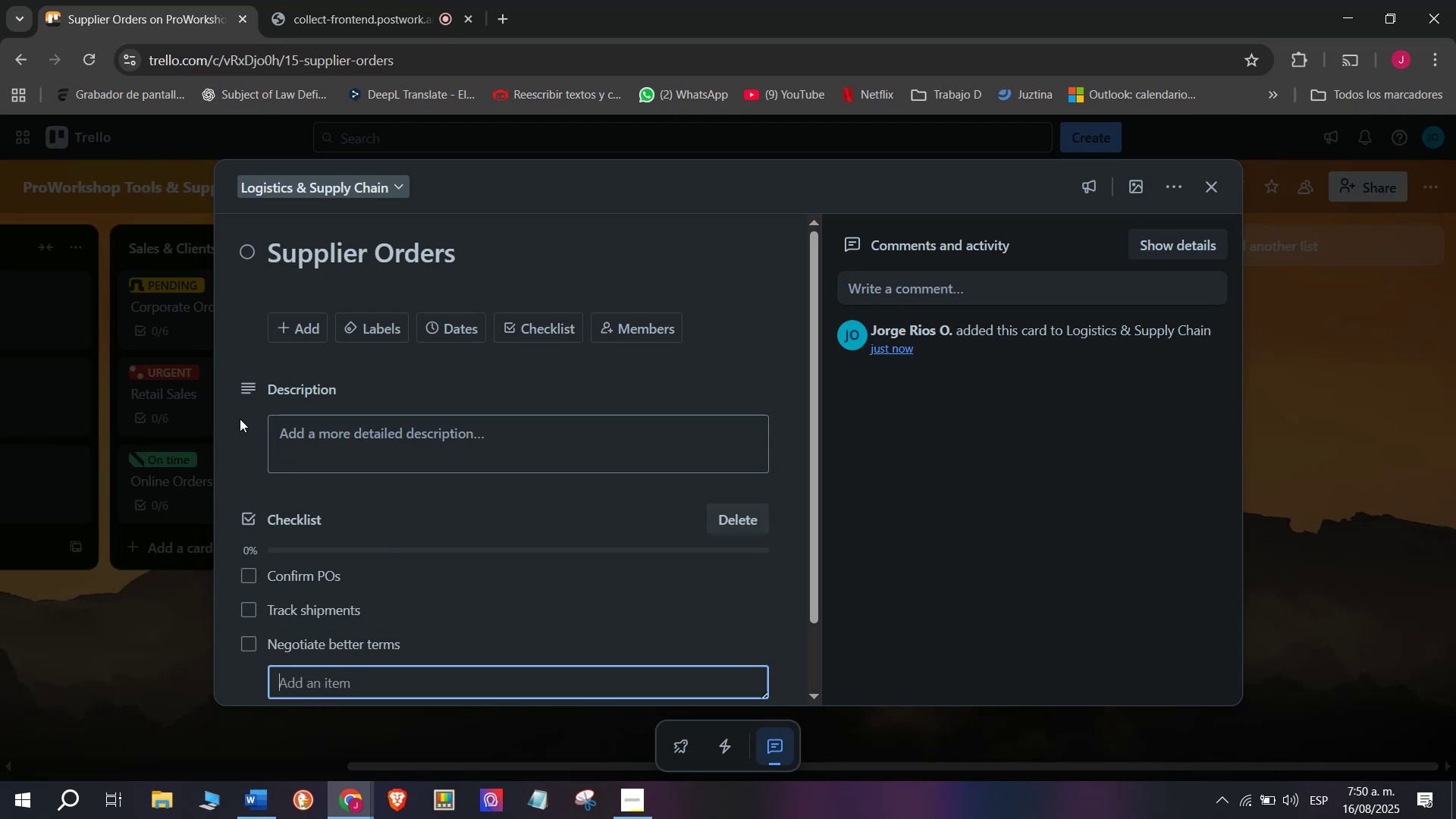 
type(S)
key(Backspace)
type(Approb)
key(Backspace)
type(ve invoices)
 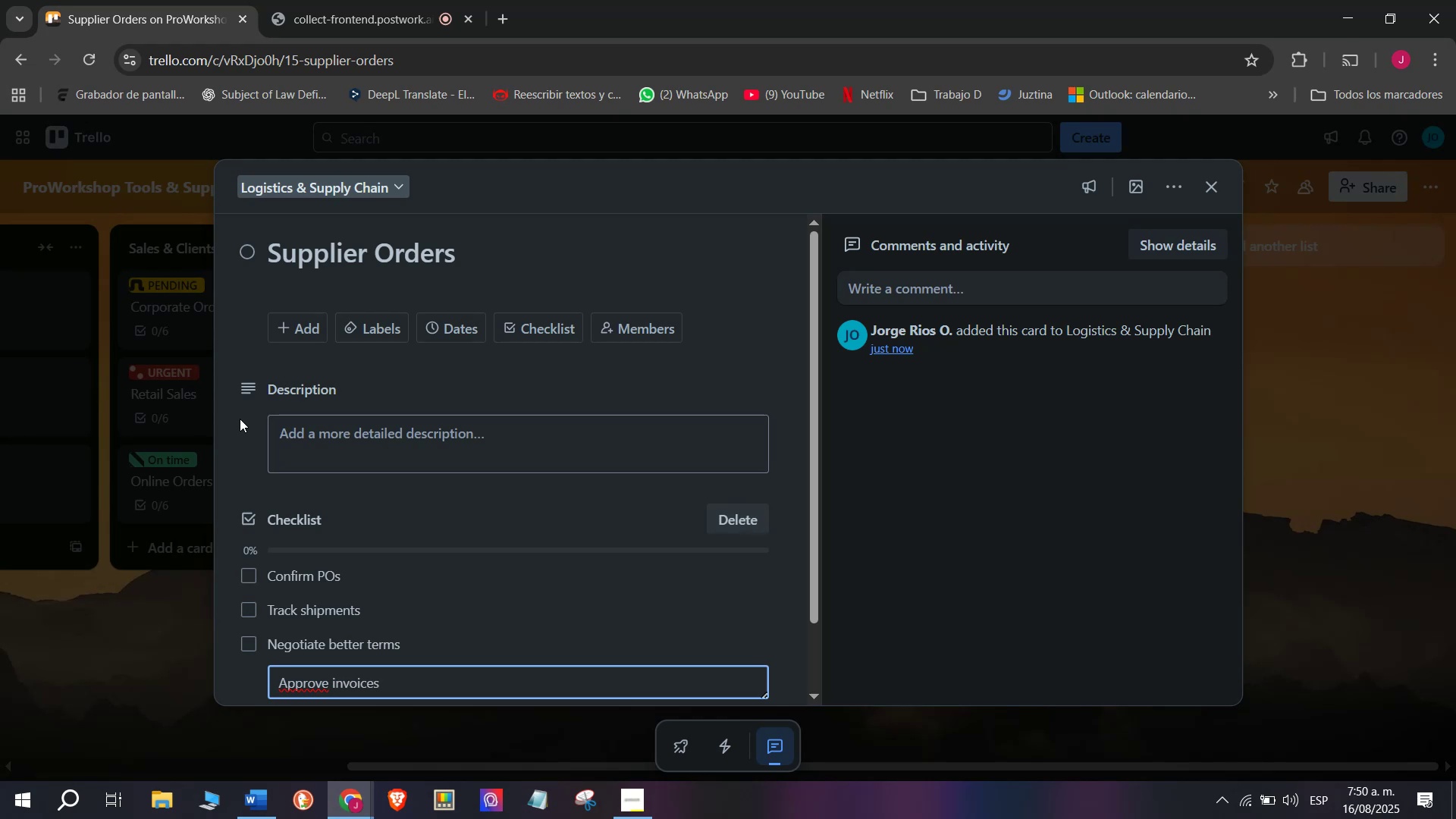 
key(Enter)
 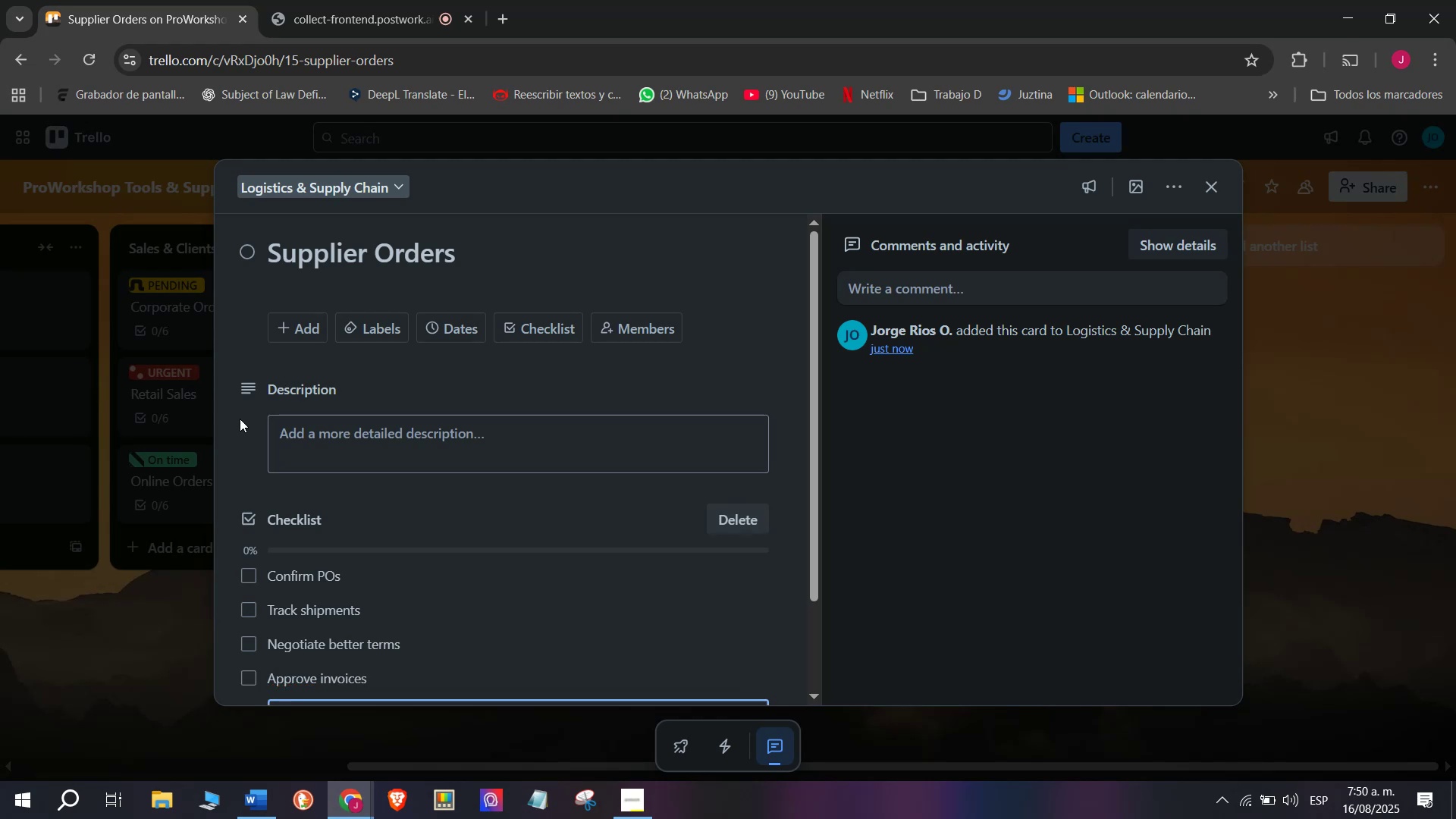 
type(Raste )
key(Backspace)
key(Backspace)
key(Backspace)
key(Backspace)
type(te suppliers)
 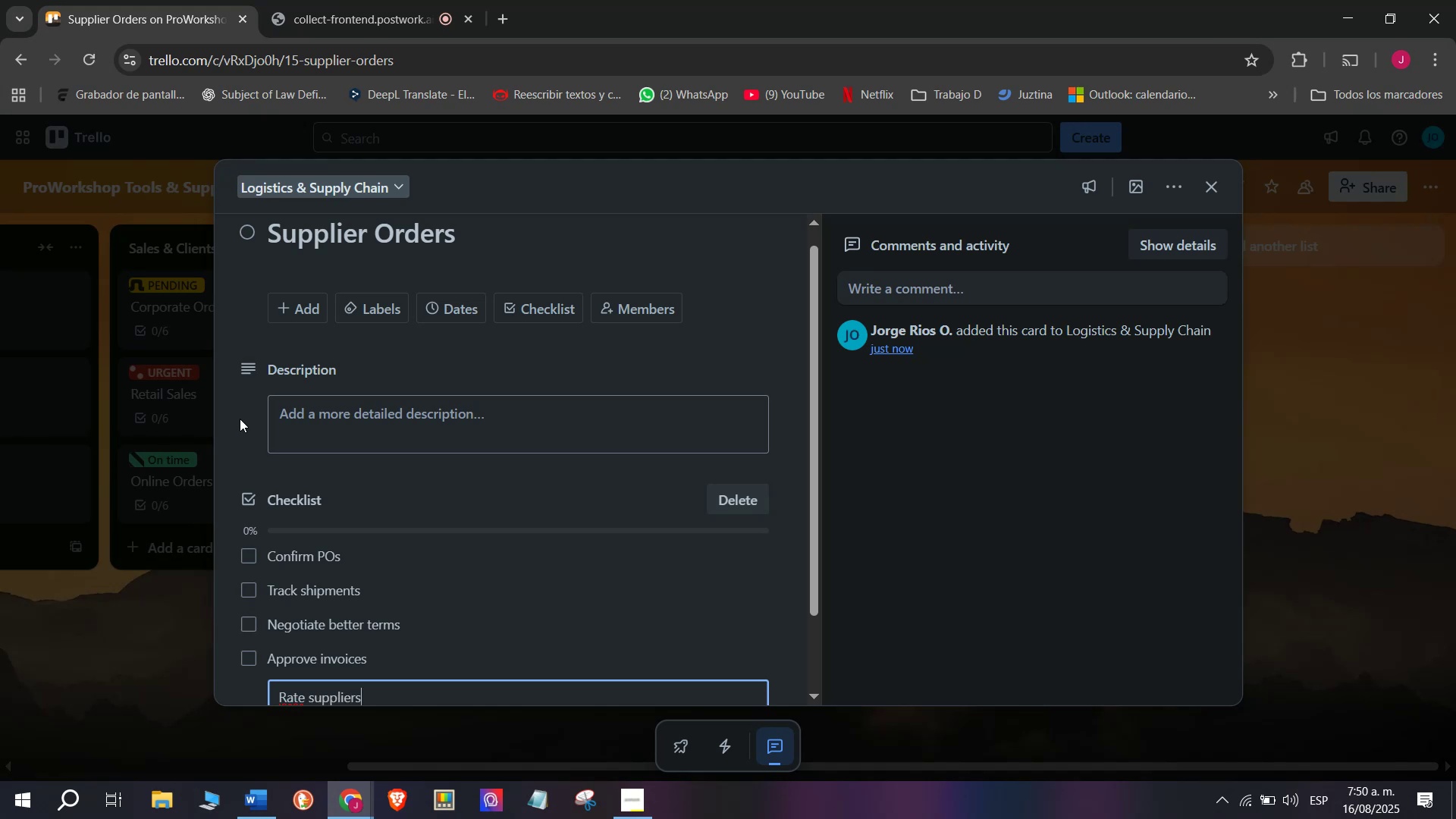 
key(Enter)
 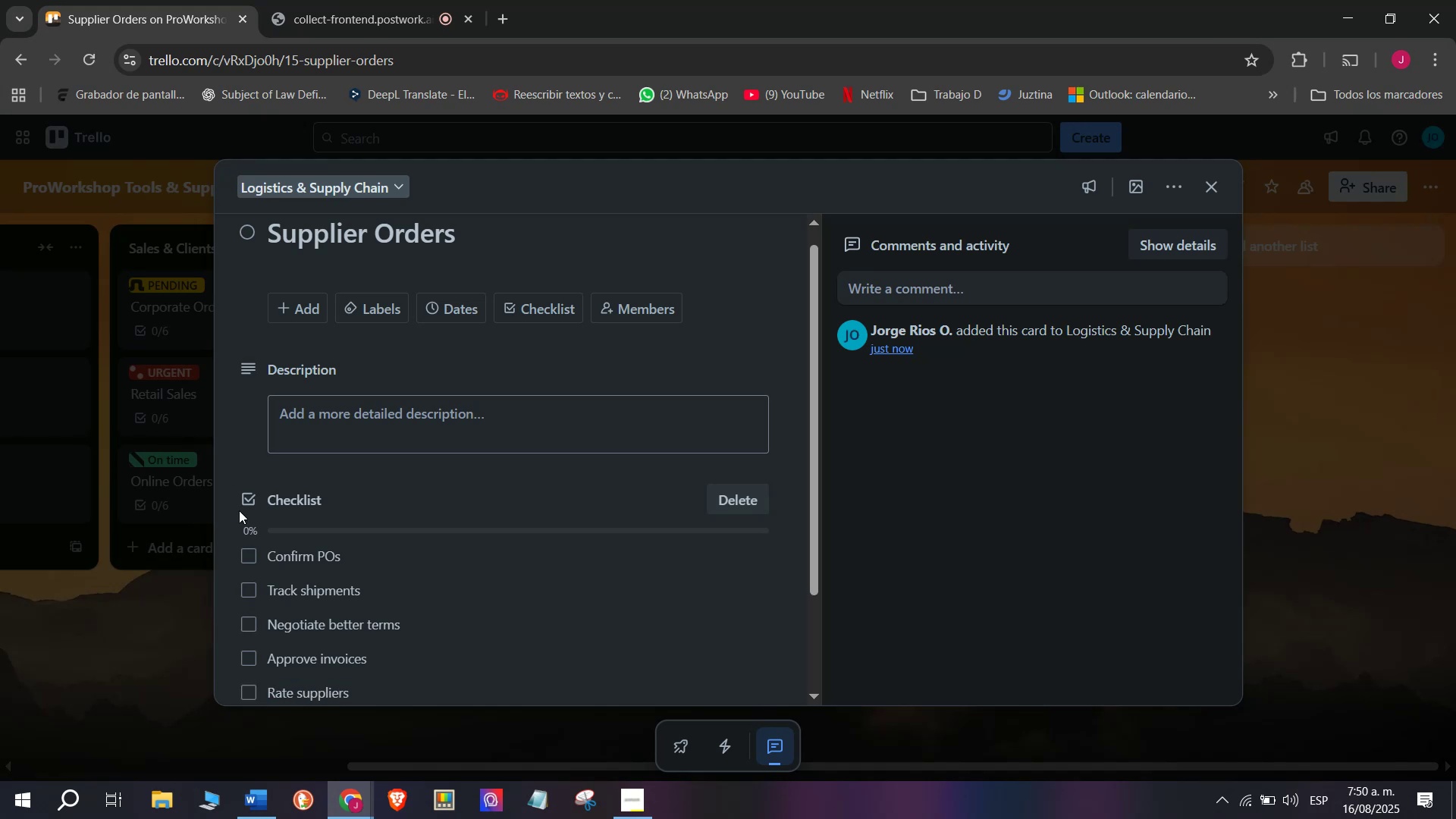 
scroll: coordinate [330, 639], scroll_direction: down, amount: 1.0
 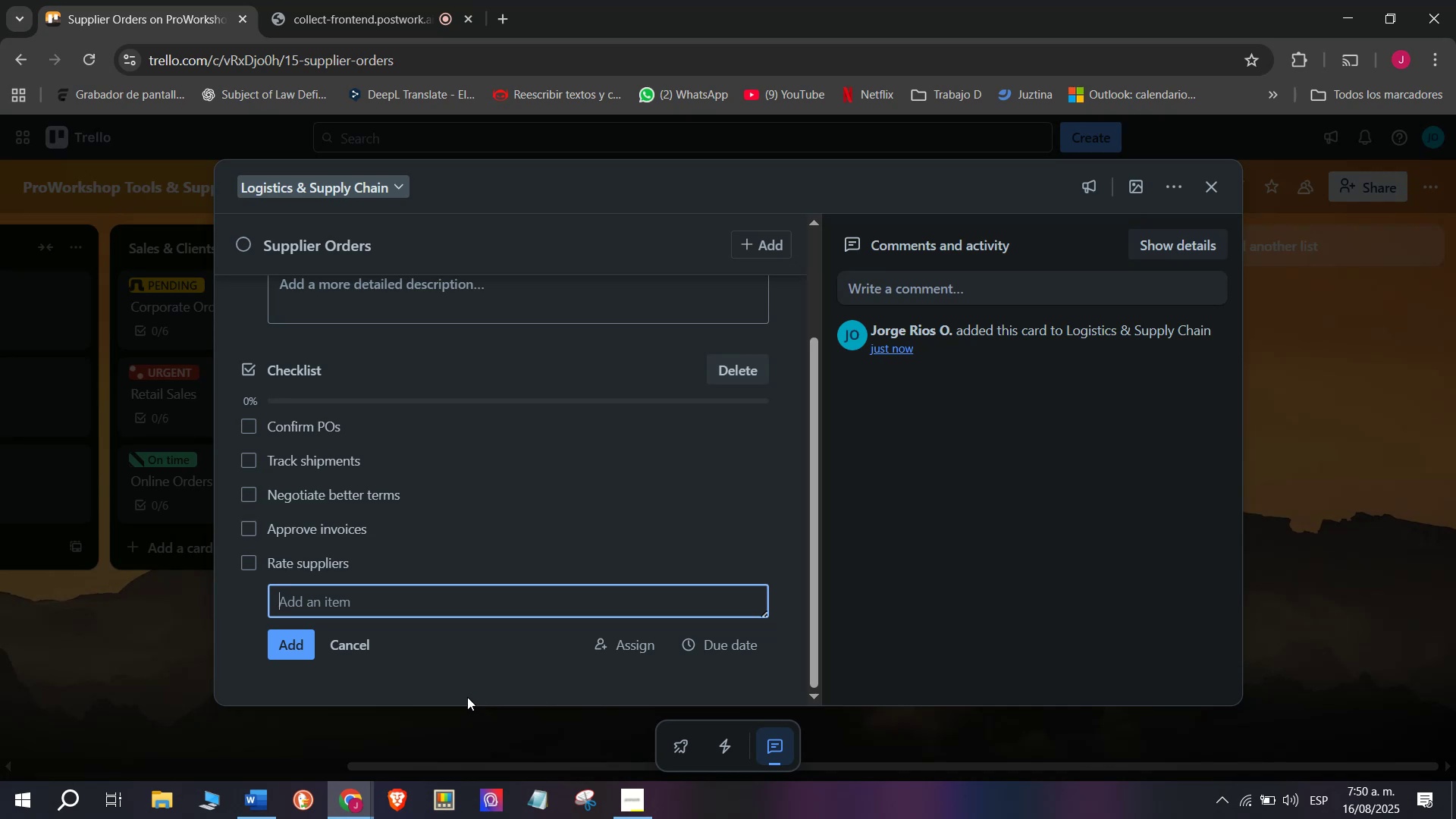 
key(CapsLock)
 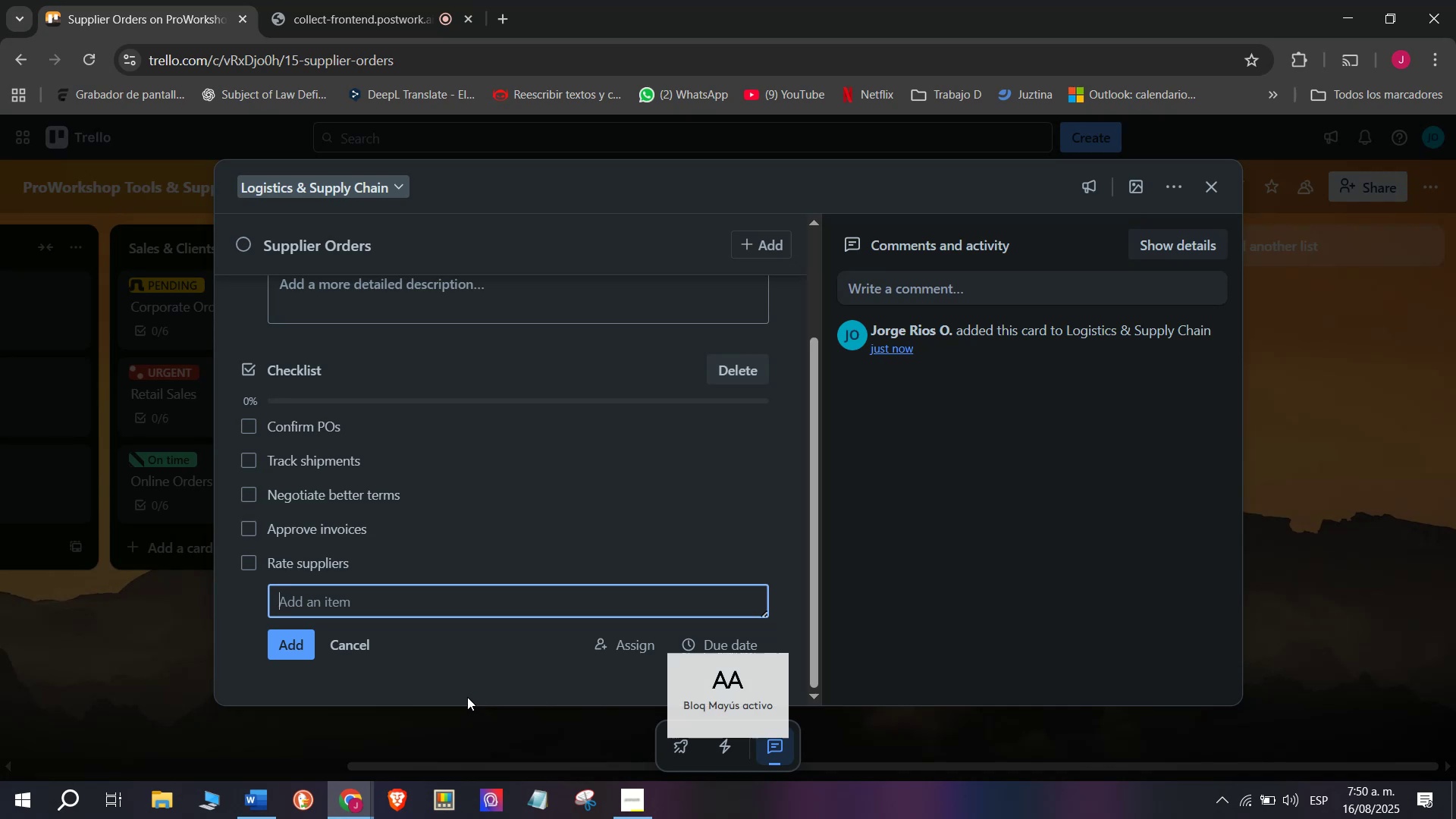 
key(CapsLock)
 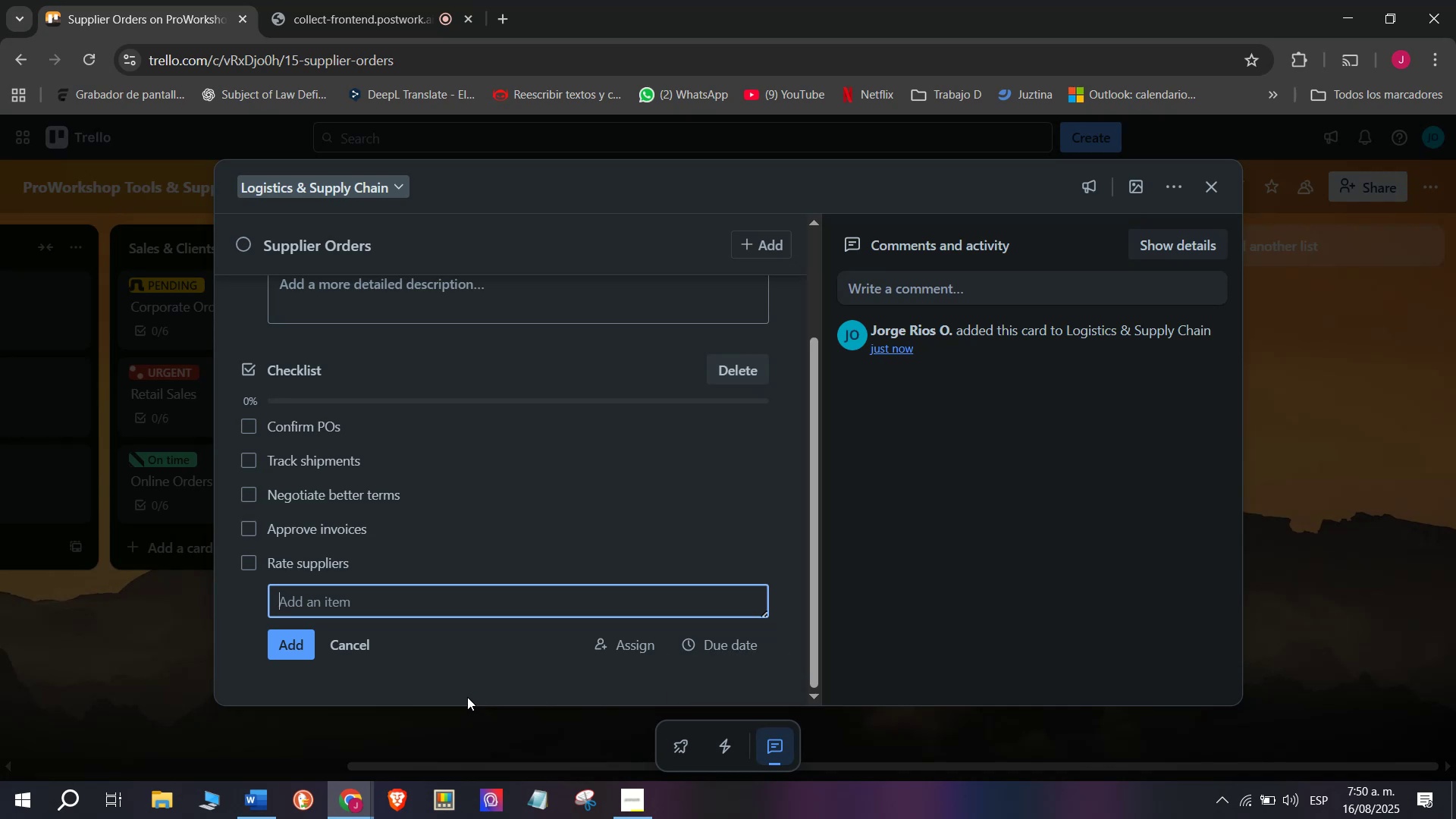 
wait(6.49)
 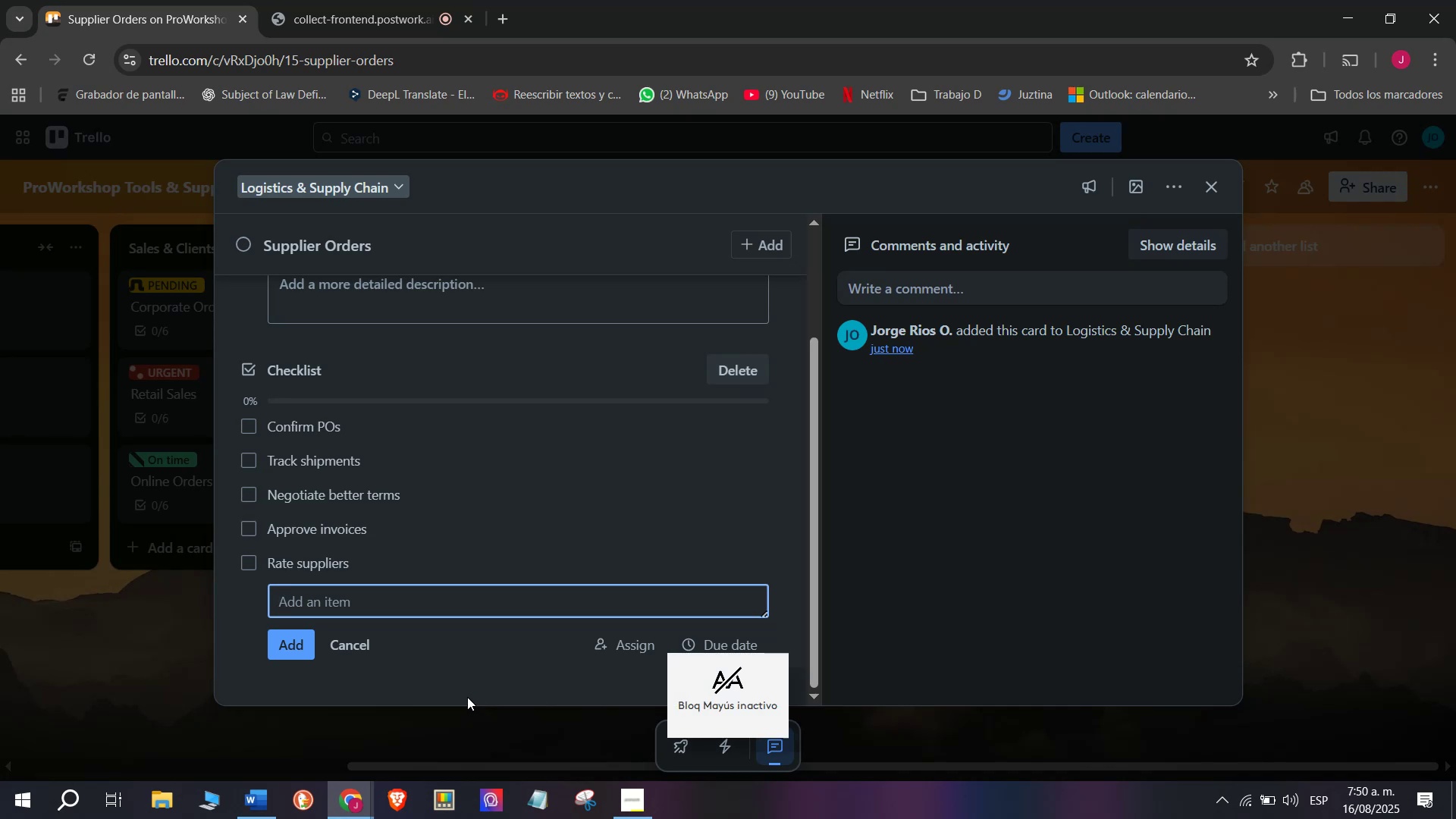 
type(v)
key(Backspace)
type(Verify certifications)
 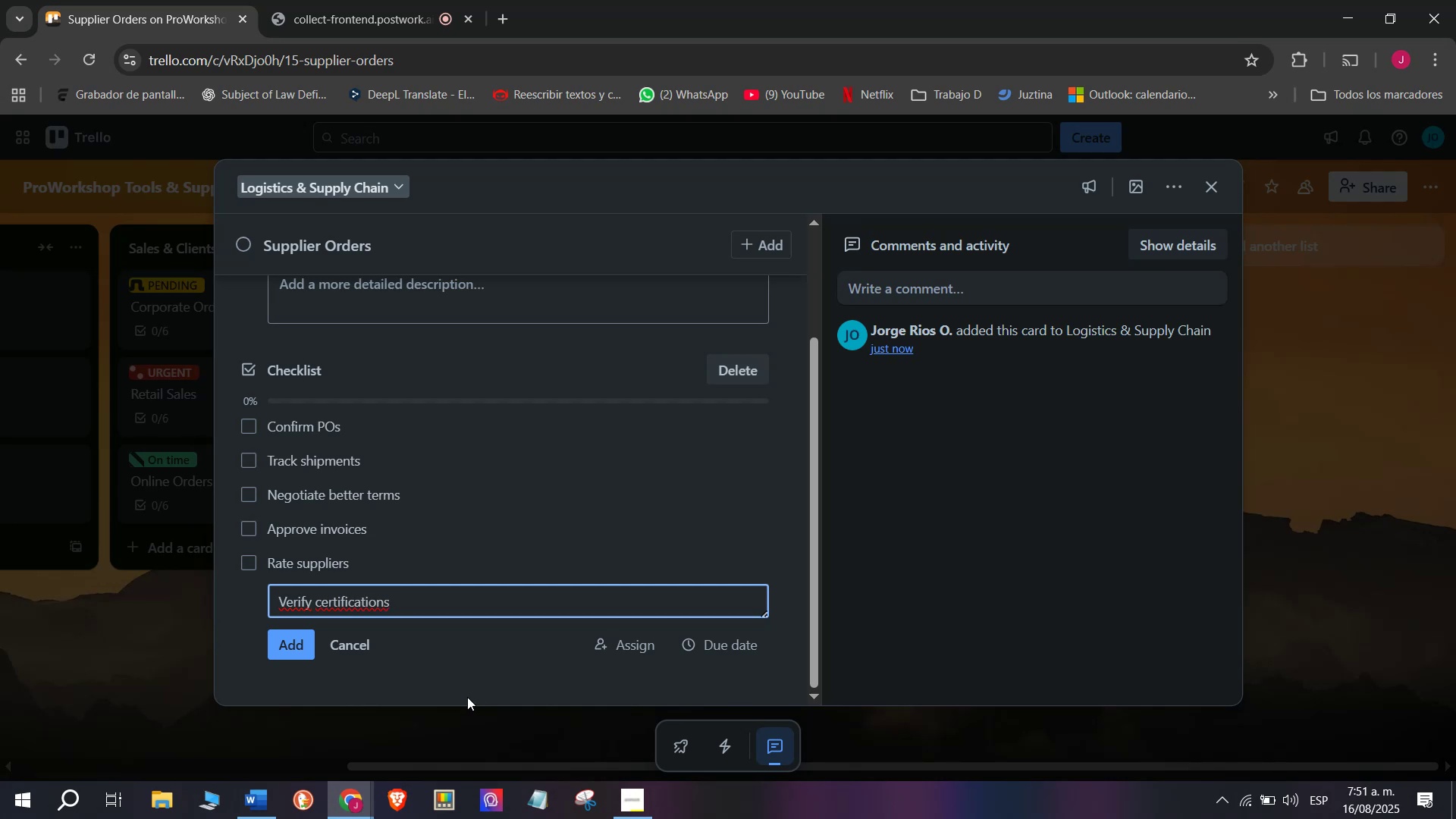 
key(Enter)
 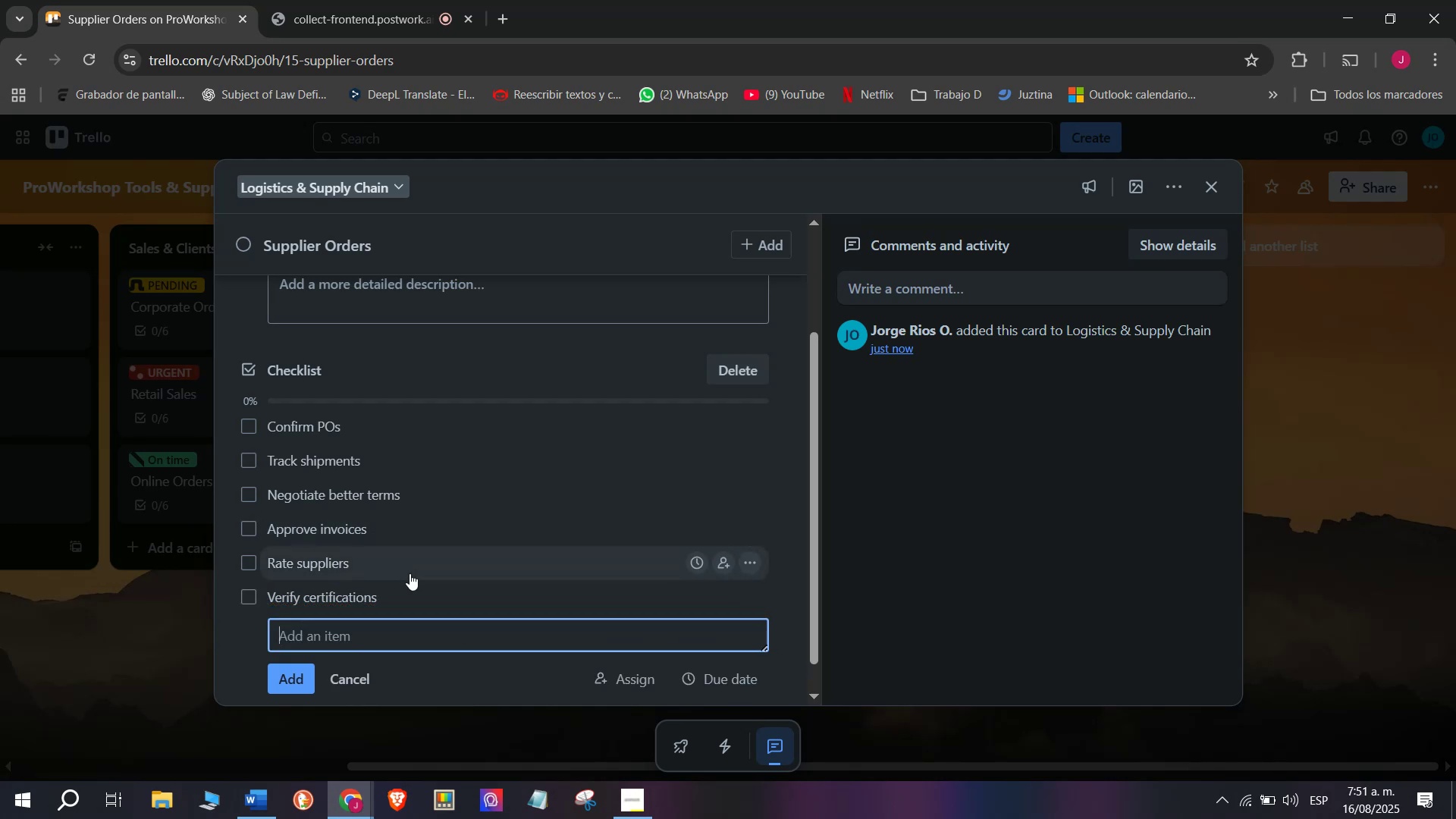 
left_click_drag(start_coordinate=[413, 603], to_coordinate=[431, 485])
 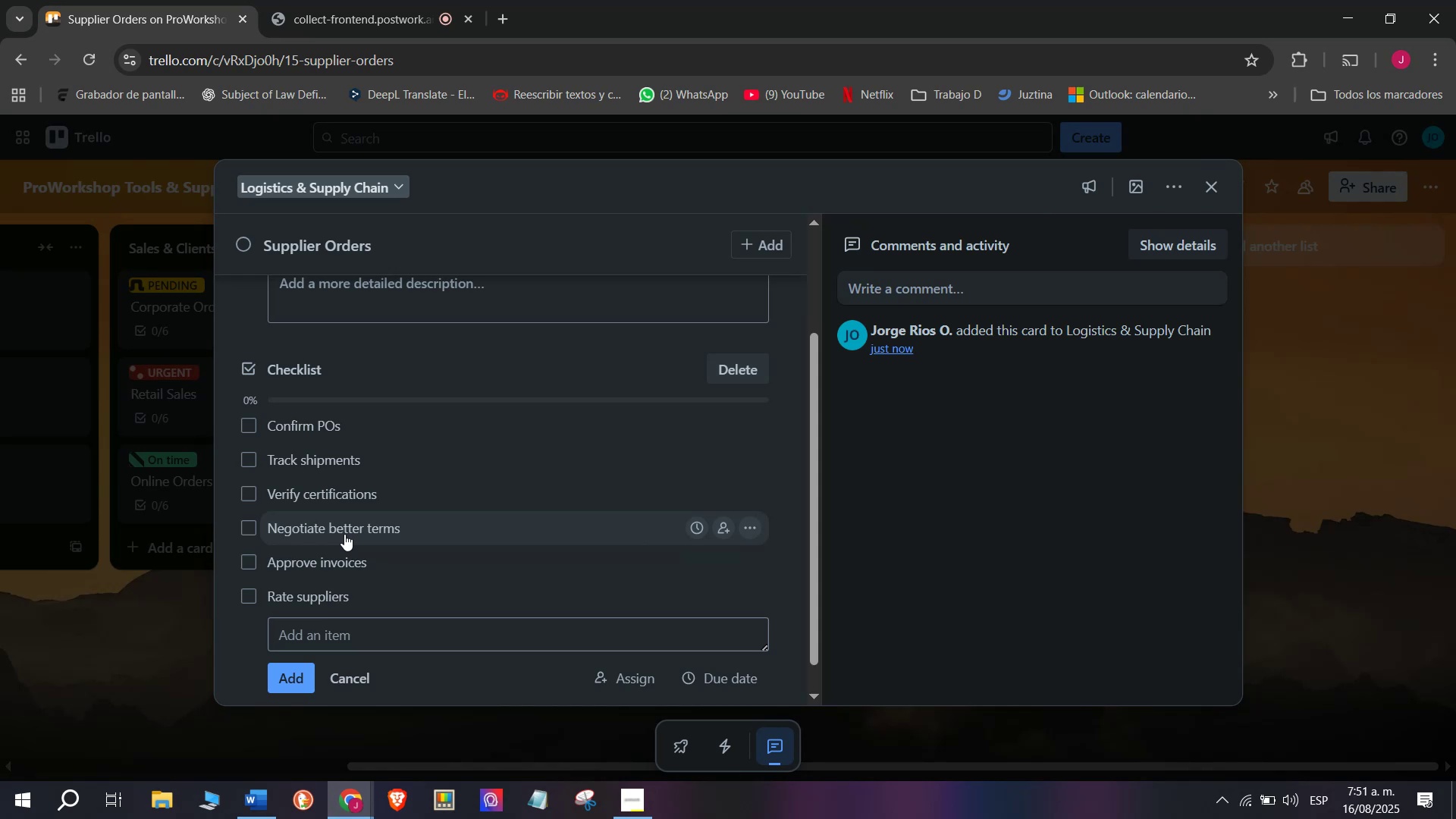 
wait(18.57)
 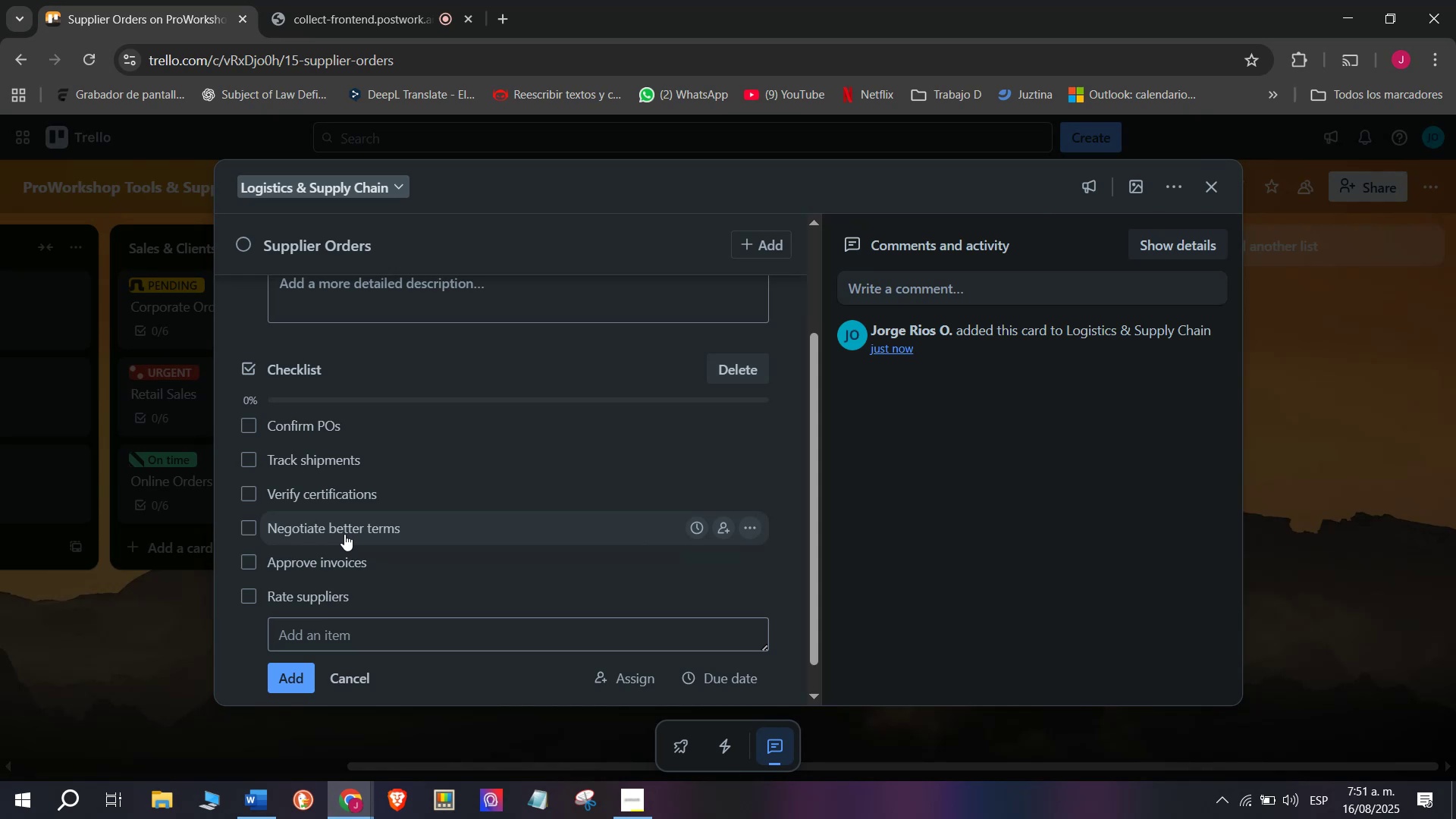 
scroll: coordinate [387, 495], scroll_direction: up, amount: 4.0
 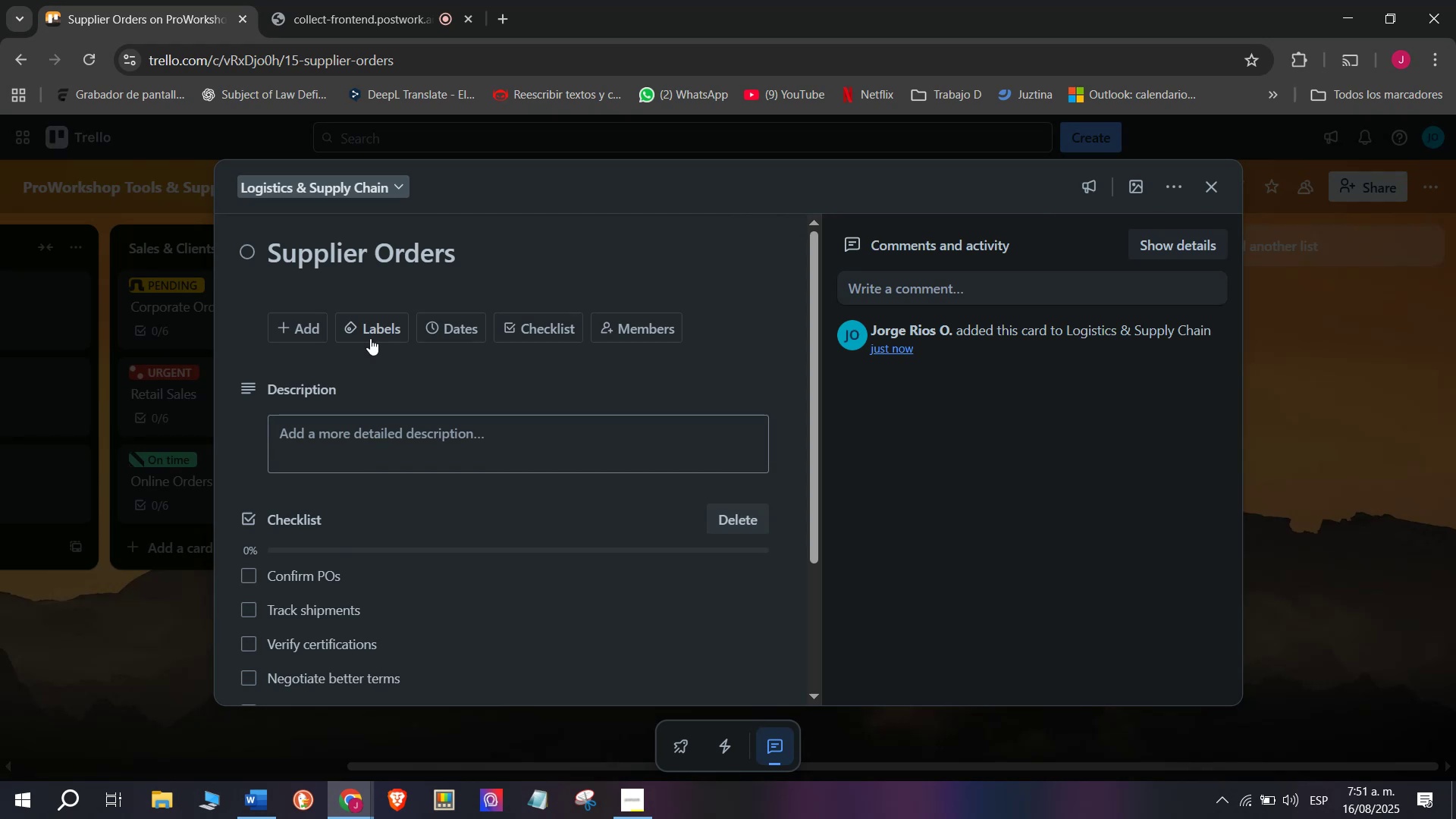 
left_click([400, 325])
 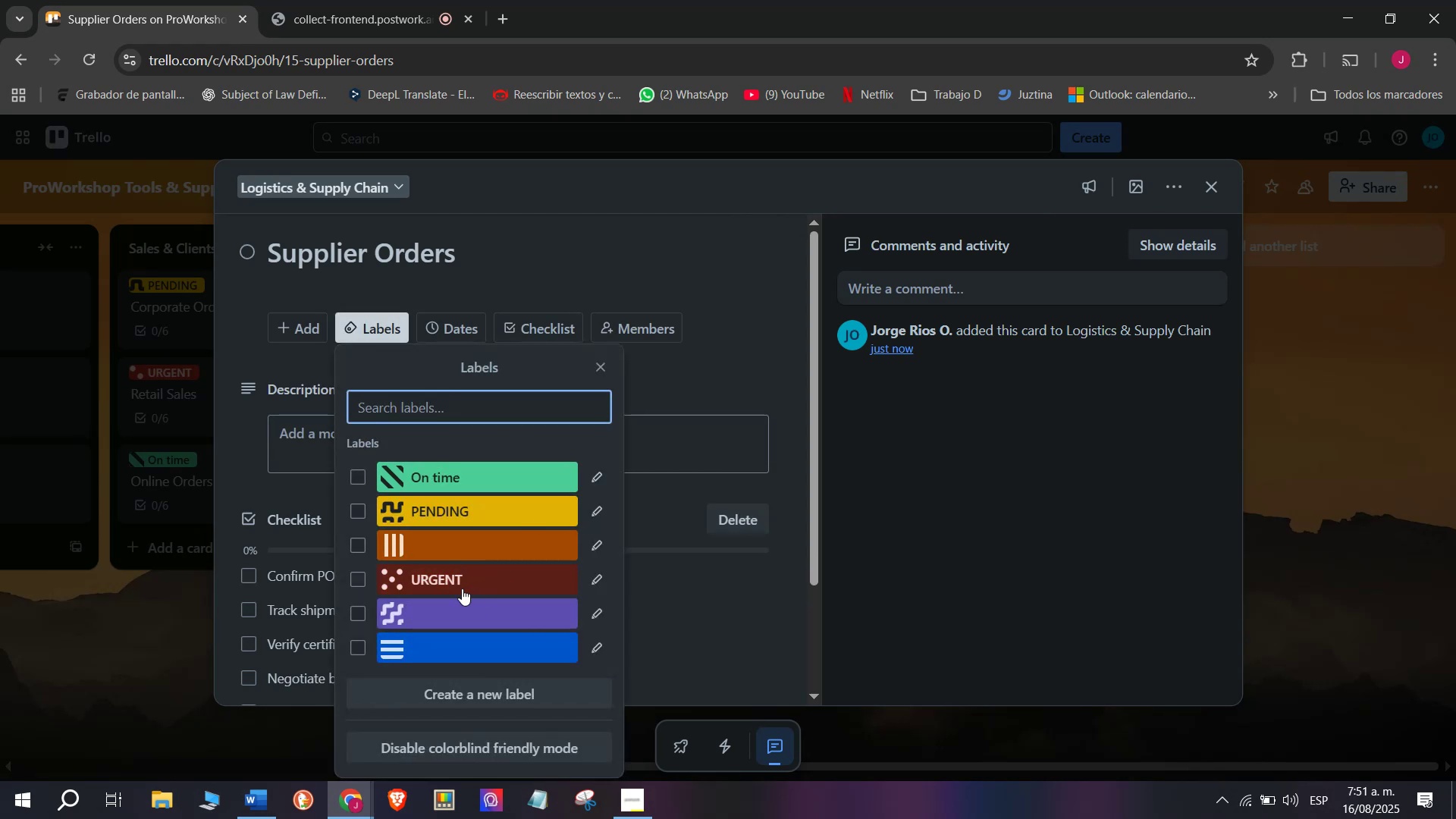 
left_click([462, 588])
 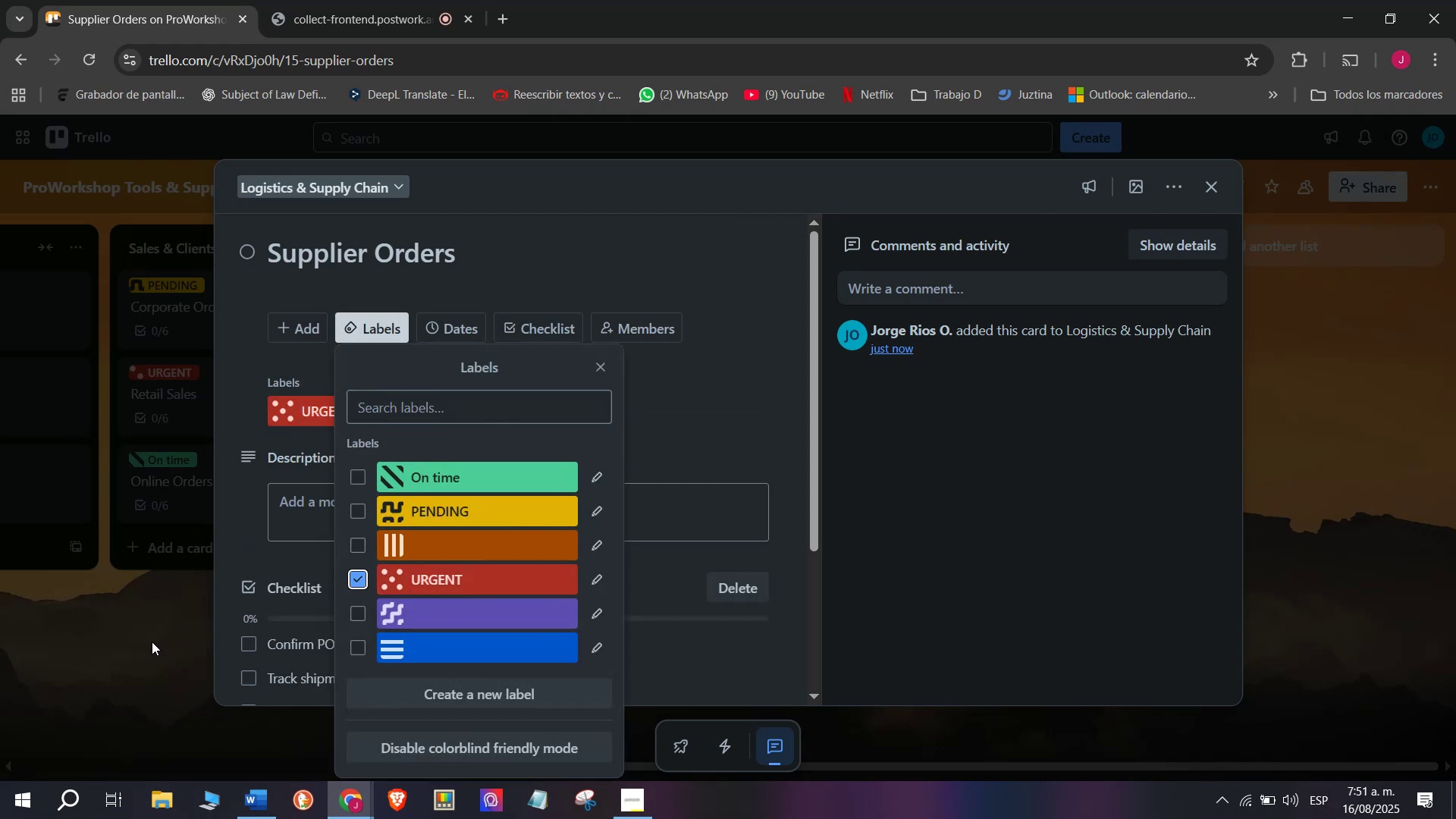 
double_click([152, 642])
 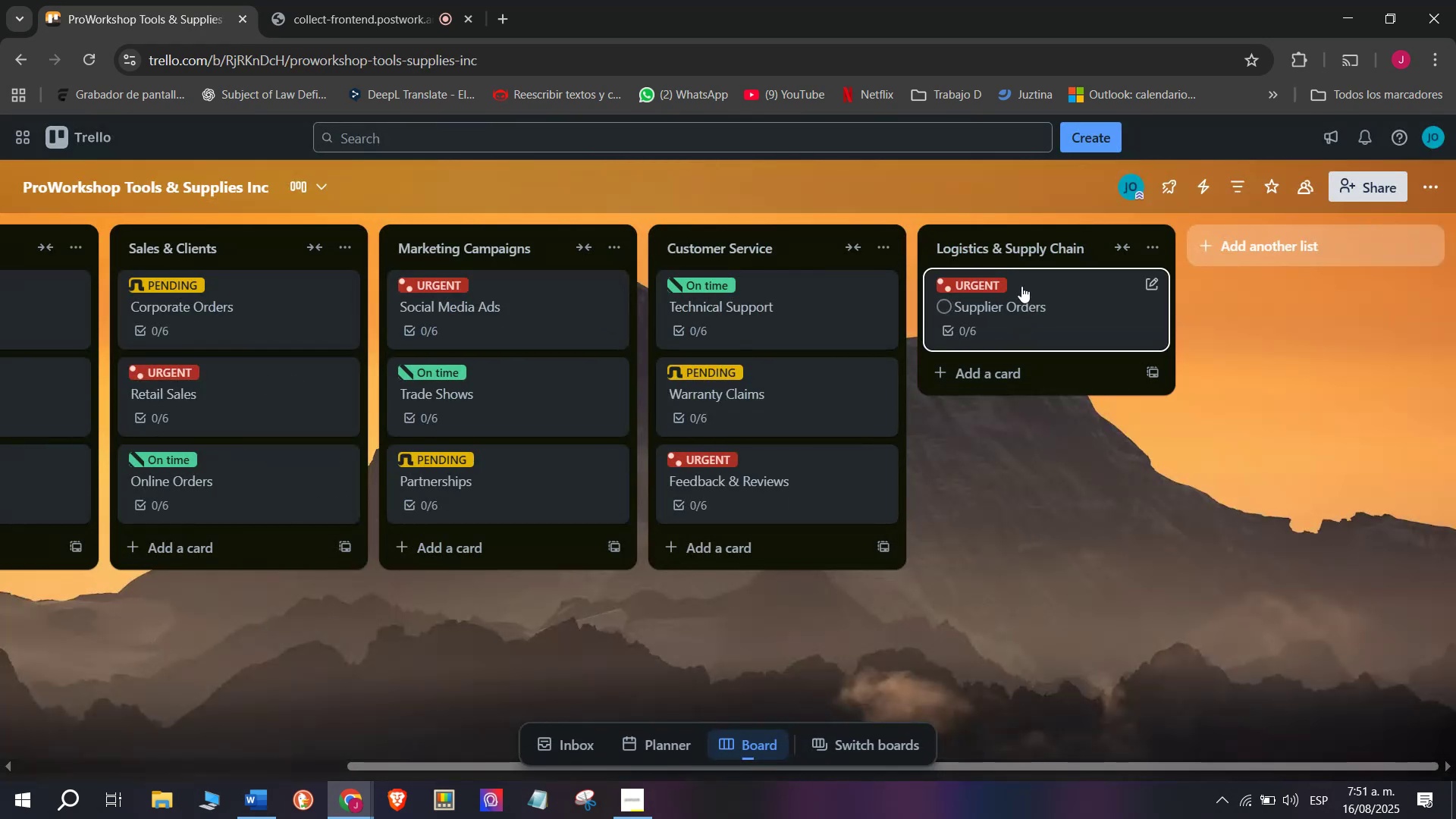 
left_click([1053, 373])
 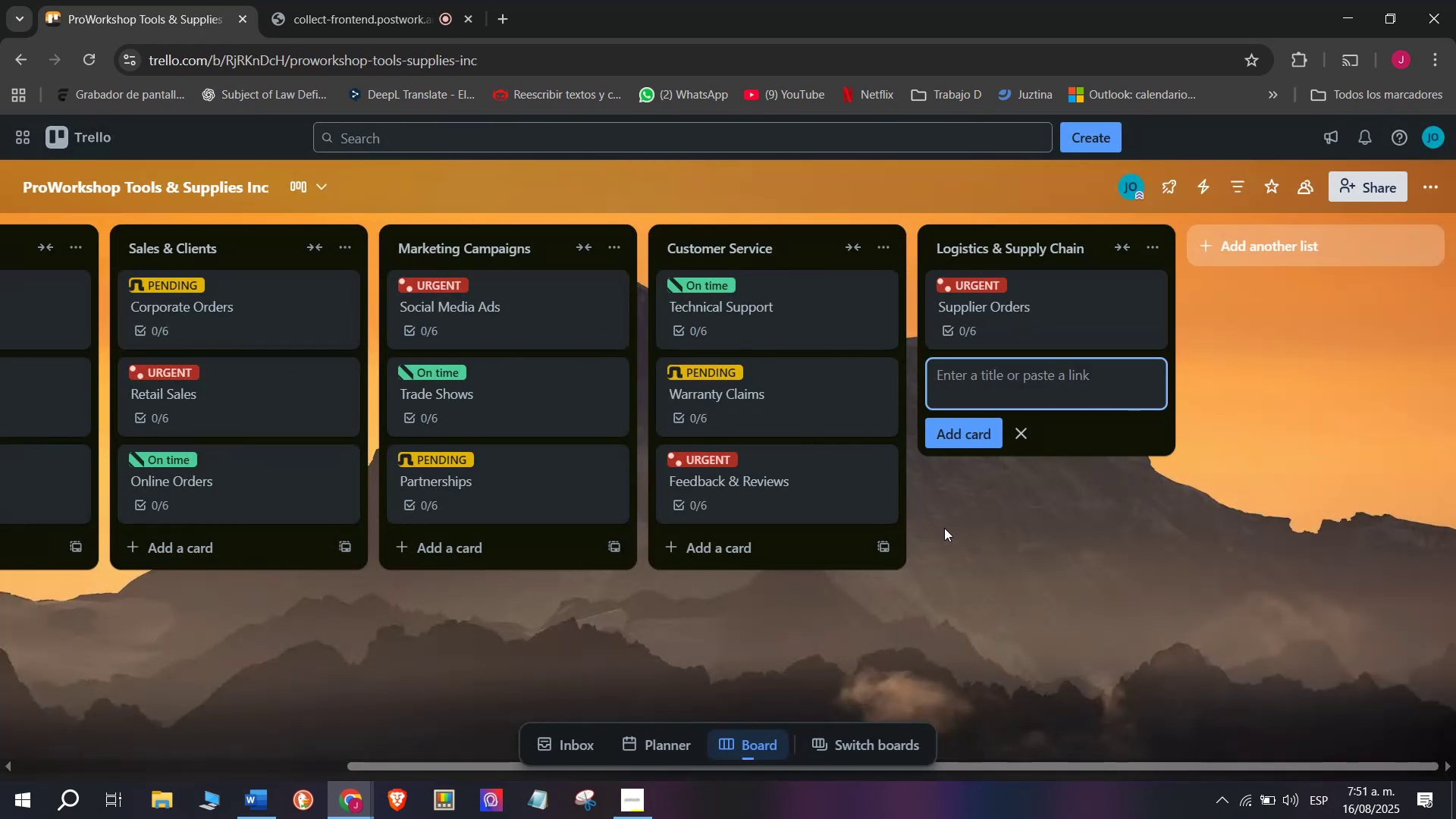 
wait(5.64)
 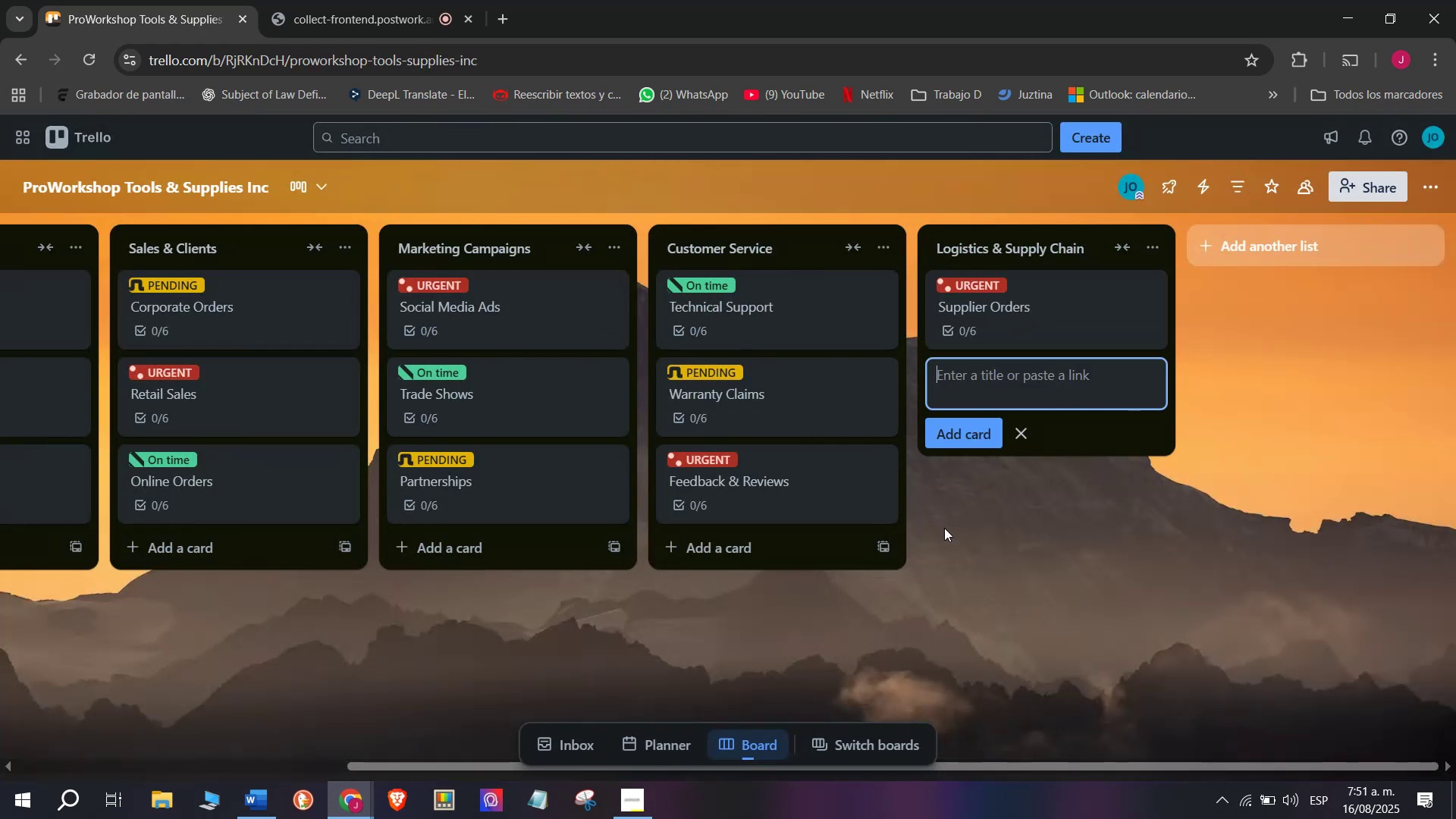 
key(CapsLock)
 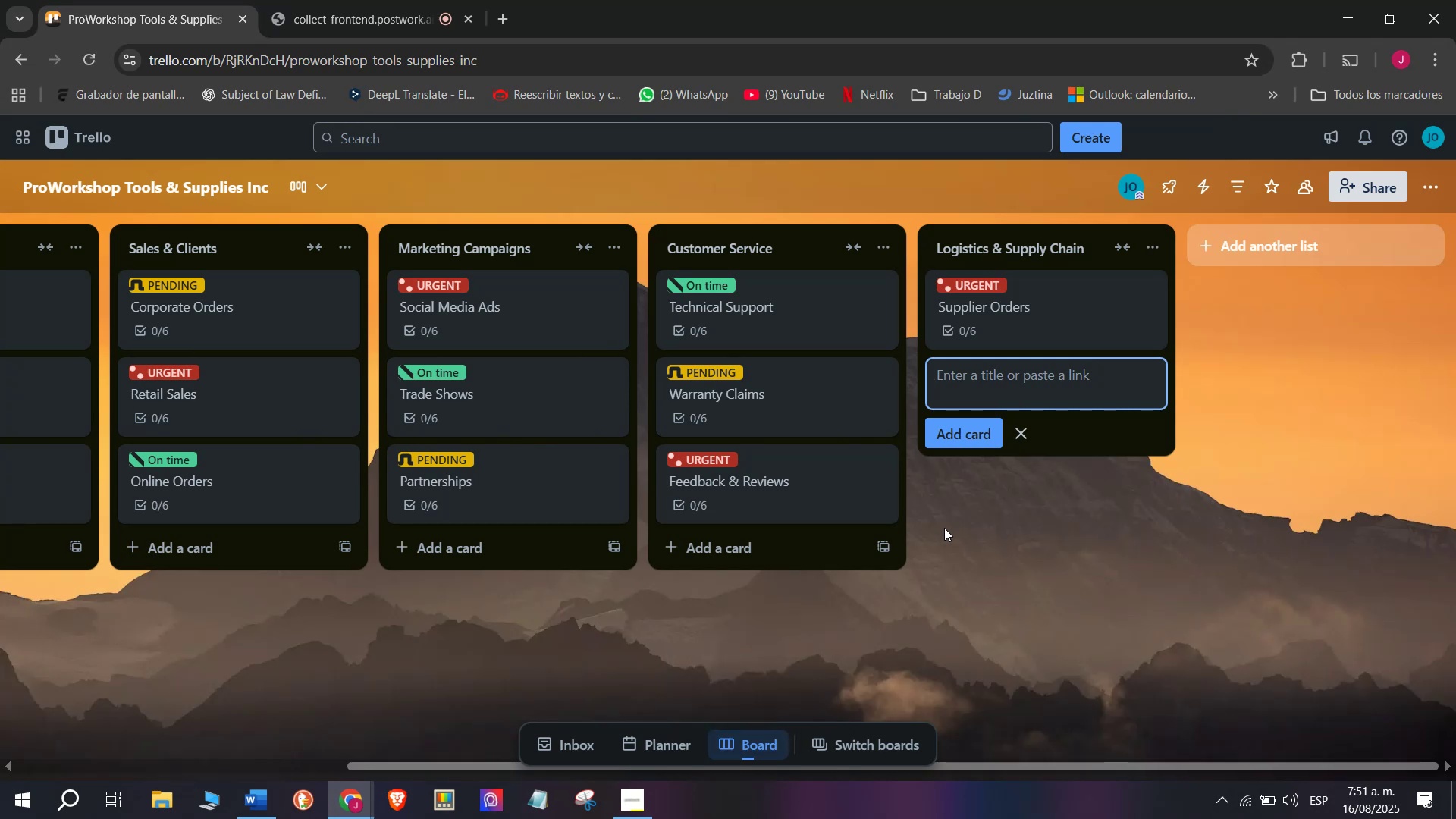 
wait(6.09)
 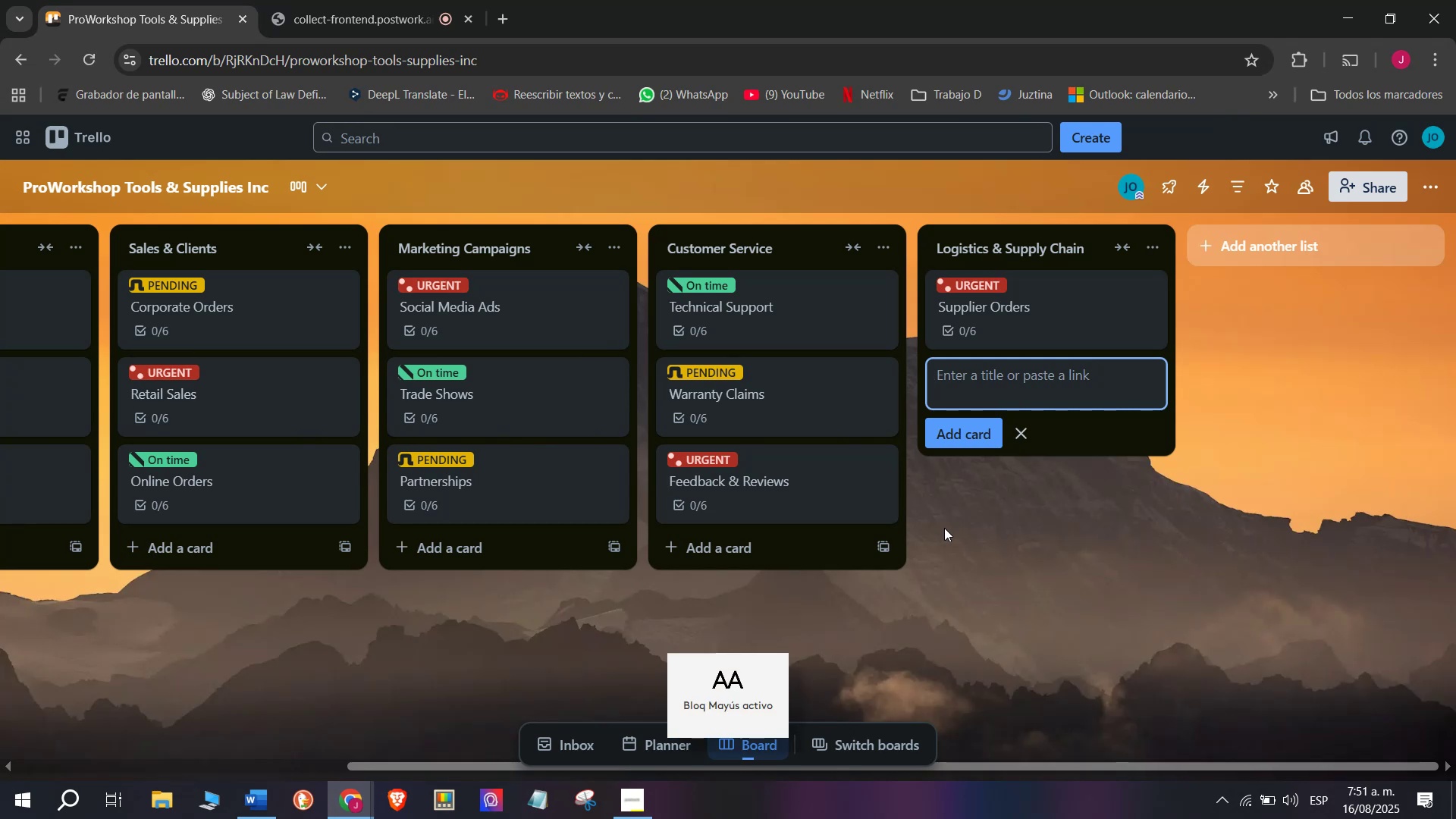 
type(I)
key(Backspace)
type(Dis)
 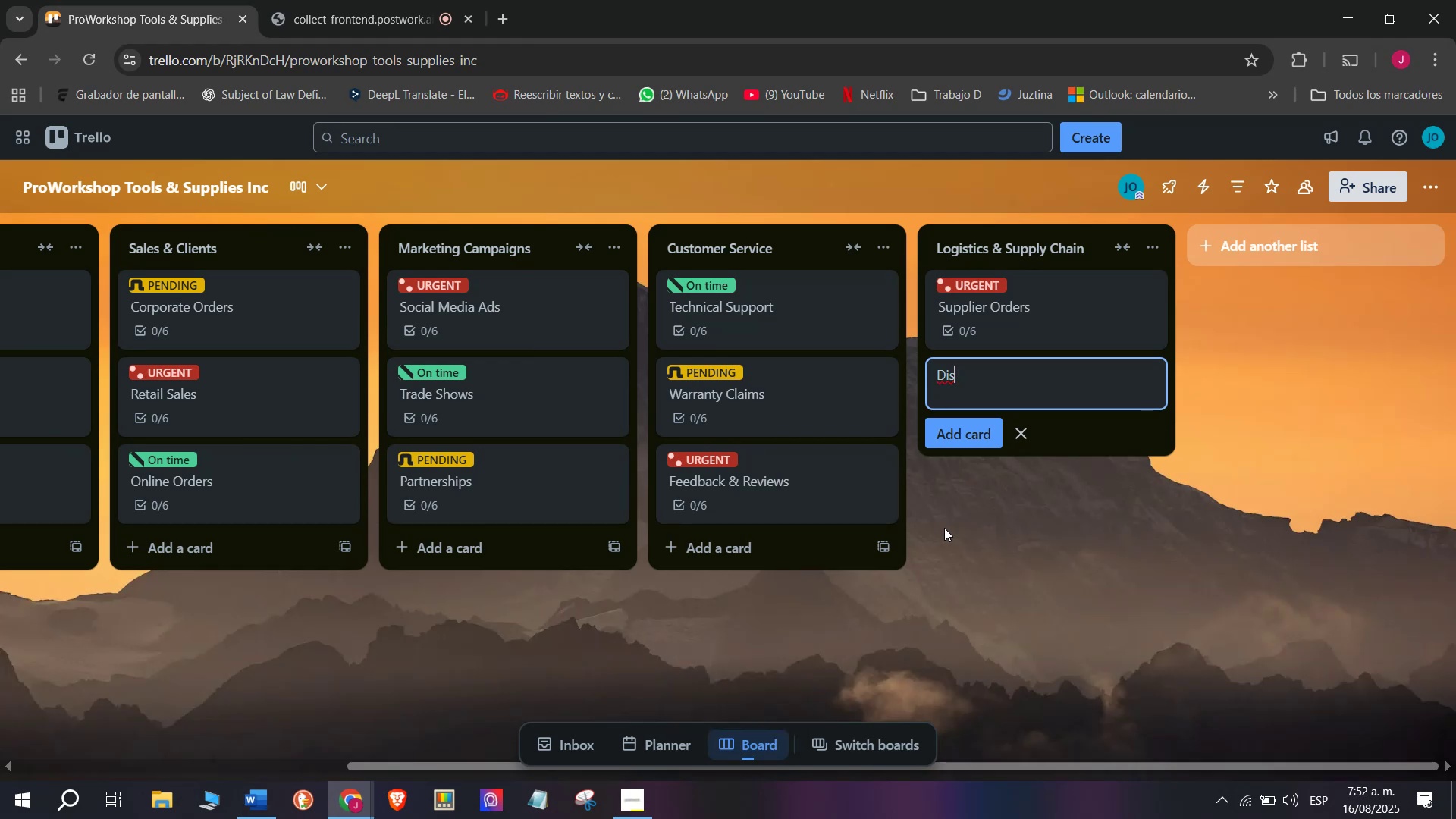 
type(tribution)
 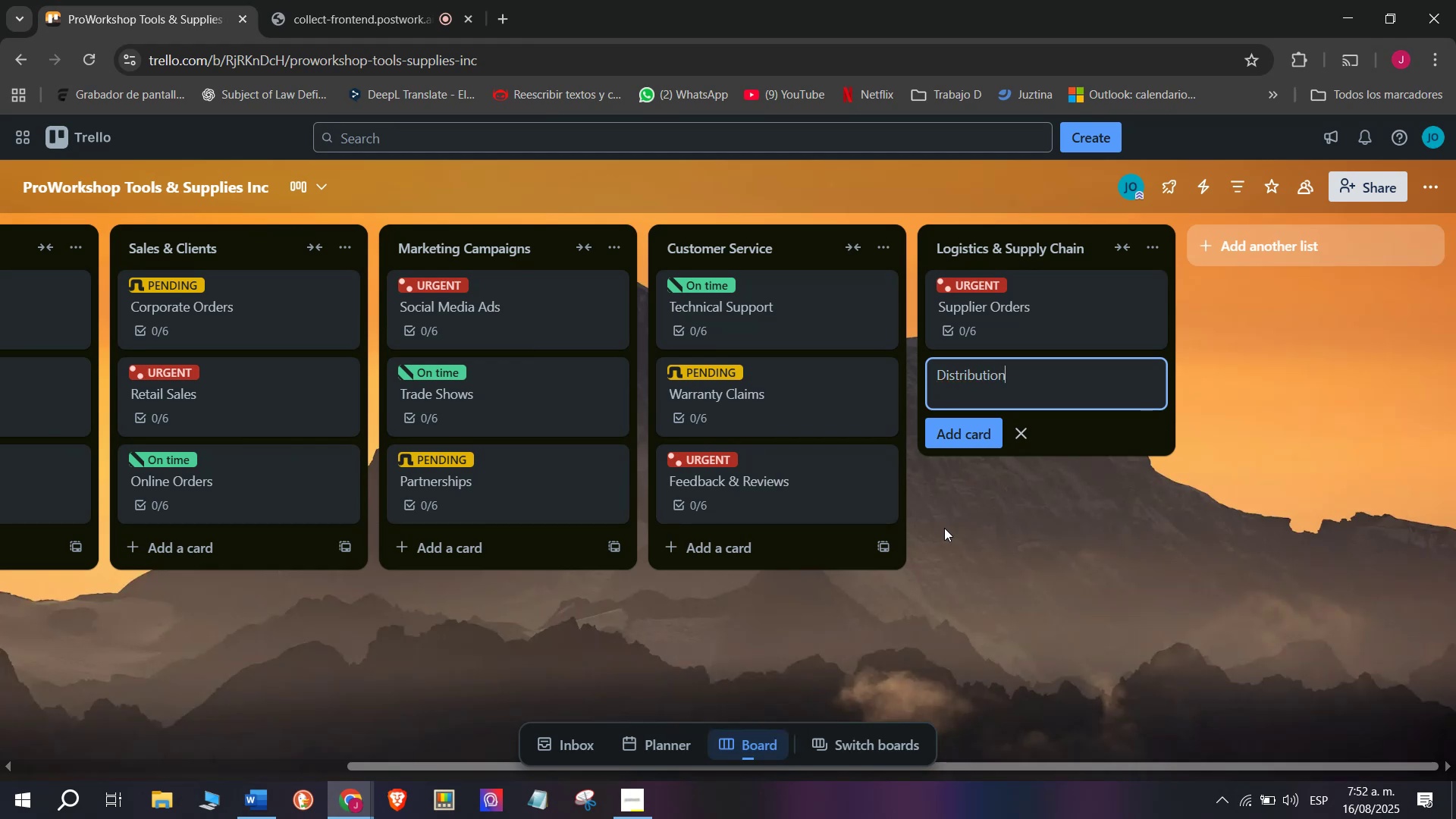 
key(Enter)
 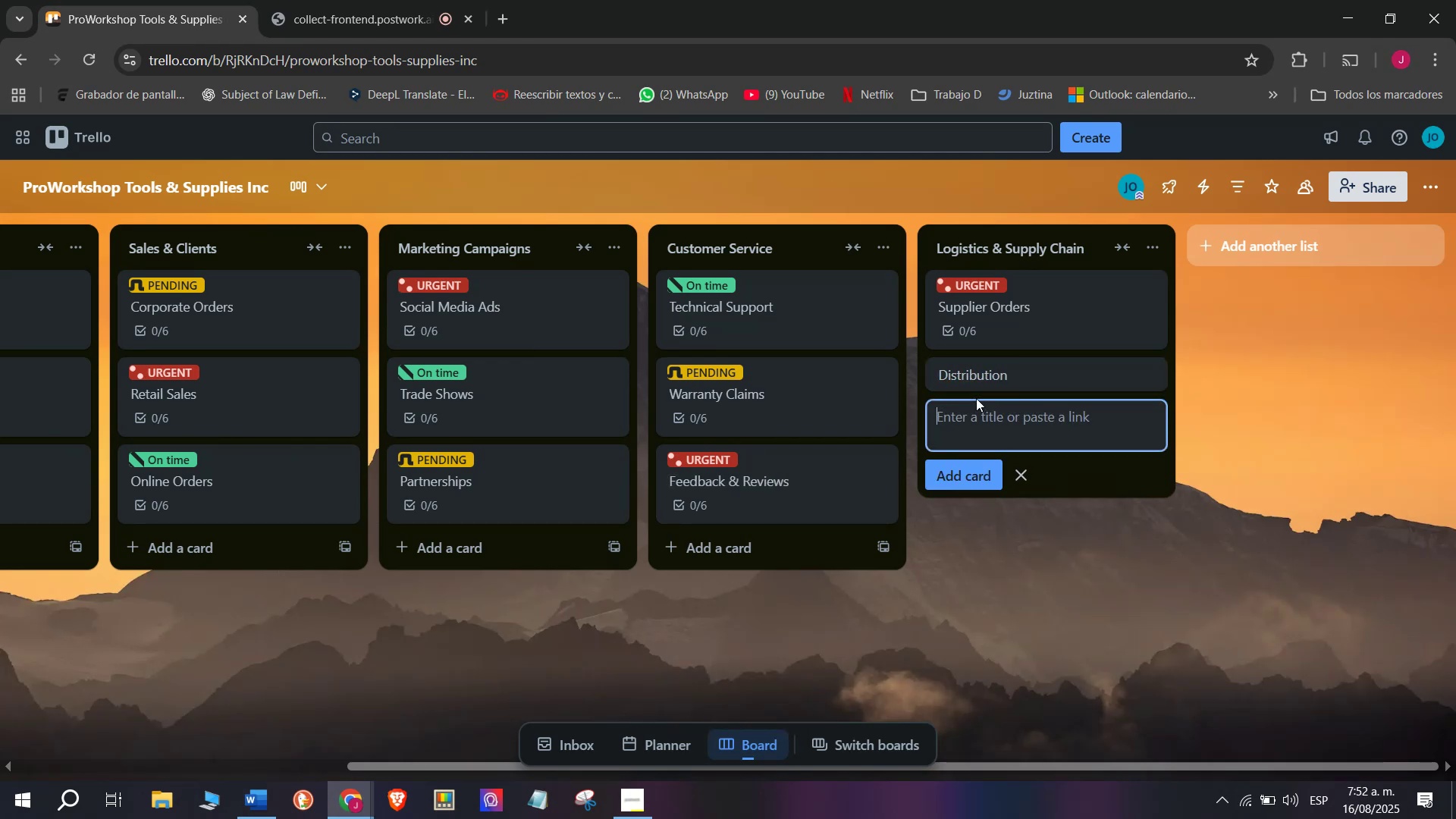 
double_click([984, 379])
 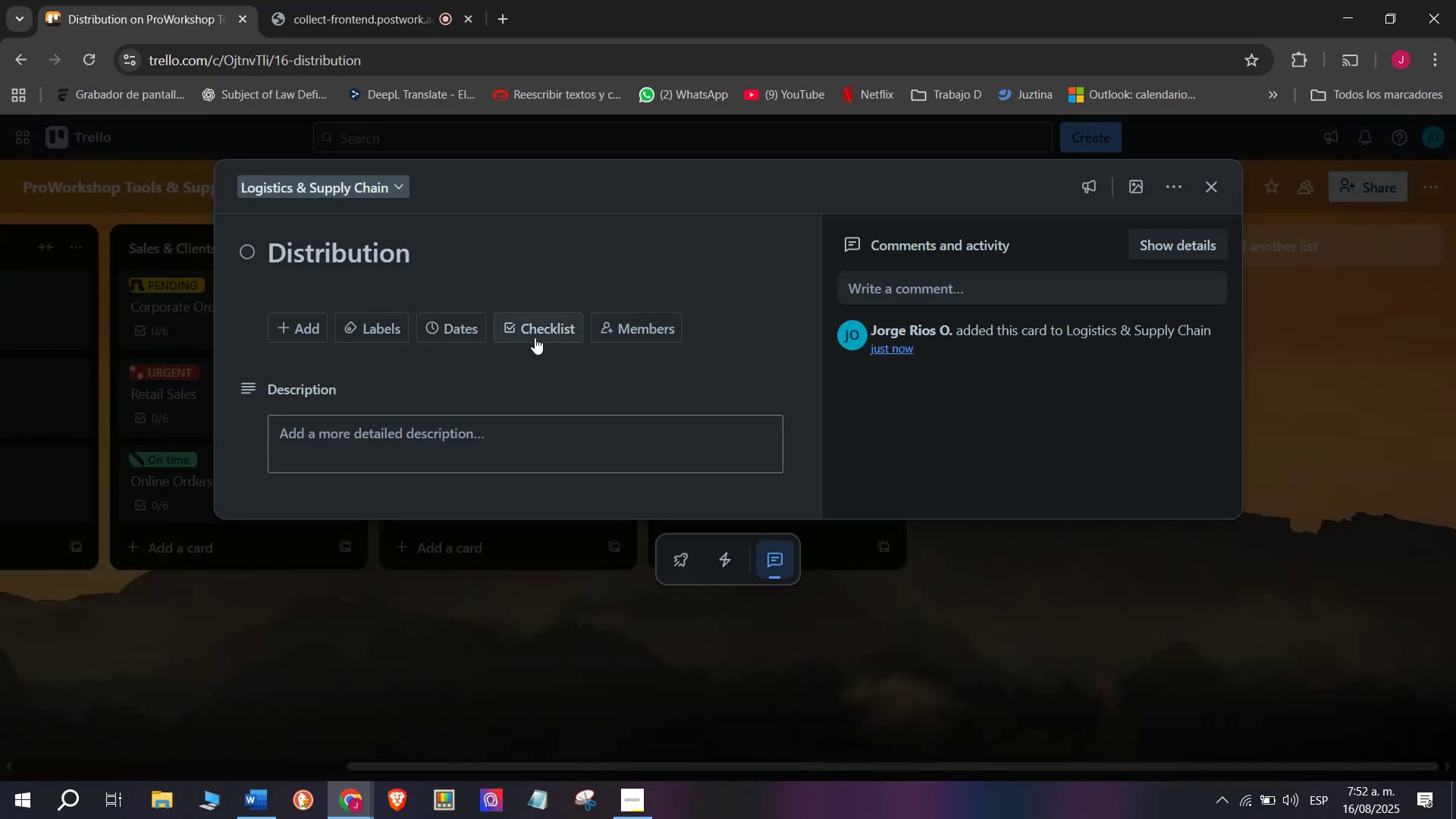 
left_click([535, 337])
 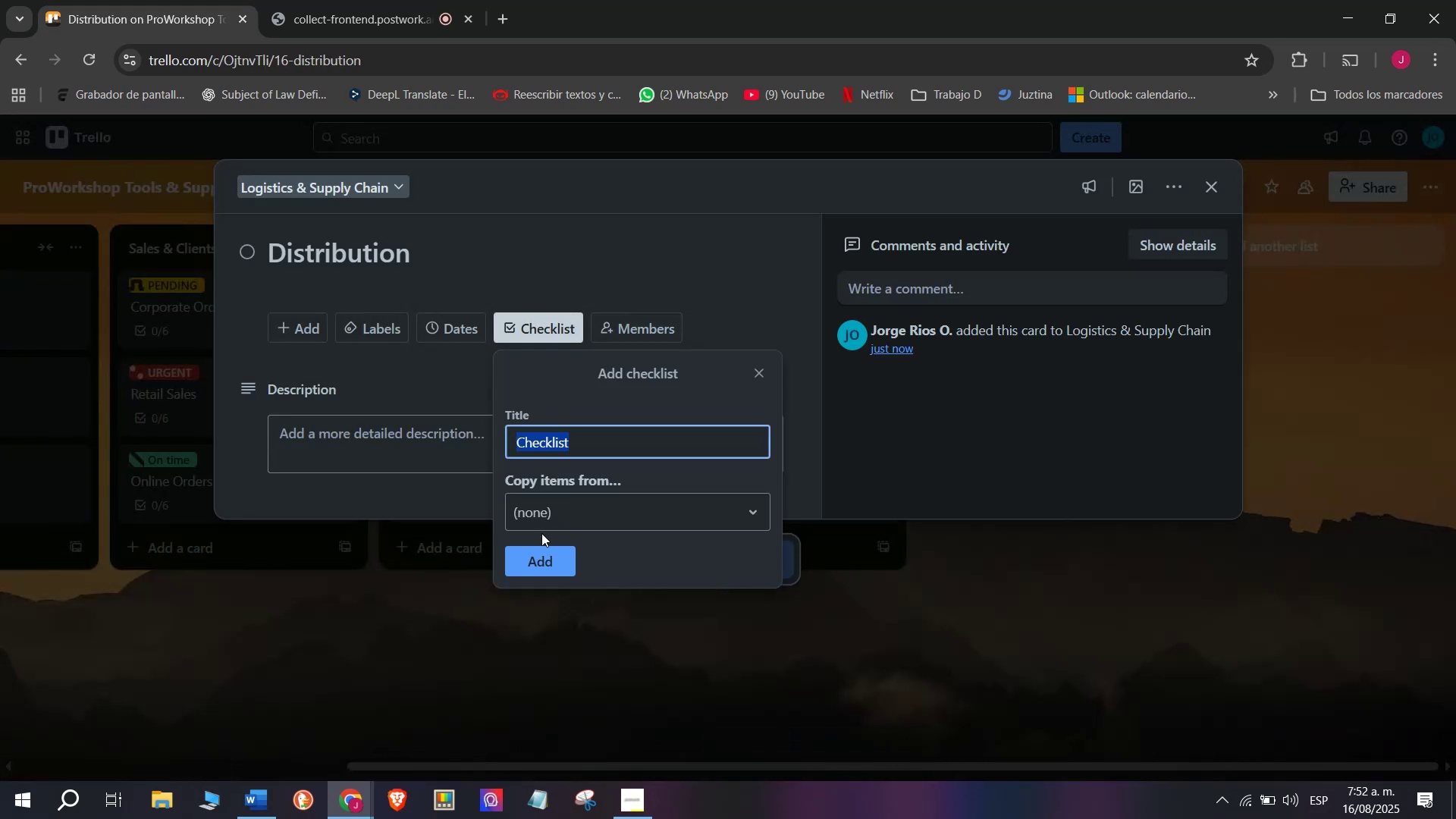 
left_click([549, 549])
 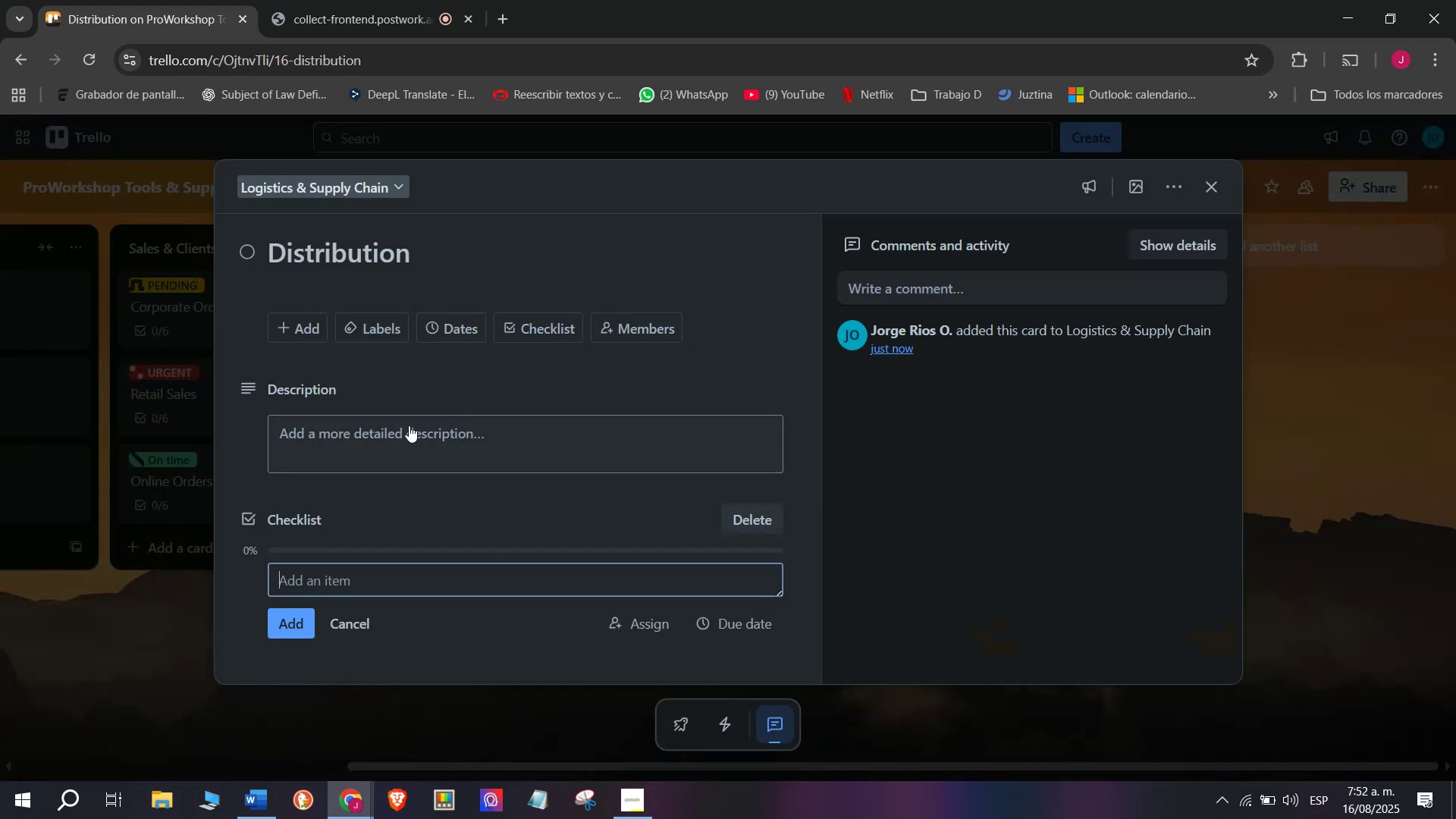 
scroll: coordinate [403, 423], scroll_direction: down, amount: 3.0
 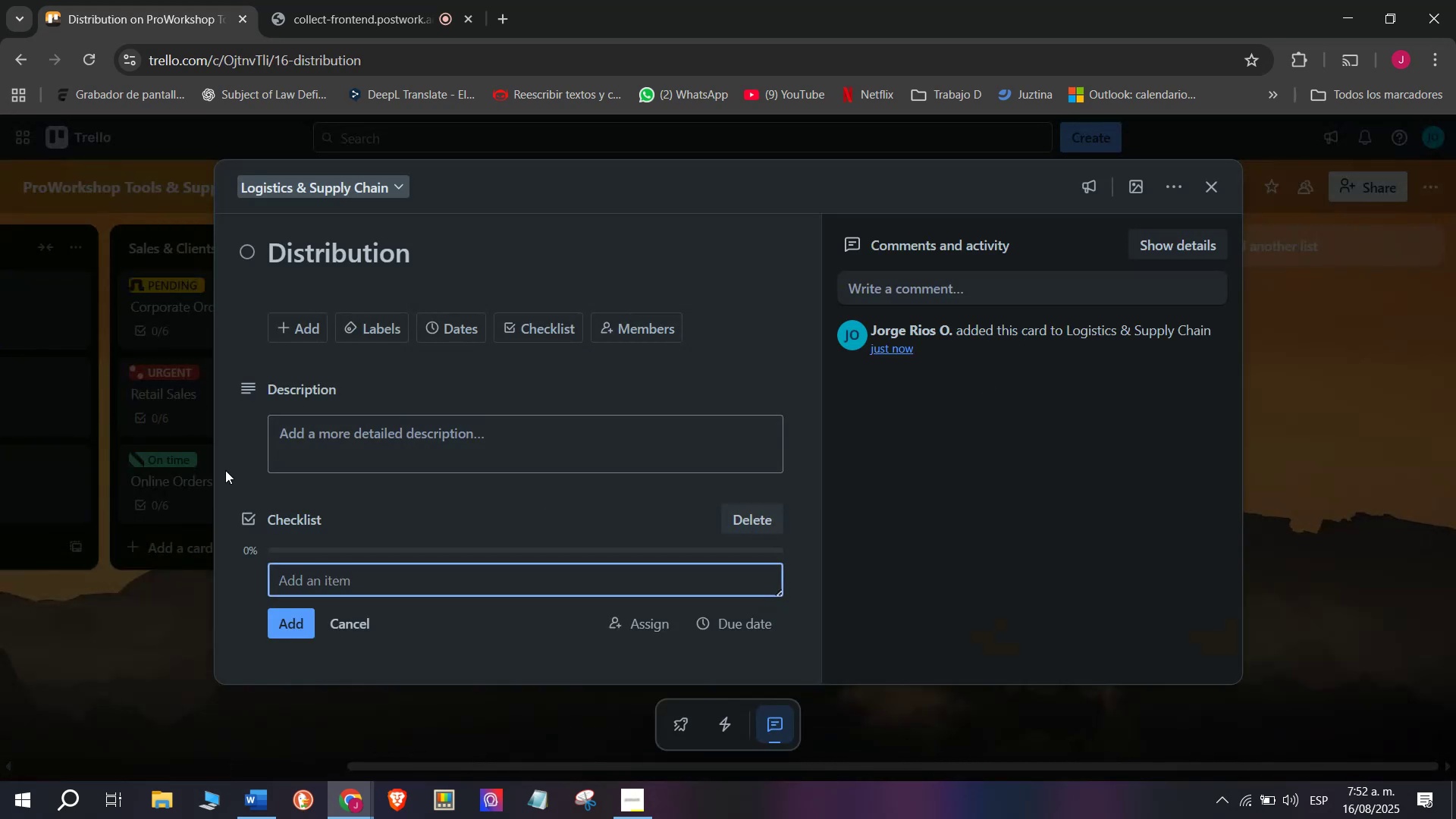 
type(Assign delivery routes)
 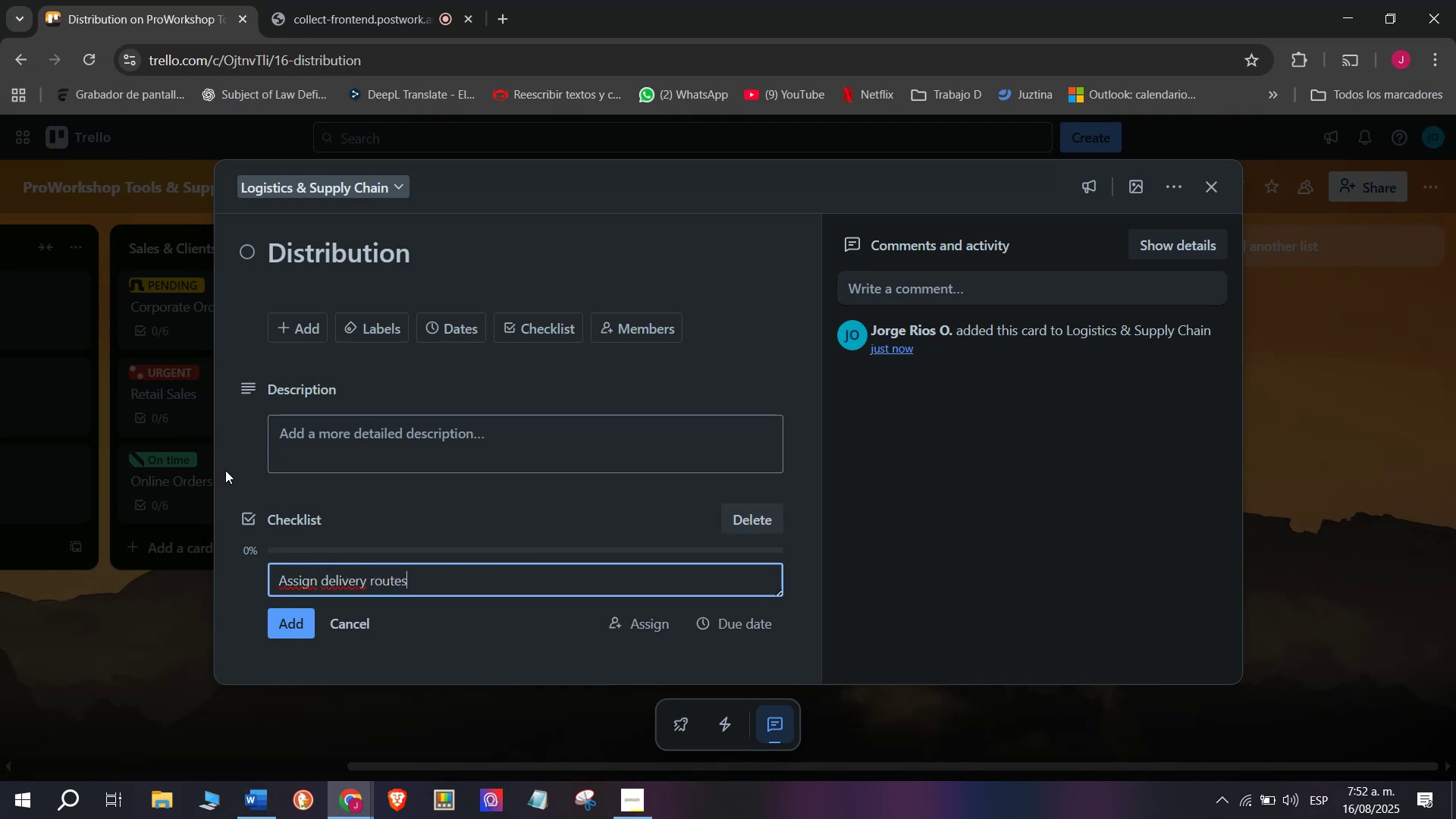 
key(Enter)
 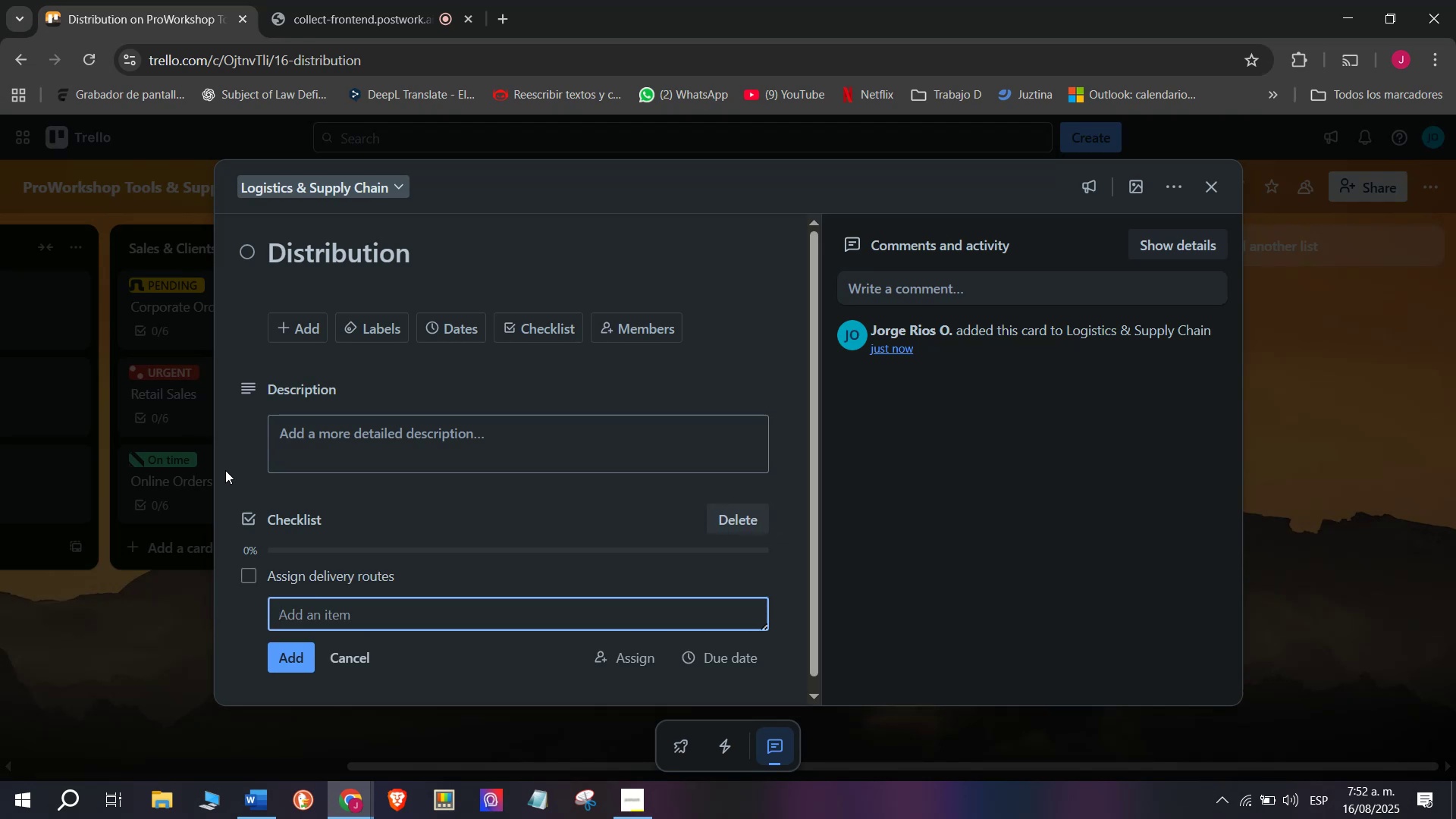 
type(Track fleet st)
key(Backspace)
type(tatus)
 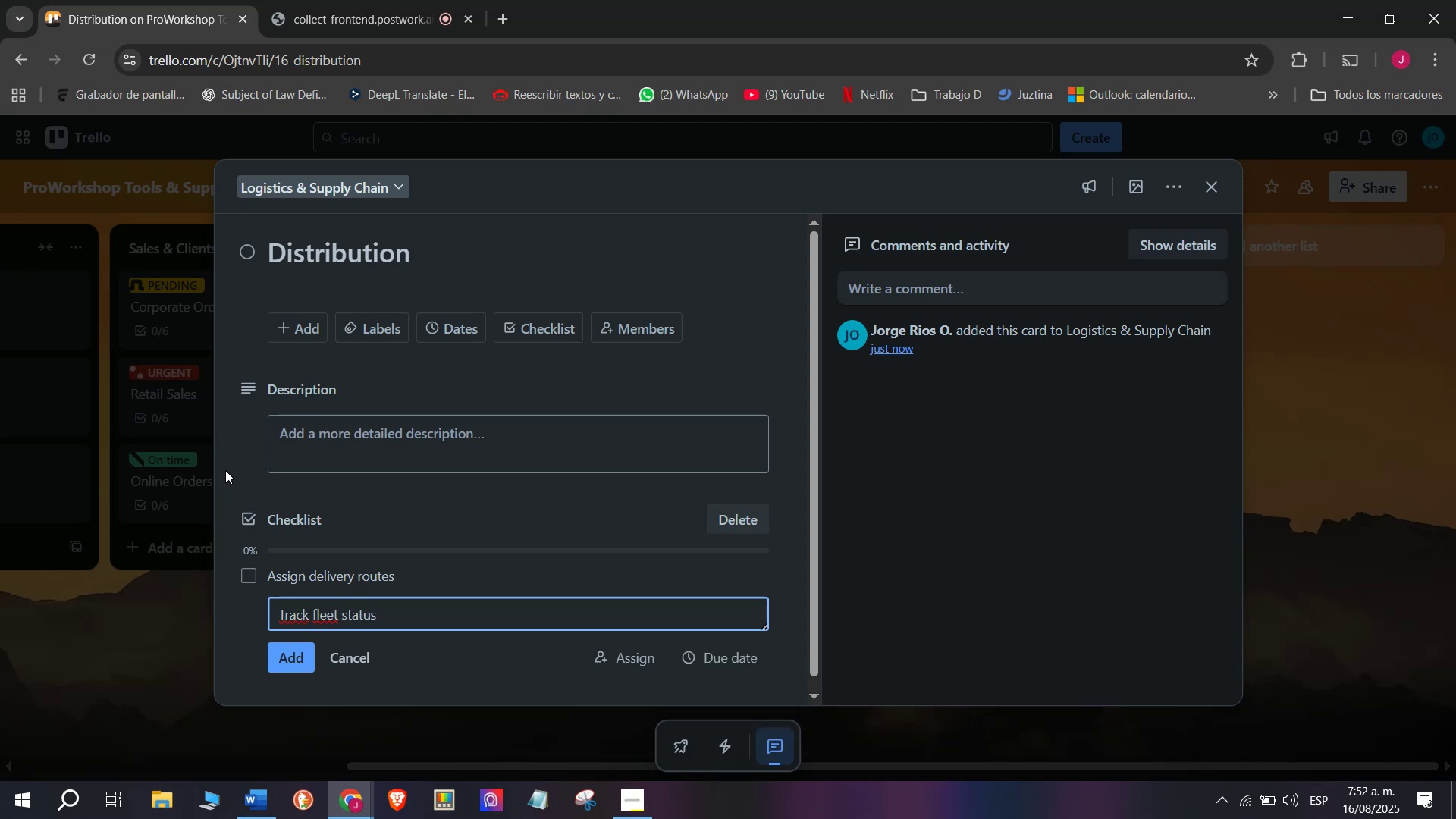 
key(Enter)
 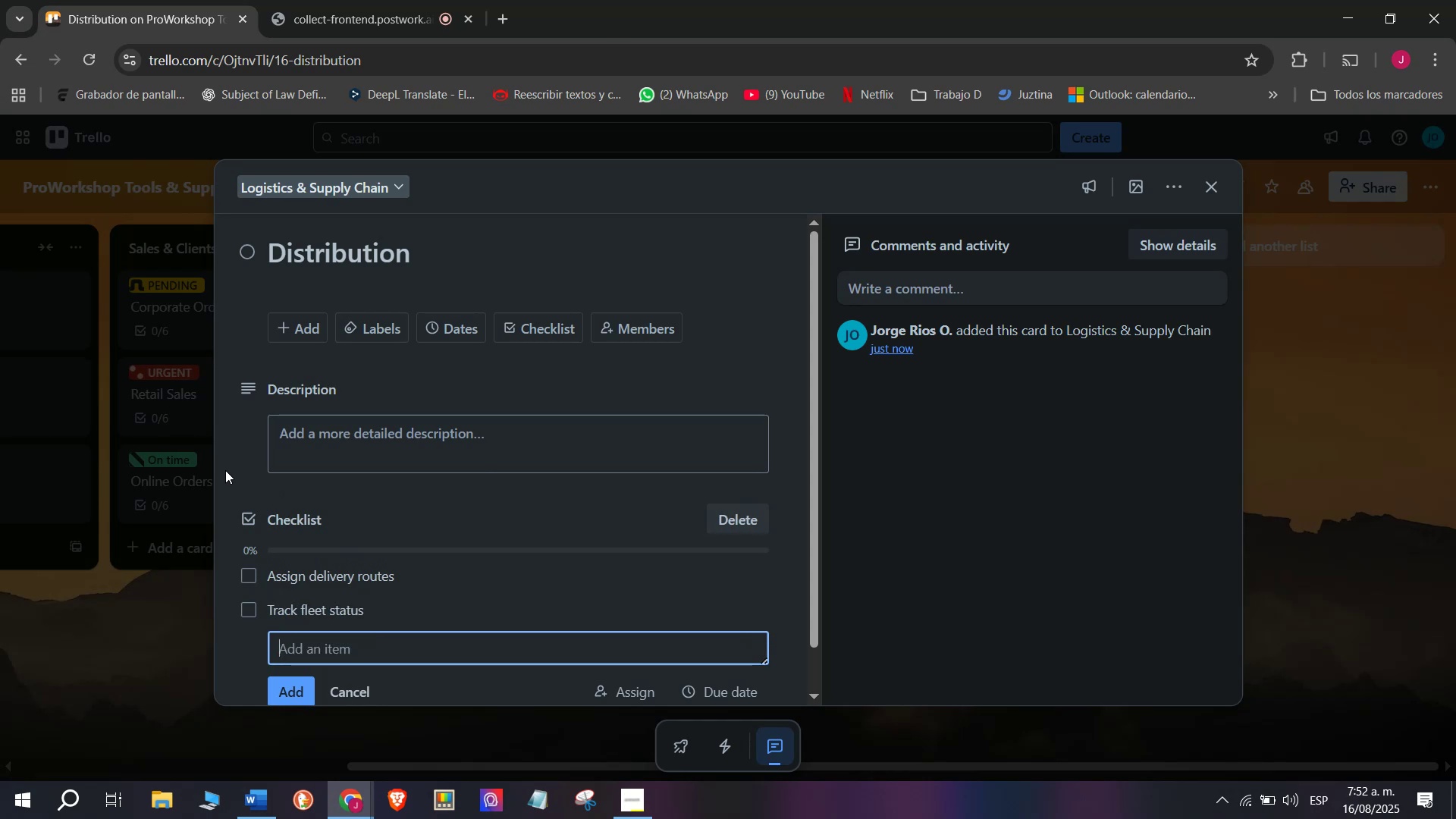 
type(Confirm delivers)
key(Backspace)
type(ies)
 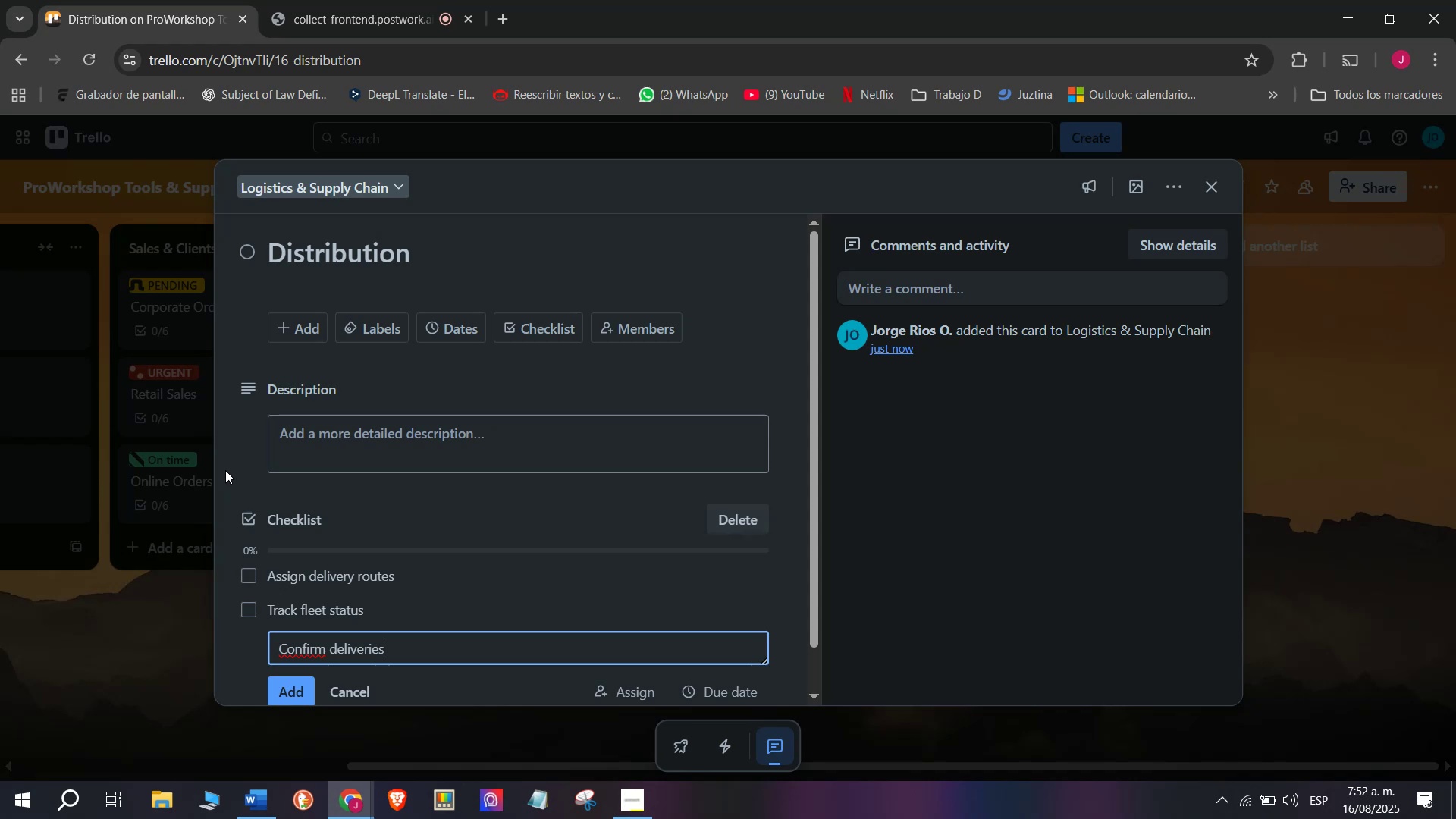 
key(Enter)
 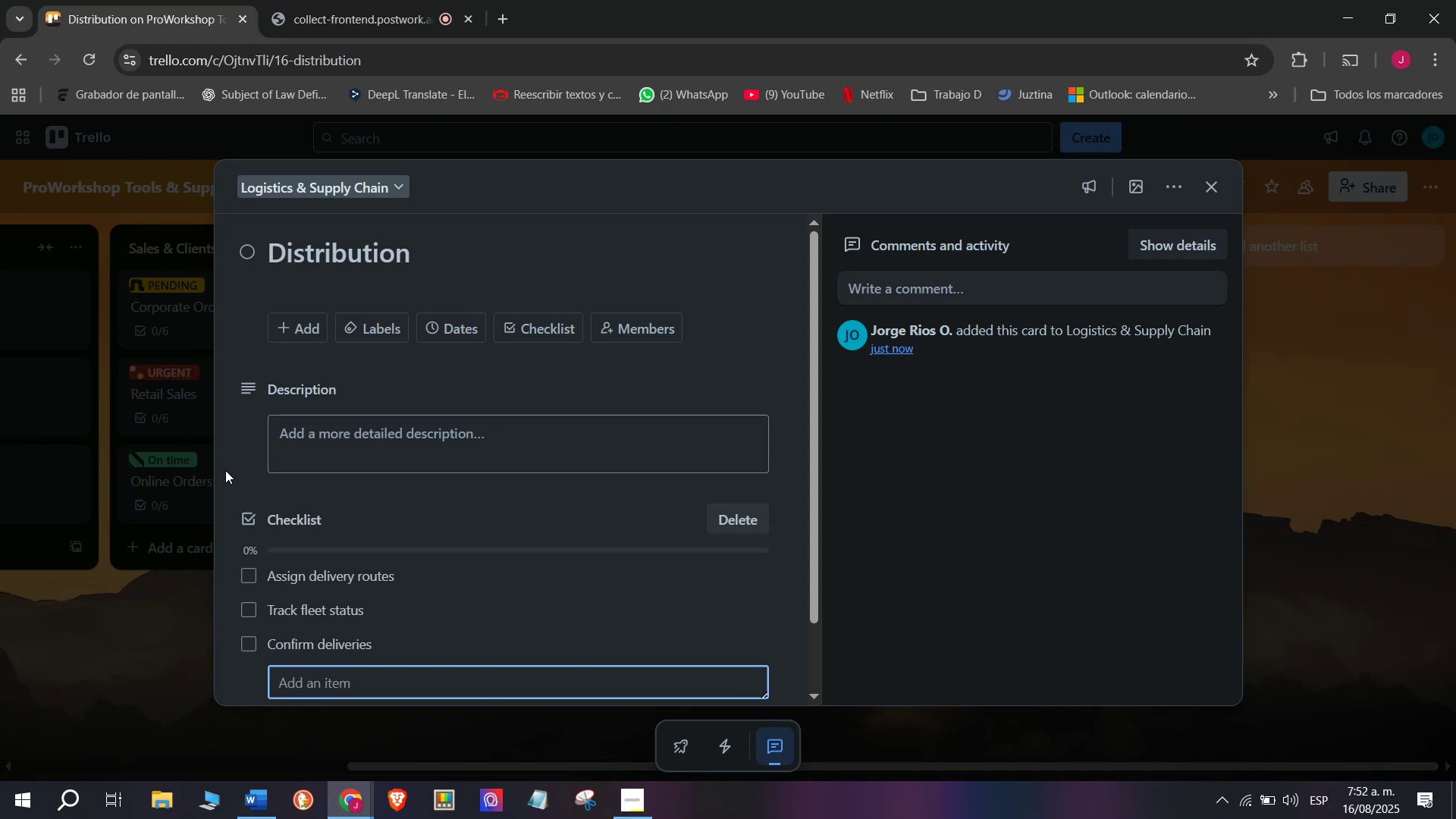 
type(Hand)
key(Backspace)
type(ndle delays)
 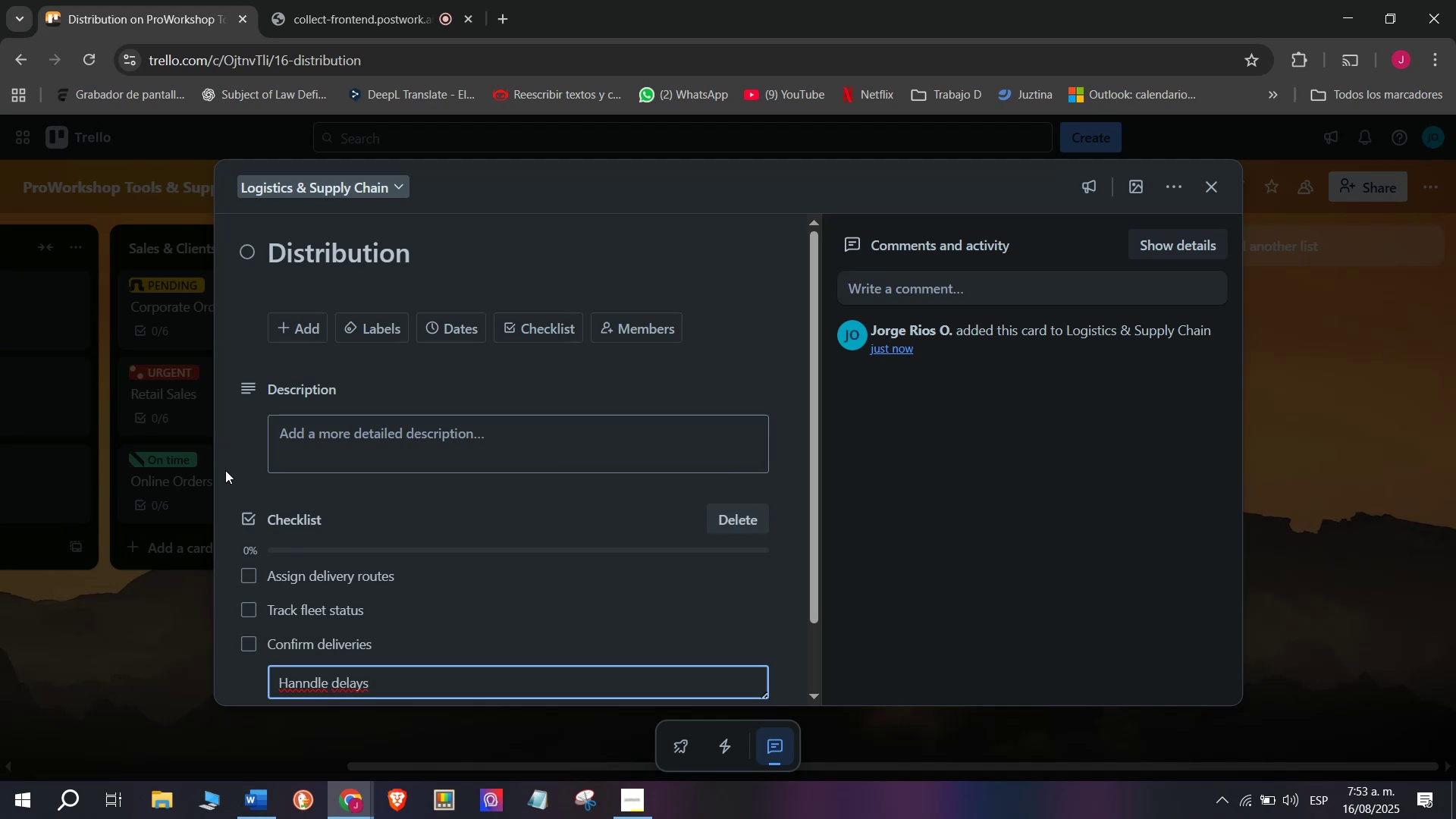 
key(Enter)
 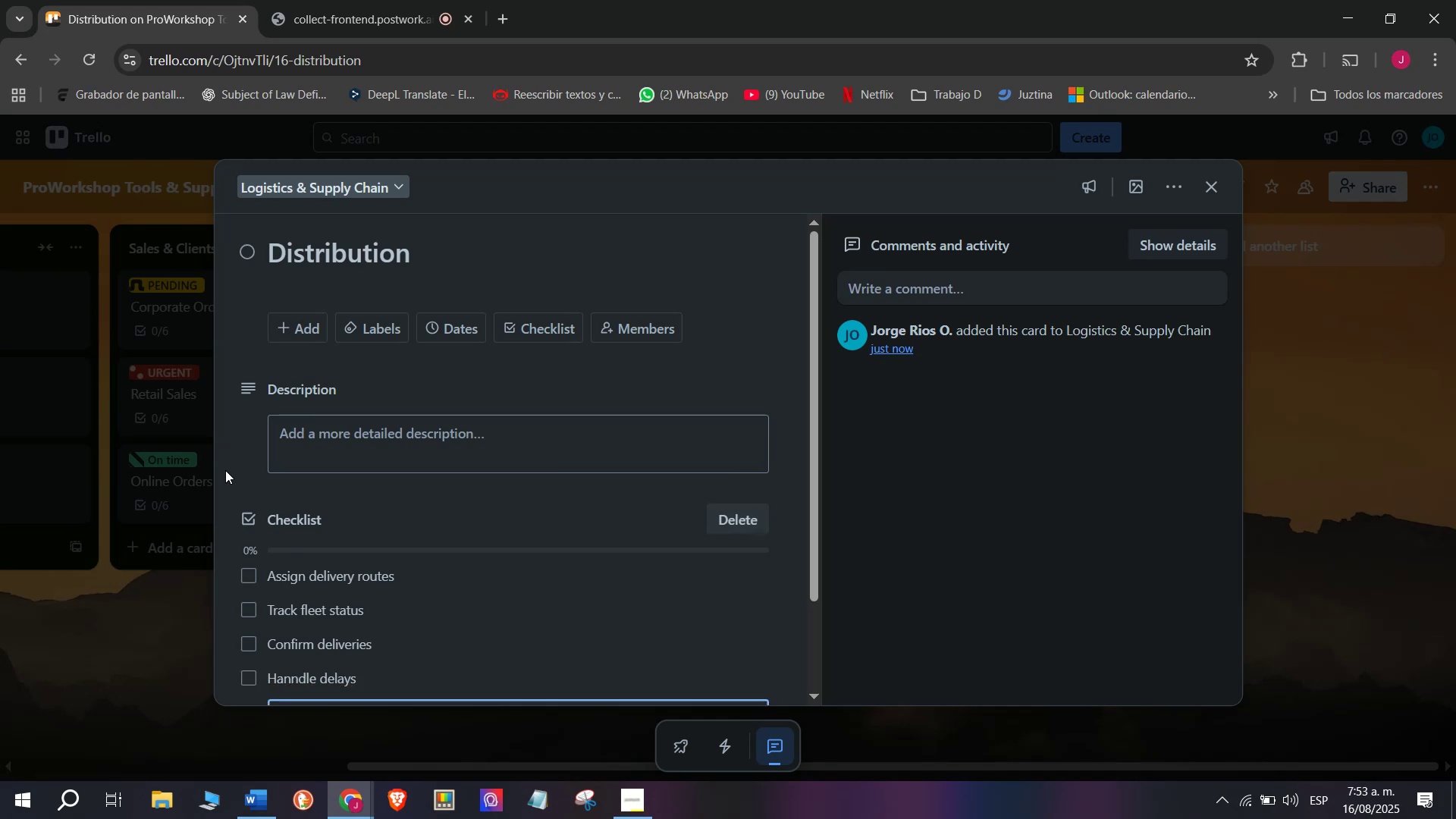 
type(Notify customers )
 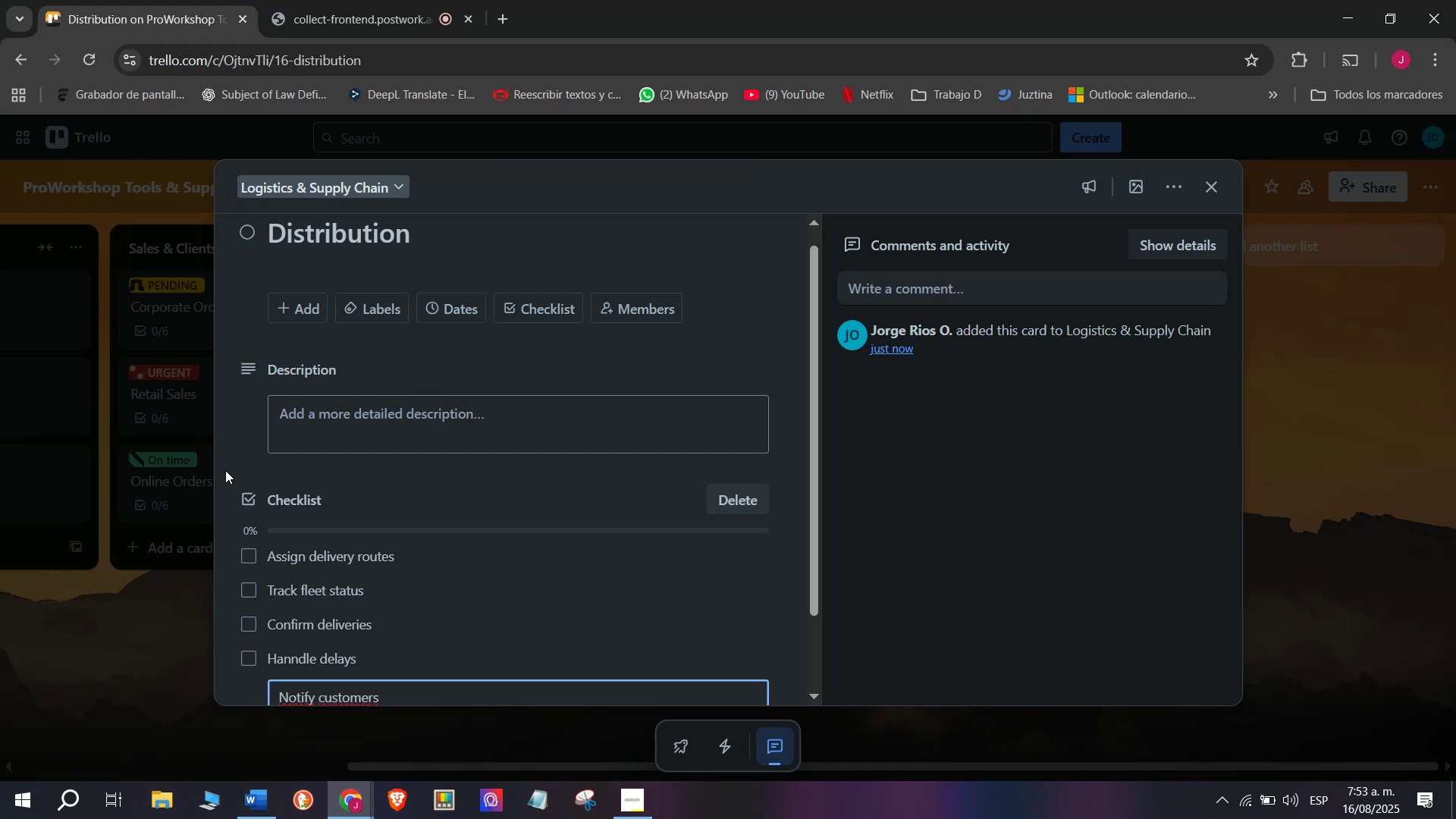 
key(Enter)
 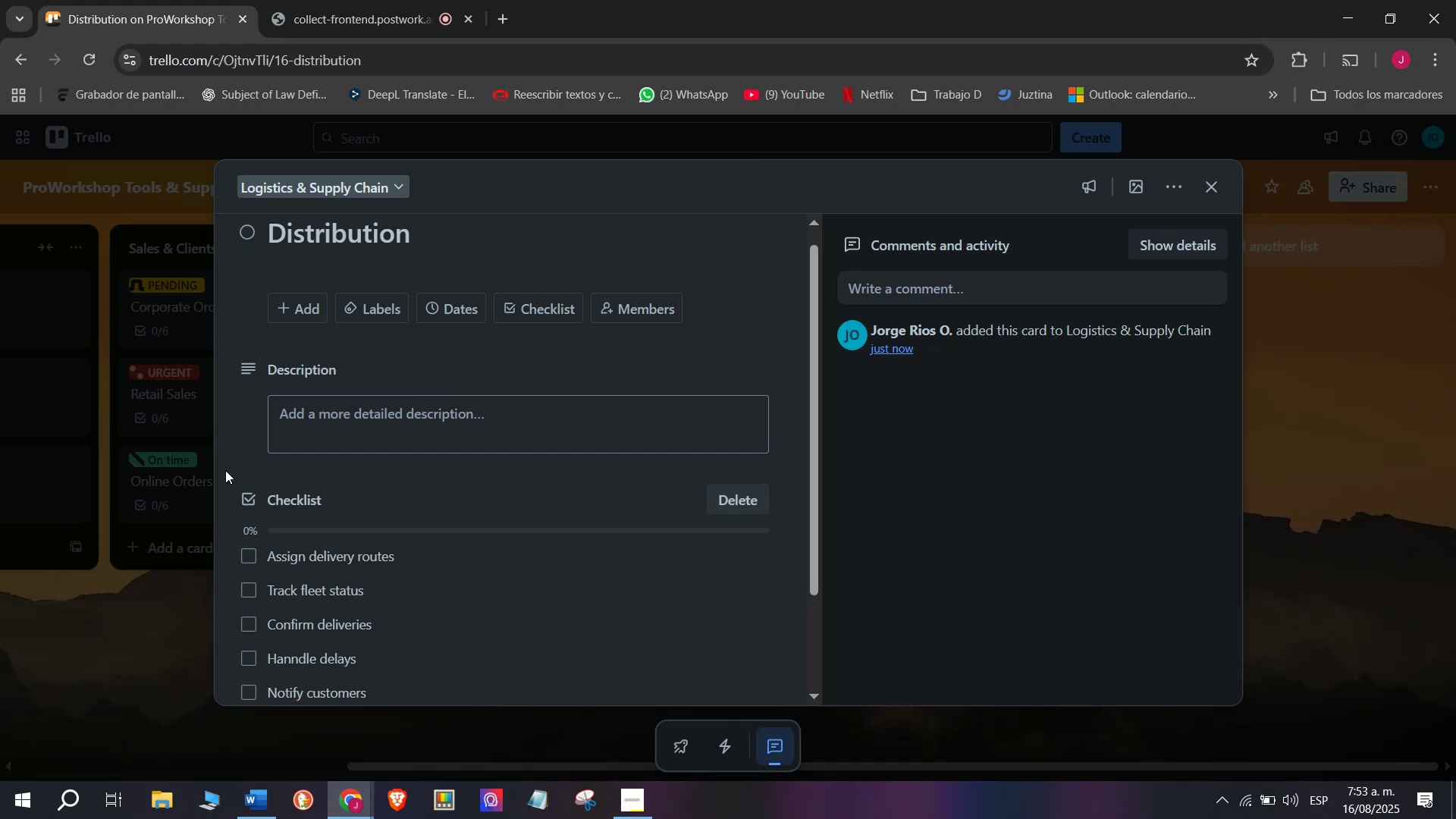 
type(Update database)
 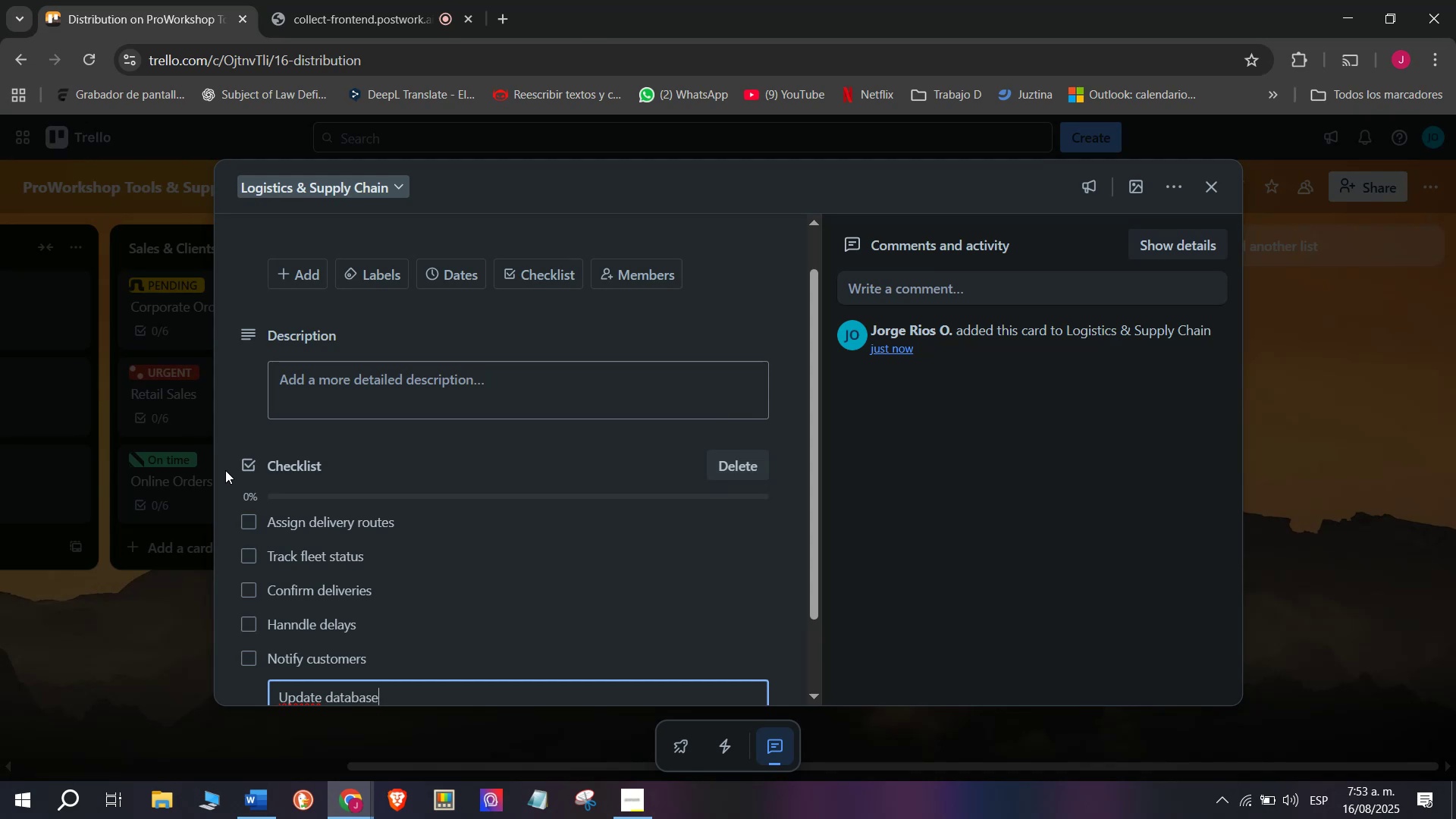 
key(Enter)
 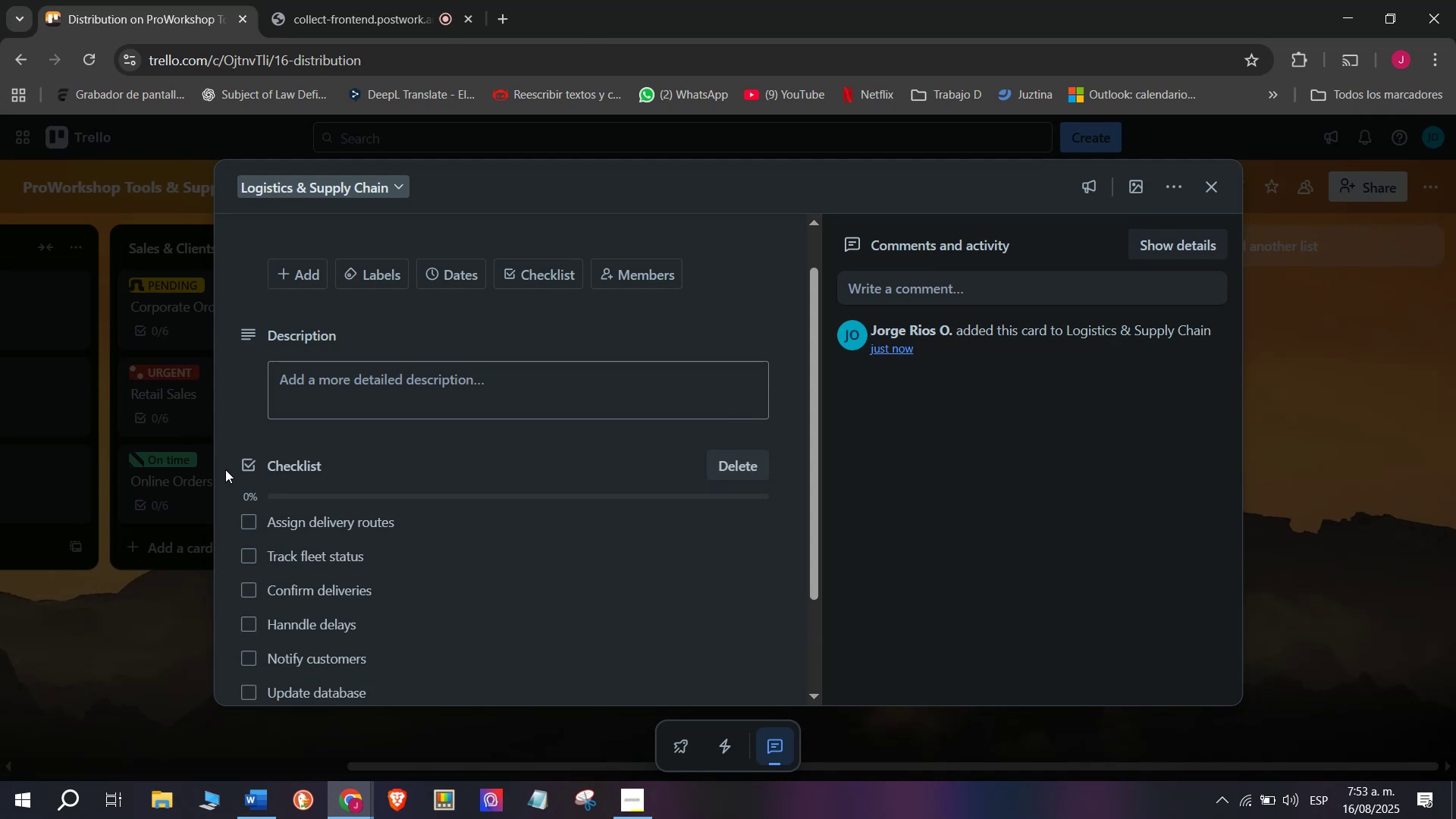 
scroll: coordinate [281, 551], scroll_direction: up, amount: 4.0
 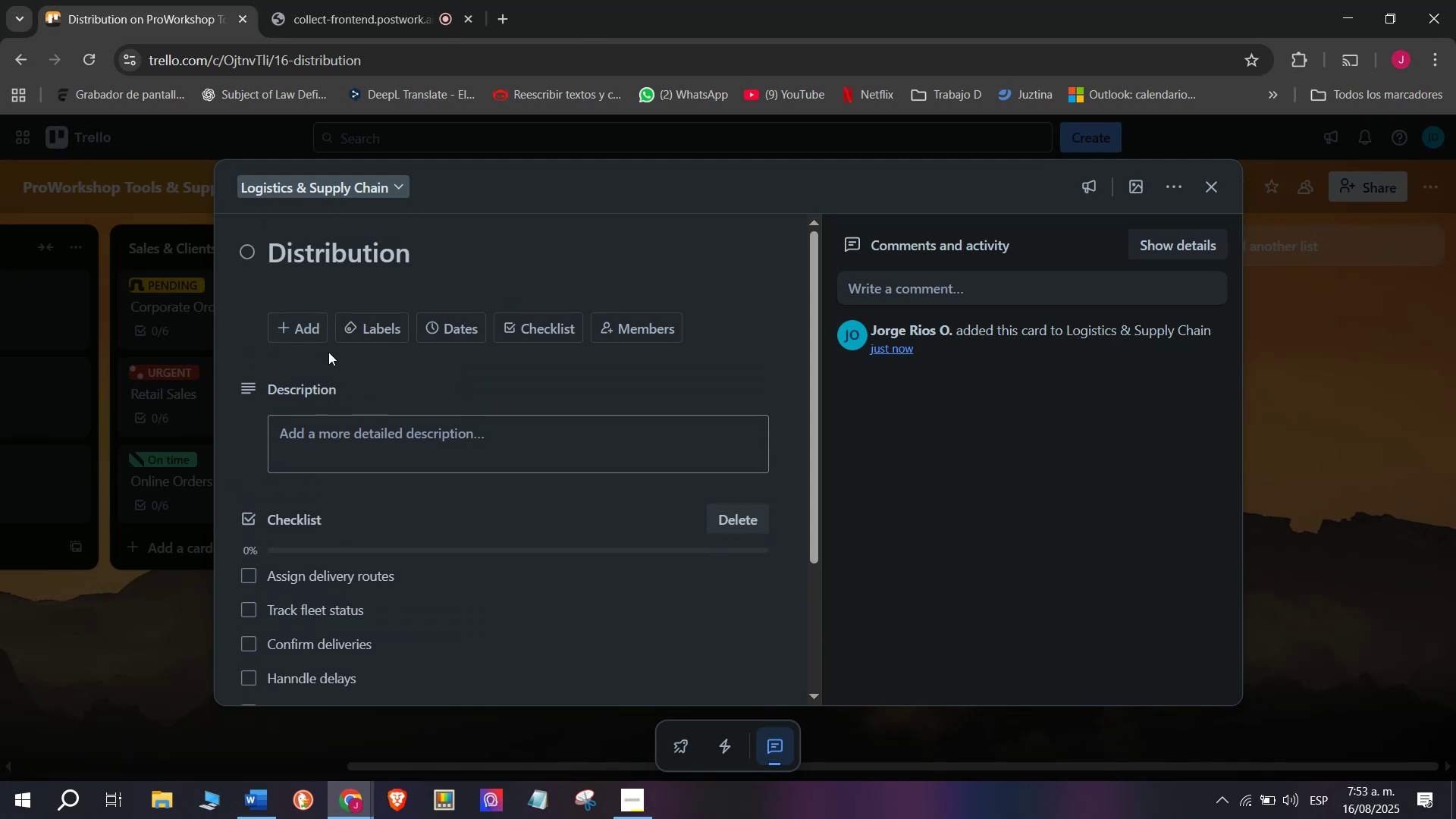 
left_click([385, 322])
 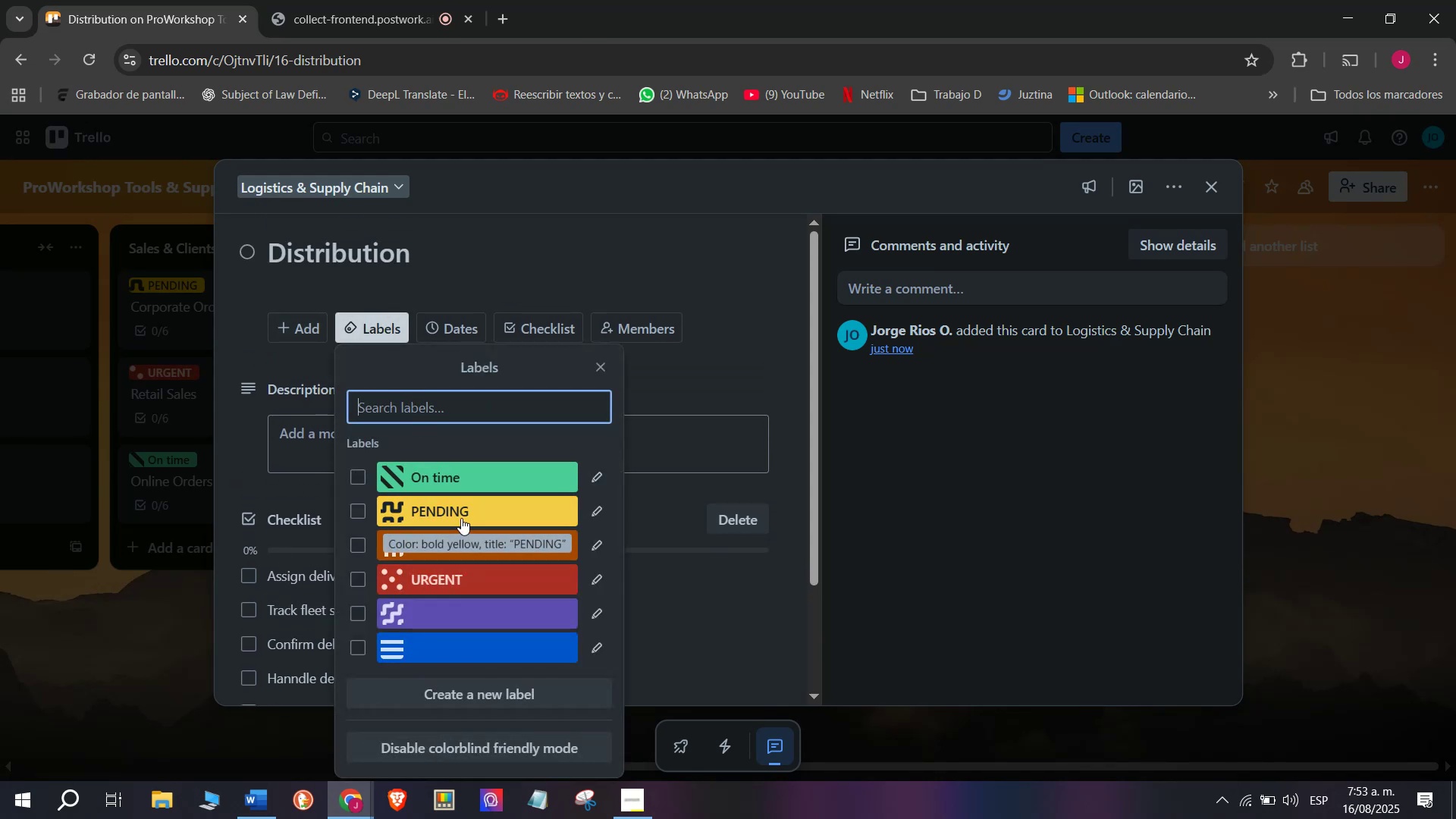 
double_click([184, 617])
 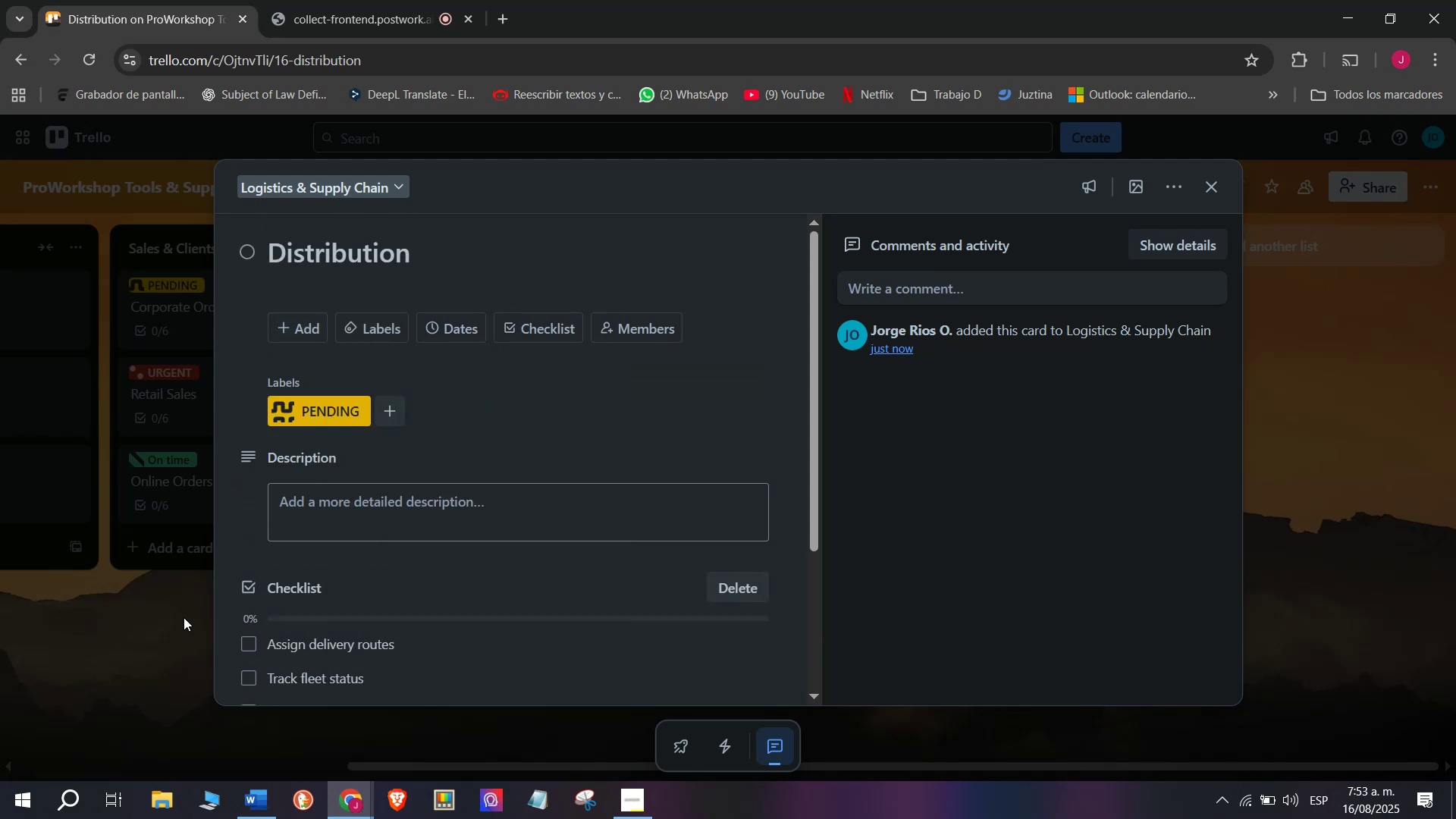 
triple_click([184, 617])
 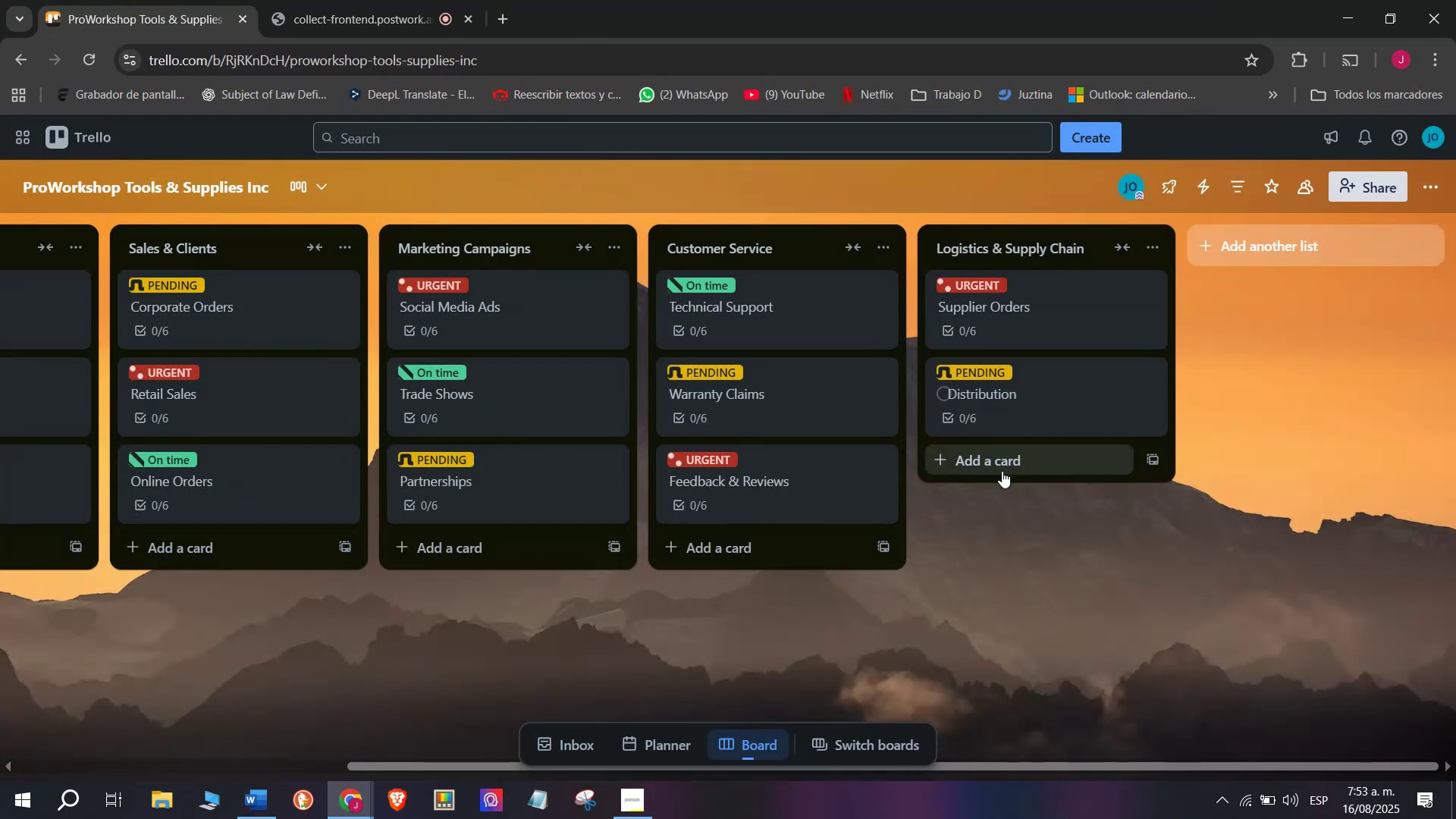 
left_click([1018, 460])
 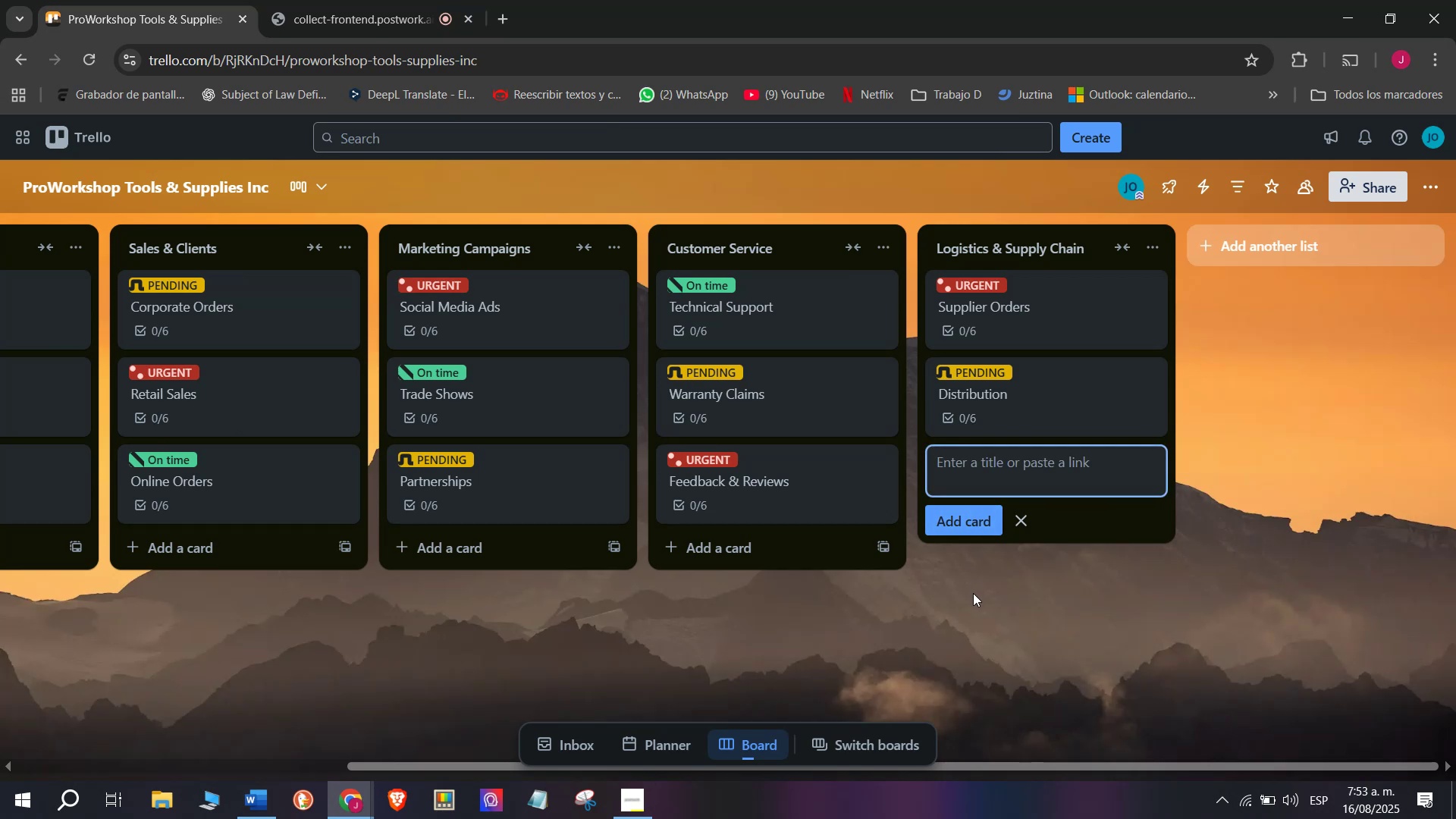 
wait(5.28)
 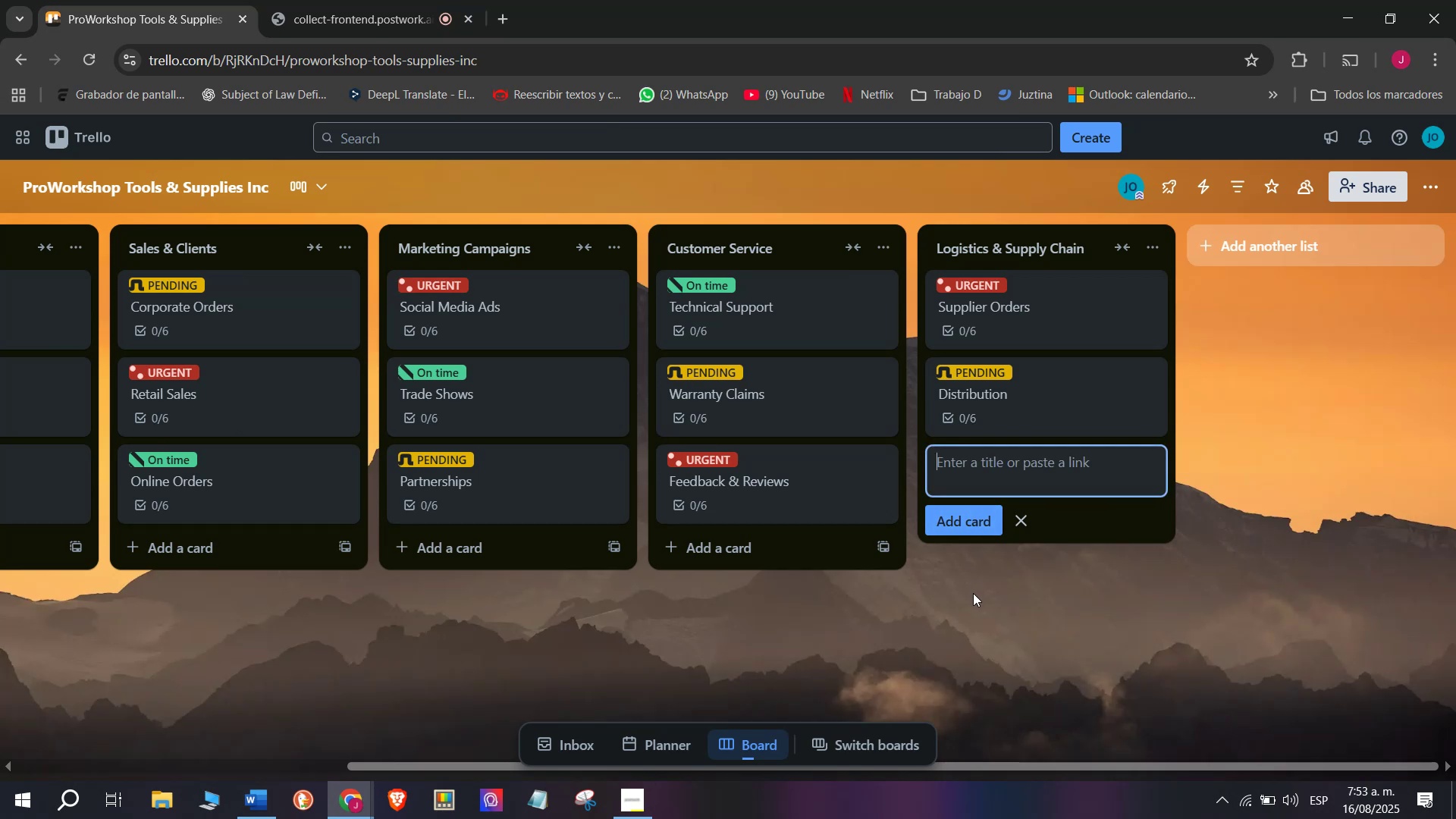 
type(Warehouse Control)
 